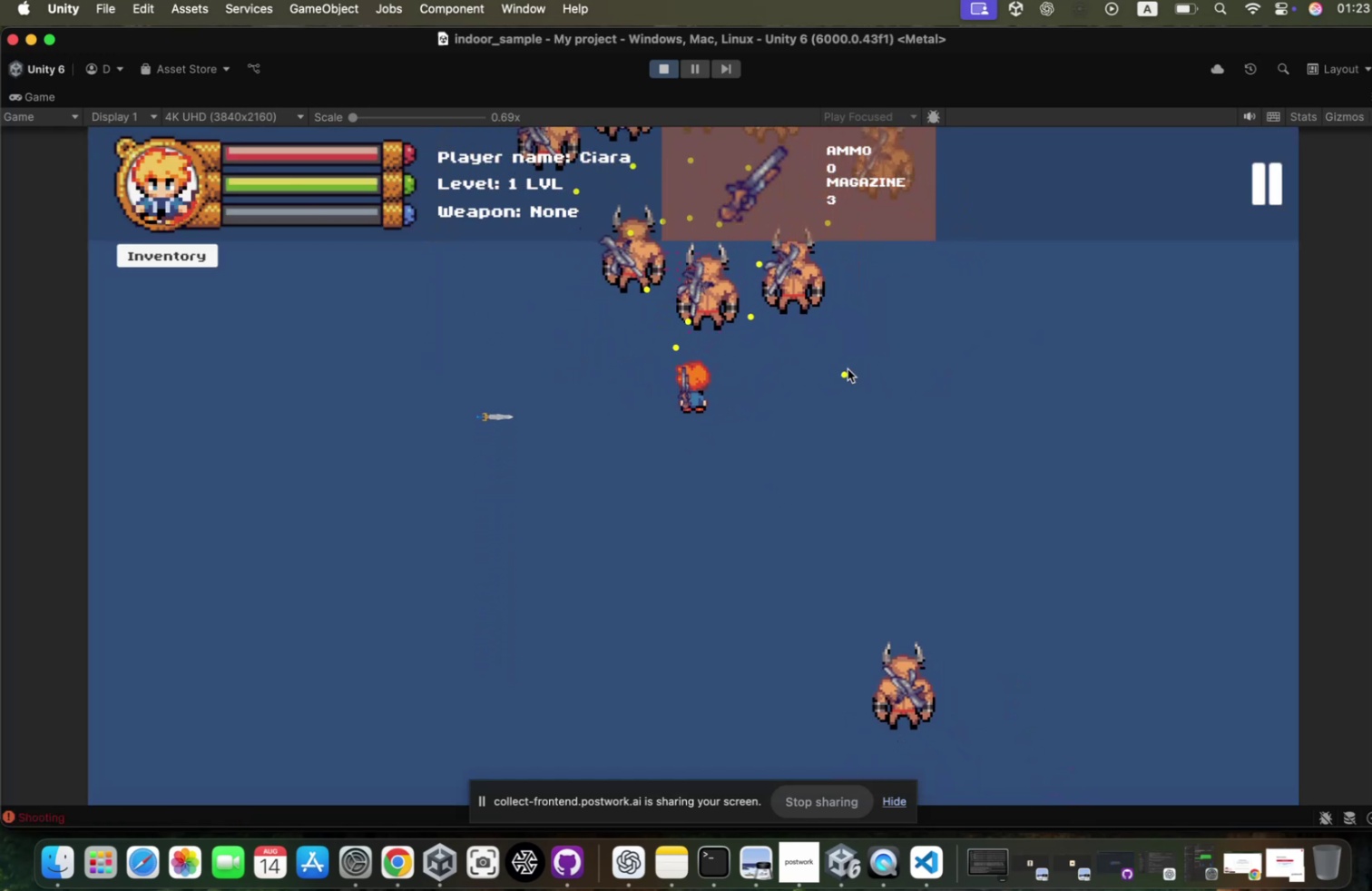 
left_click([839, 373])
 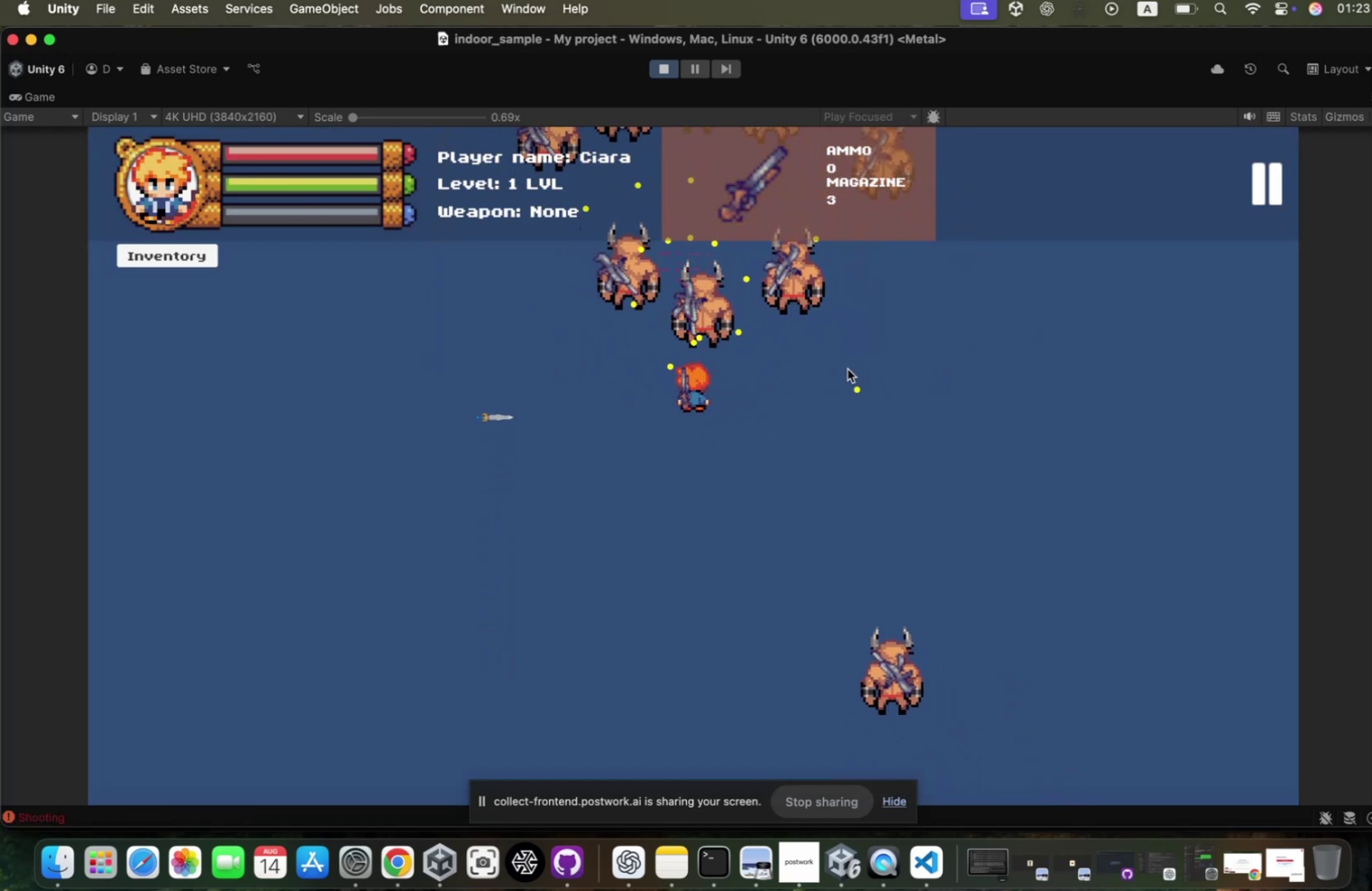 
left_click([839, 373])
 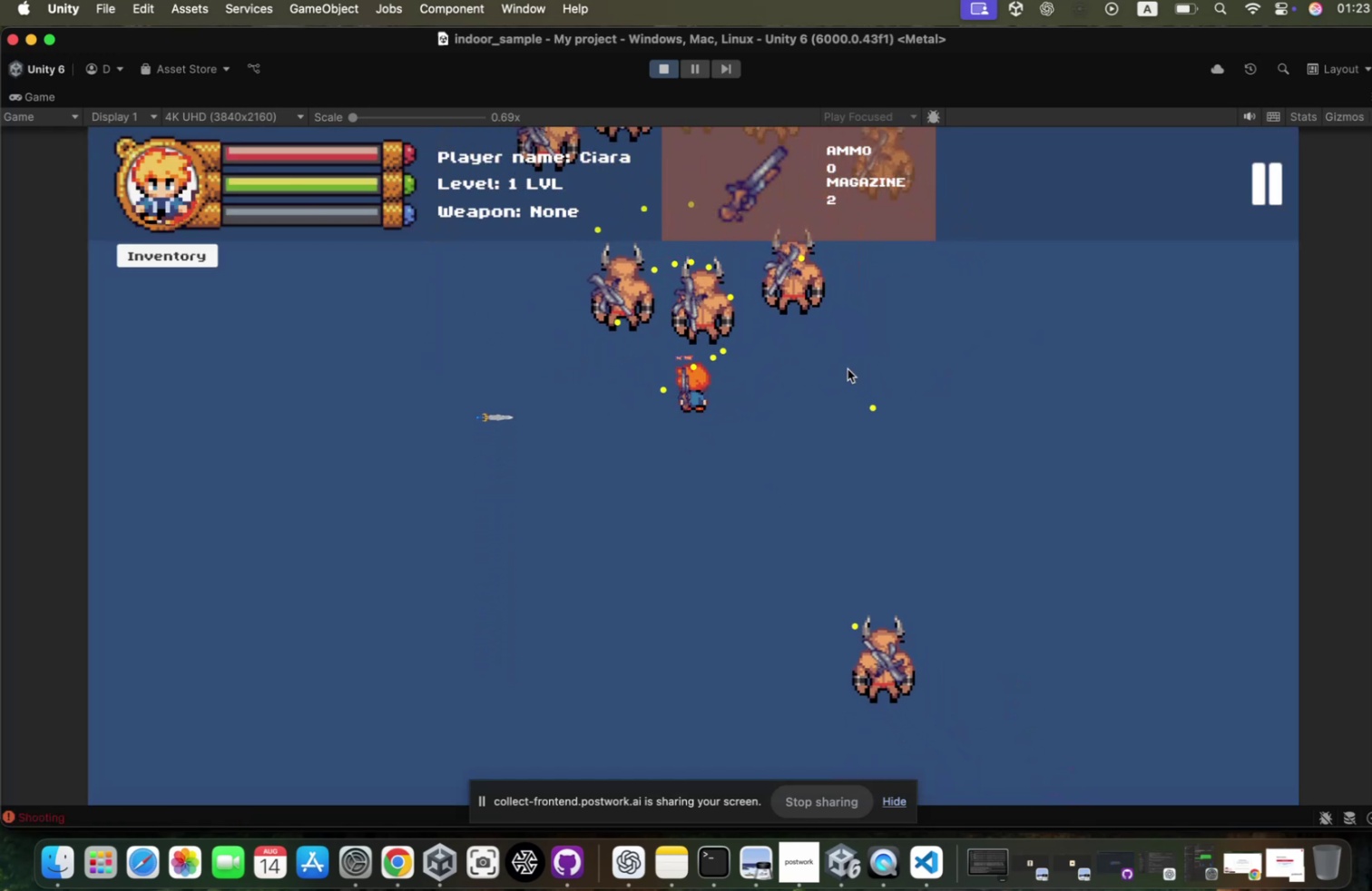 
left_click([839, 373])
 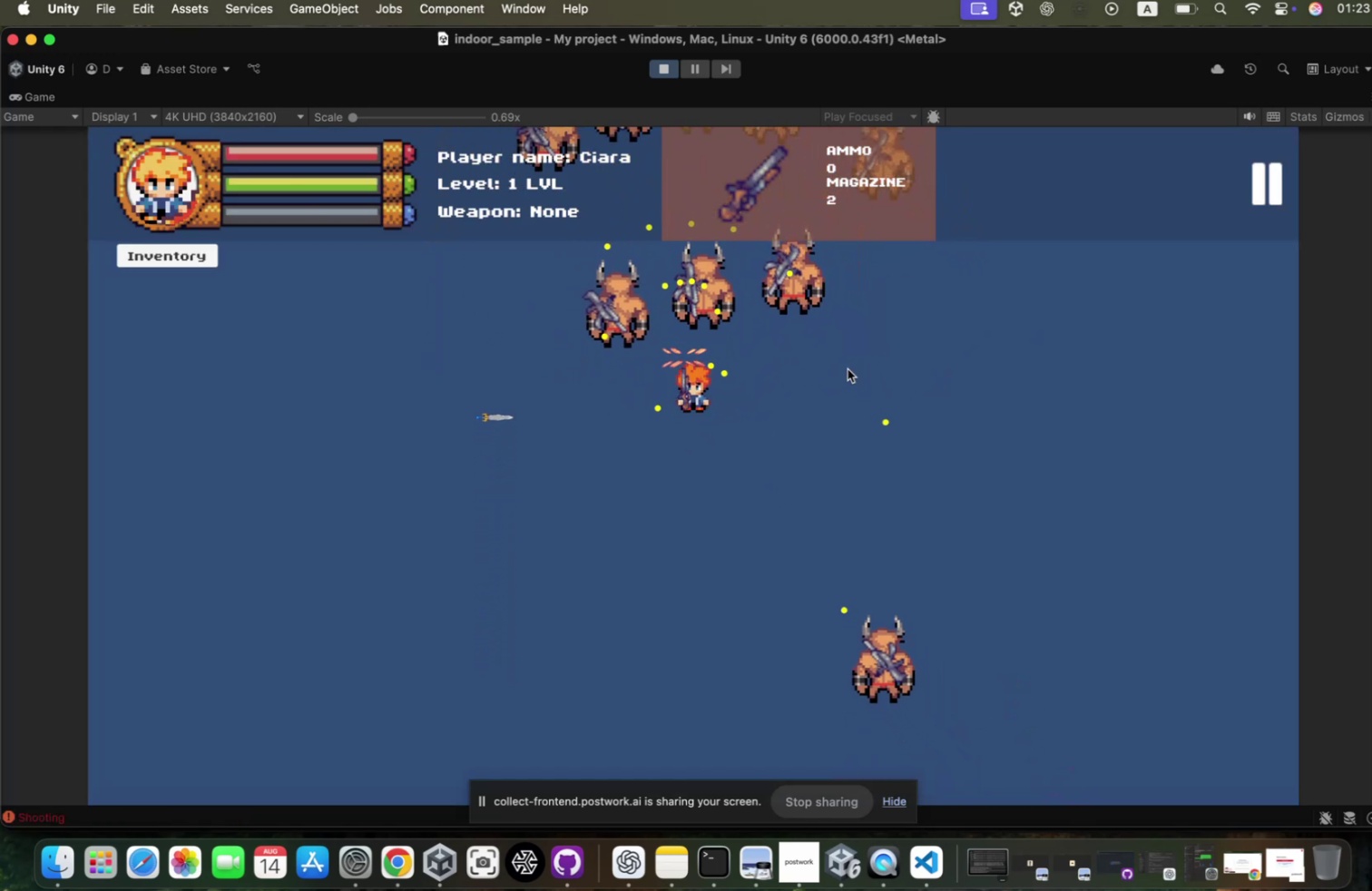 
type(wd)
 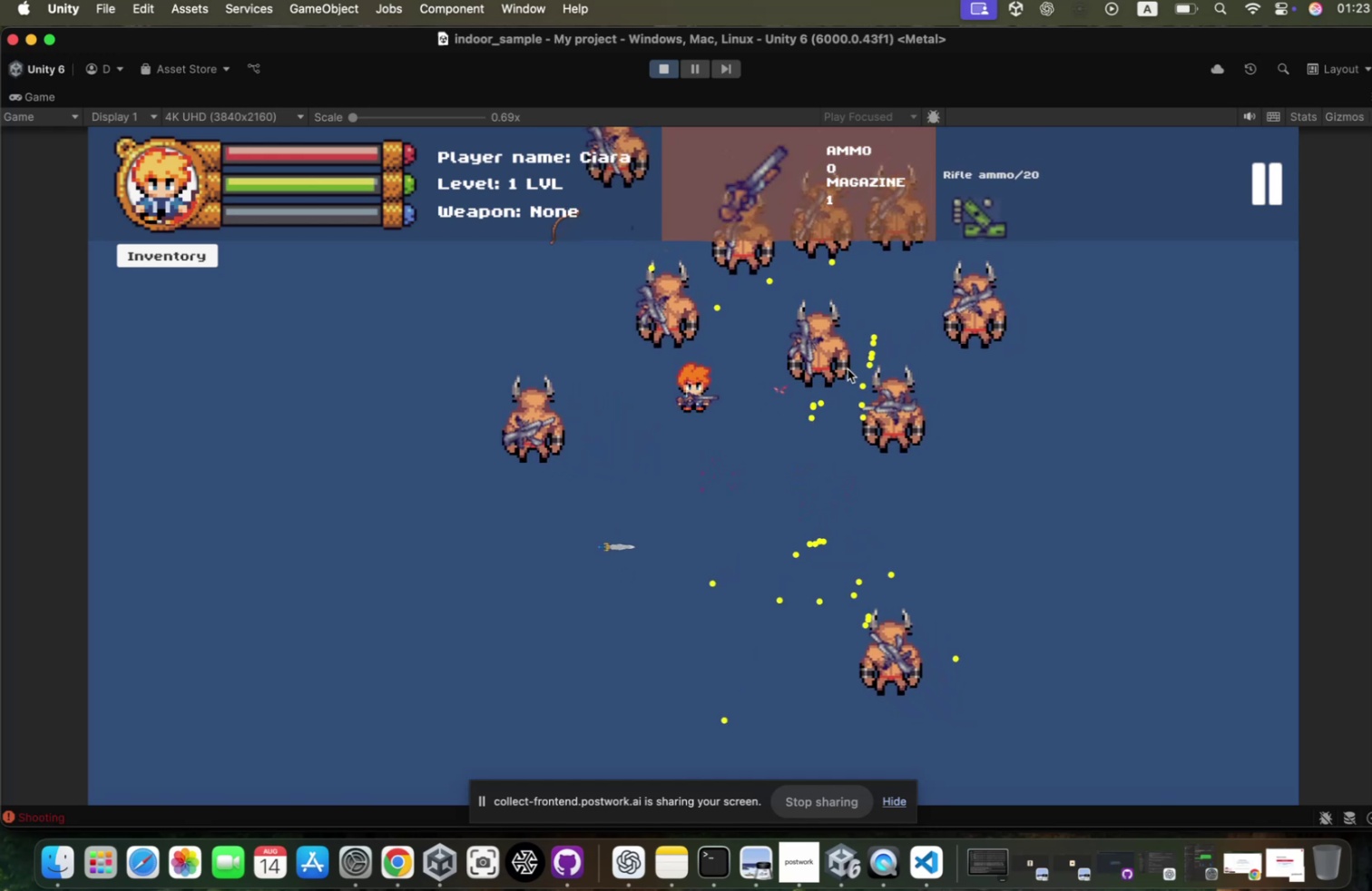 
hold_key(key=A, duration=0.97)
 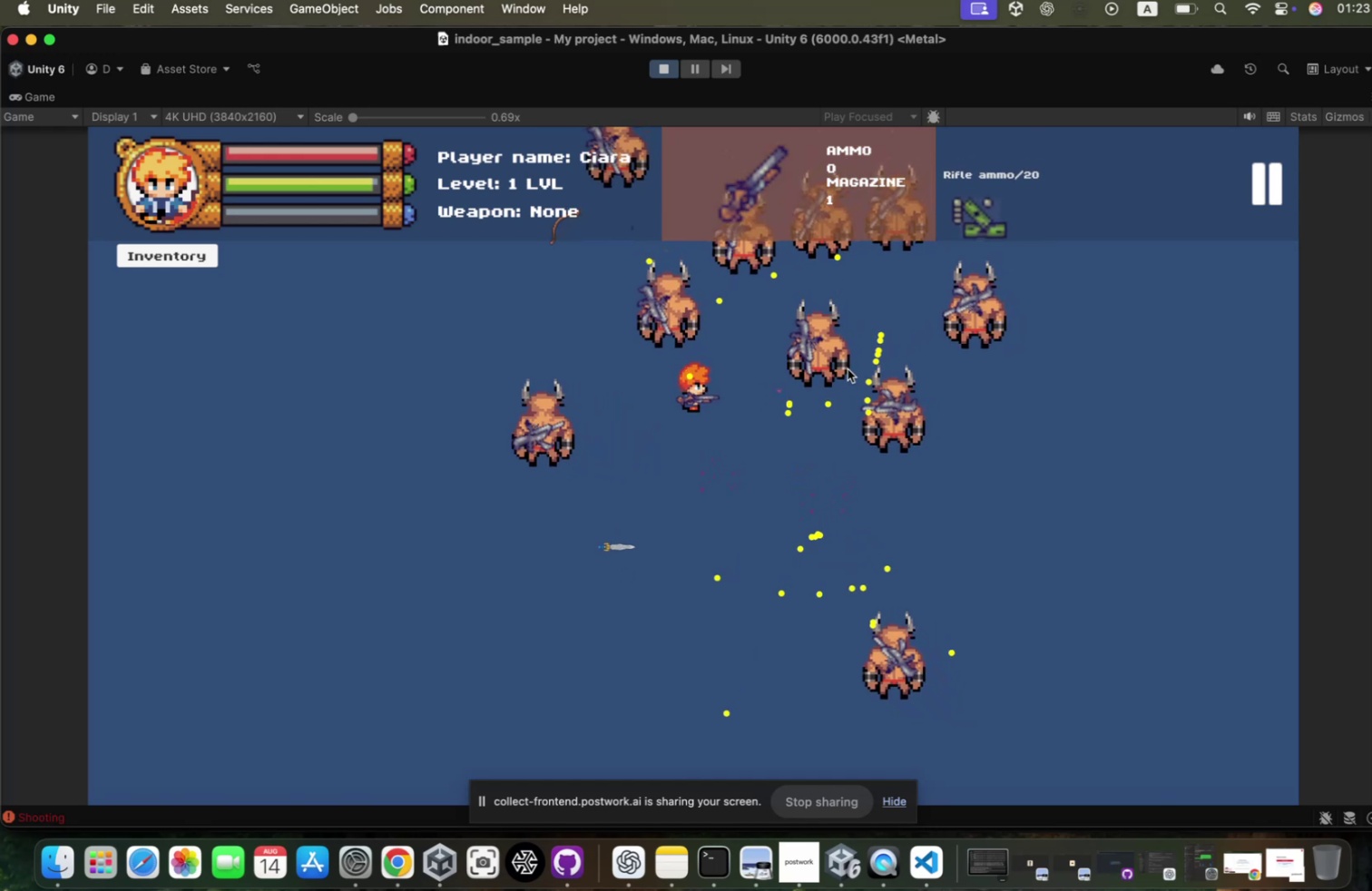 
hold_key(key=W, duration=0.73)
 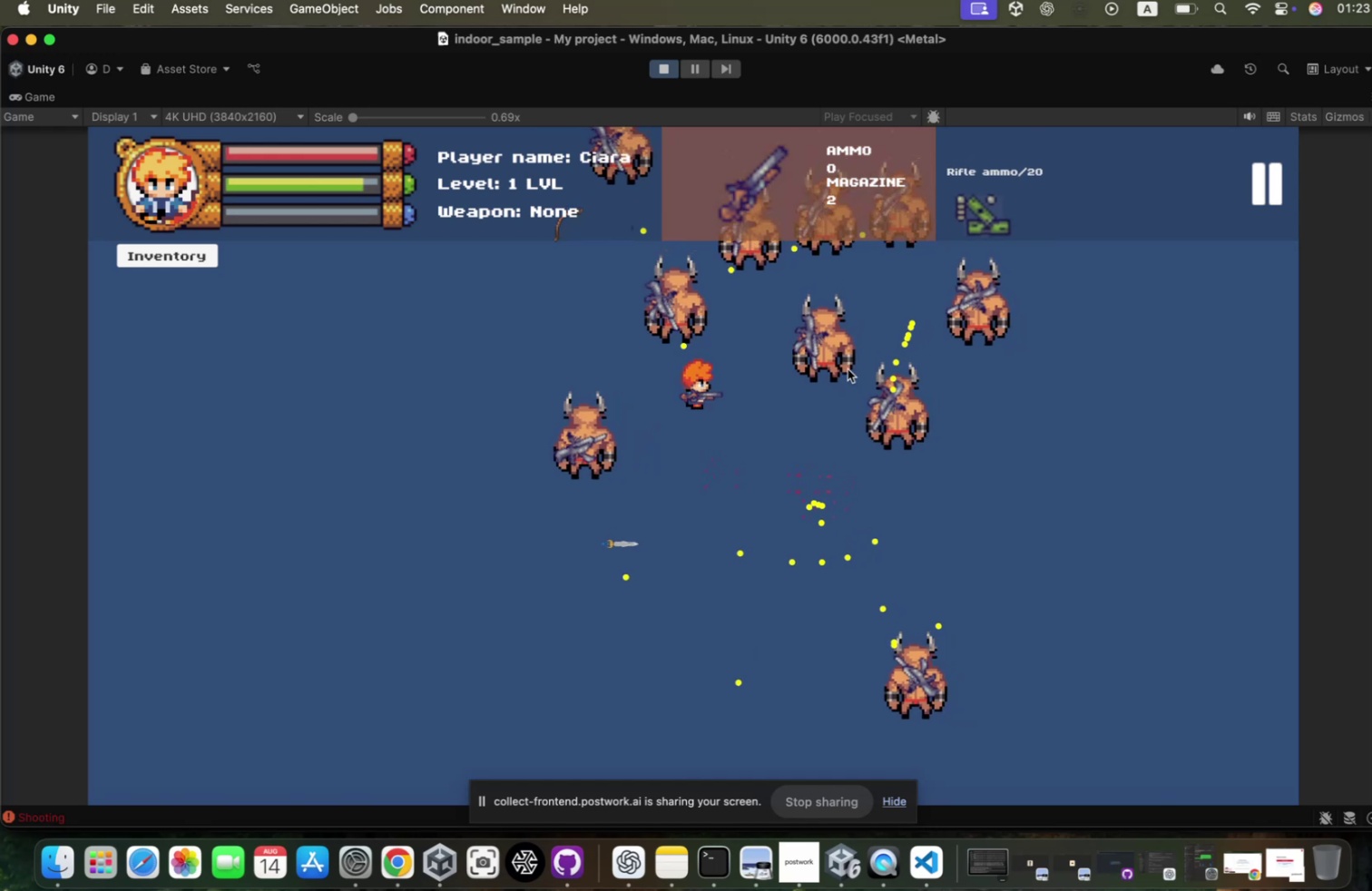 
left_click([839, 373])
 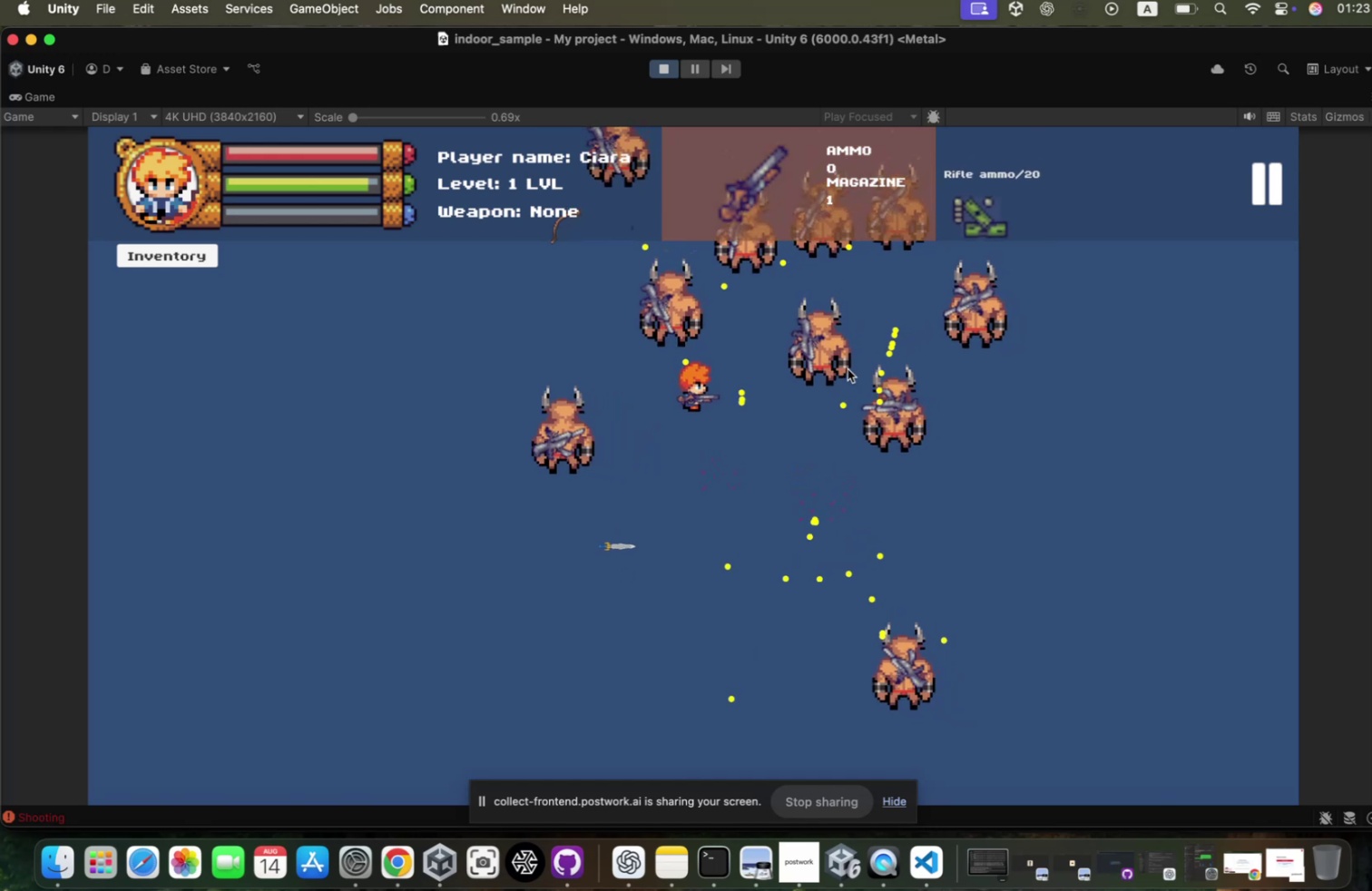 
left_click([839, 373])
 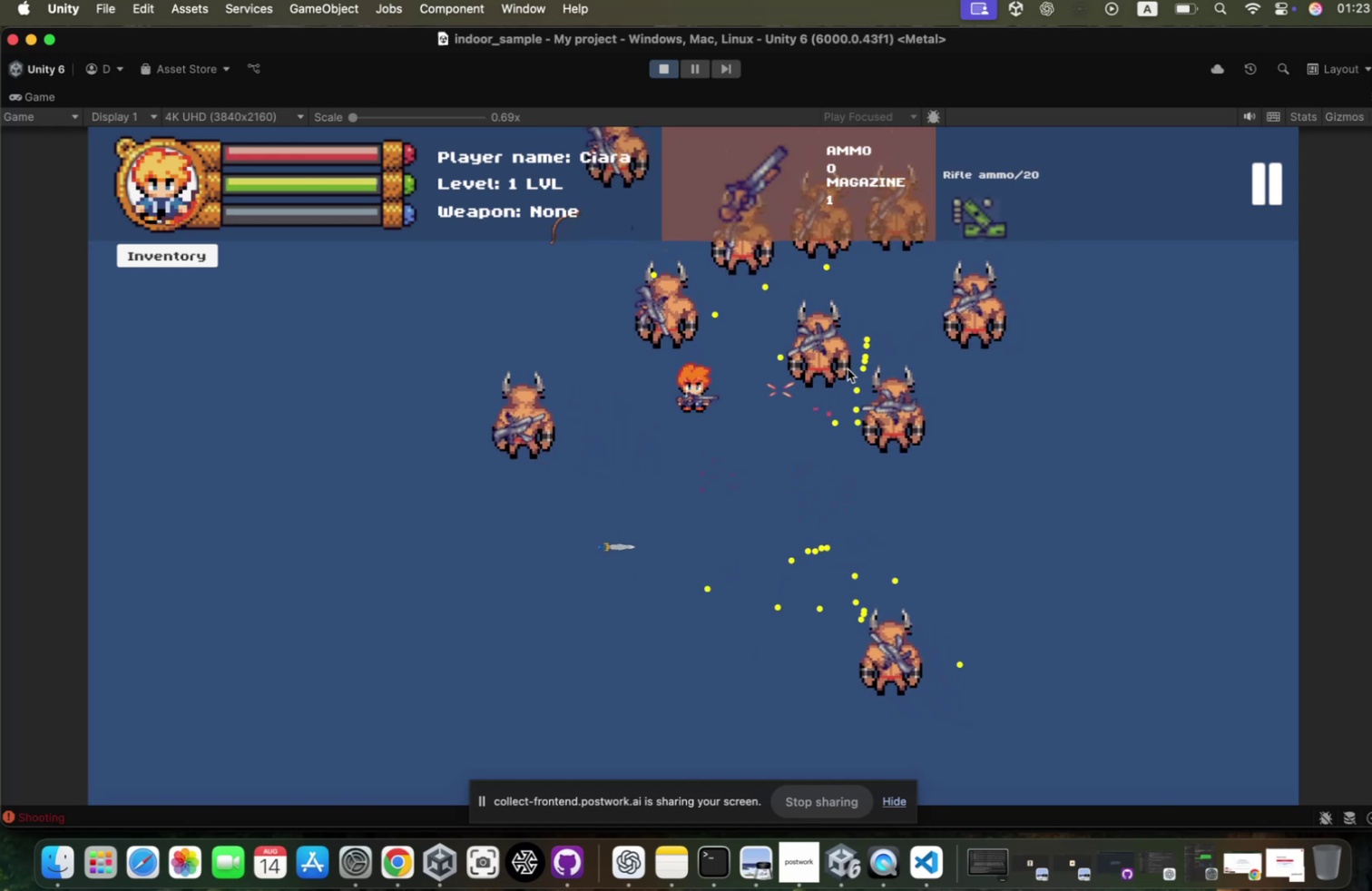 
left_click([839, 373])
 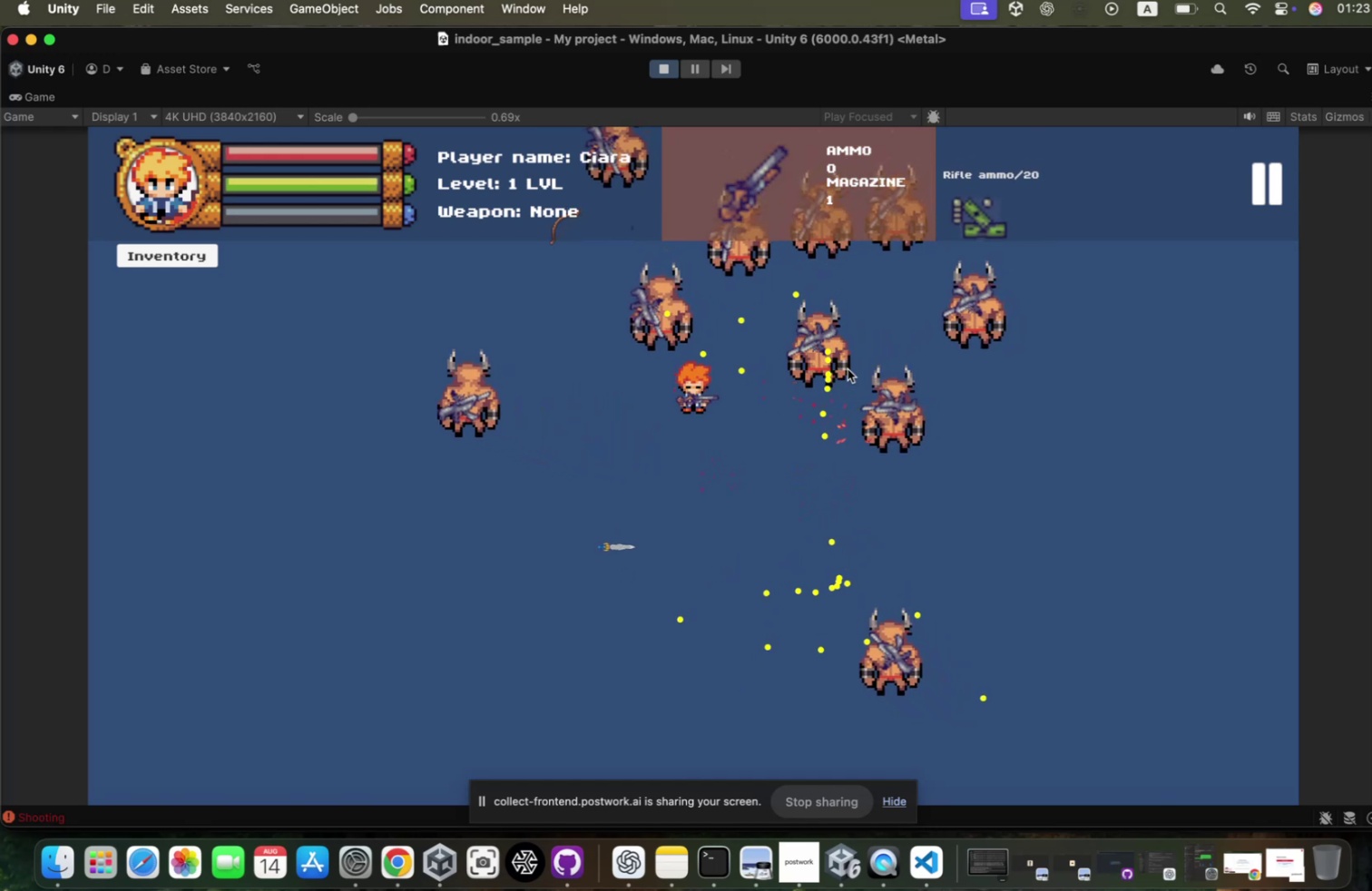 
hold_key(key=W, duration=0.52)
 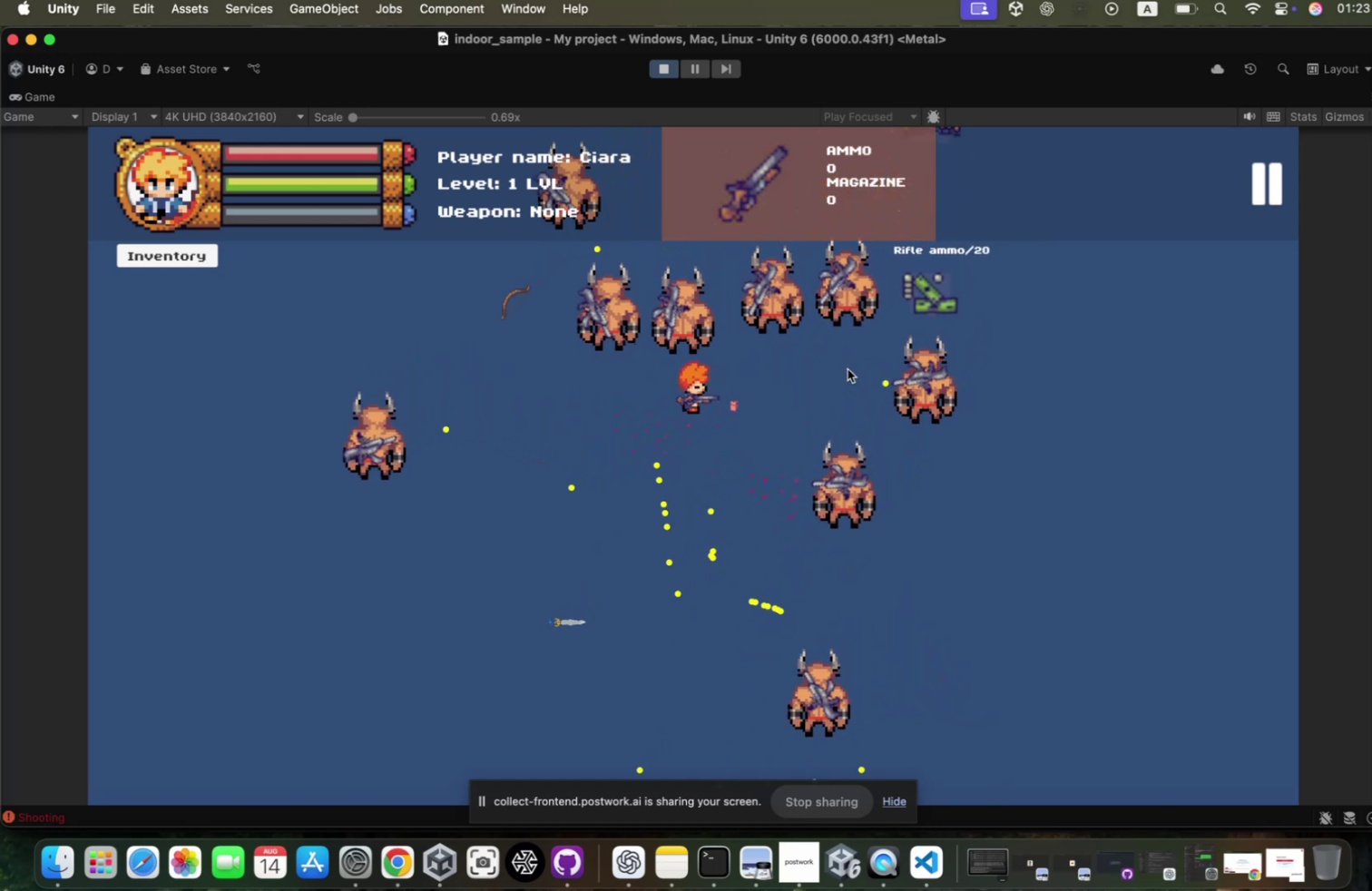 
hold_key(key=D, duration=0.32)
 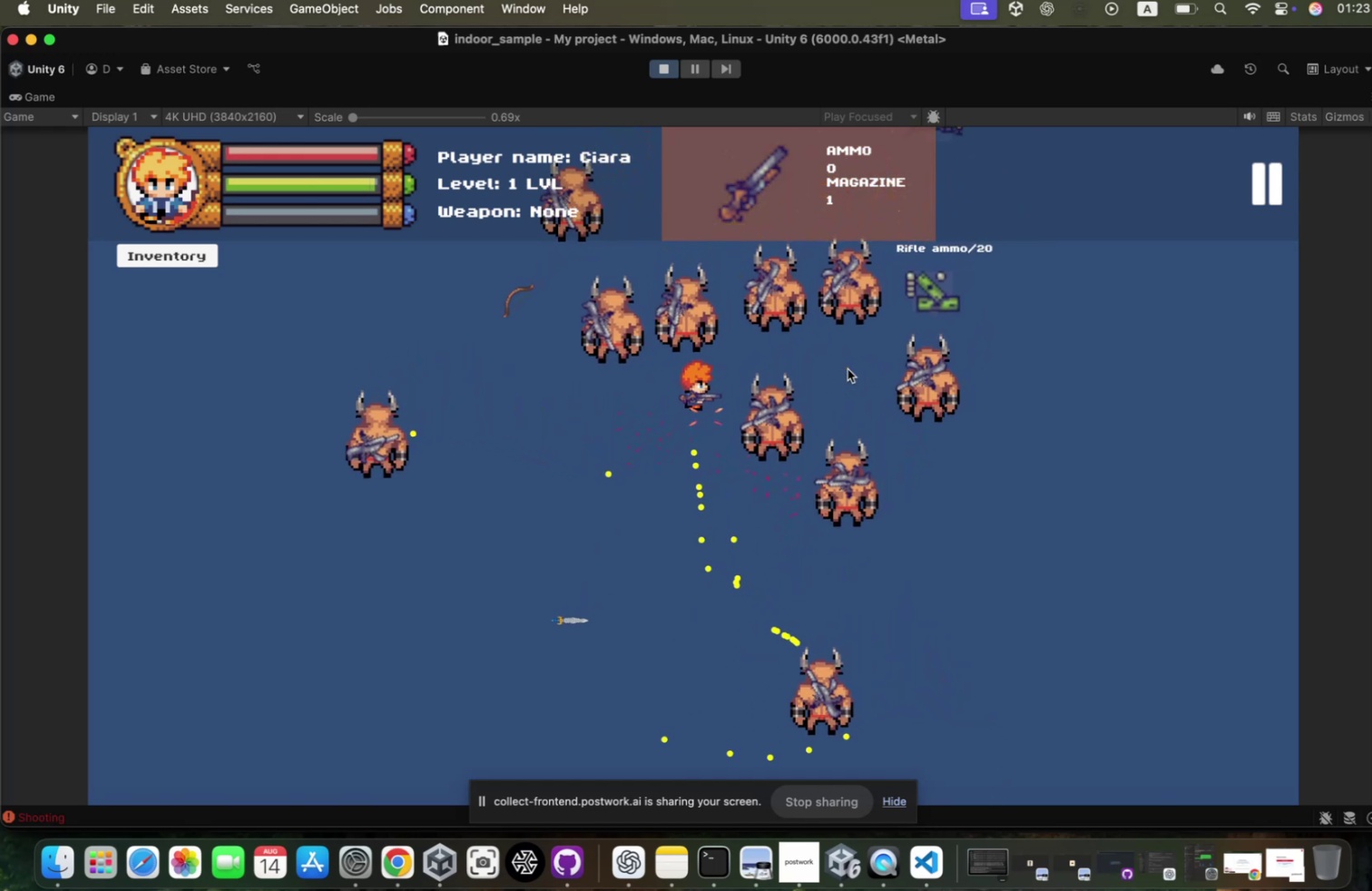 
left_click([839, 373])
 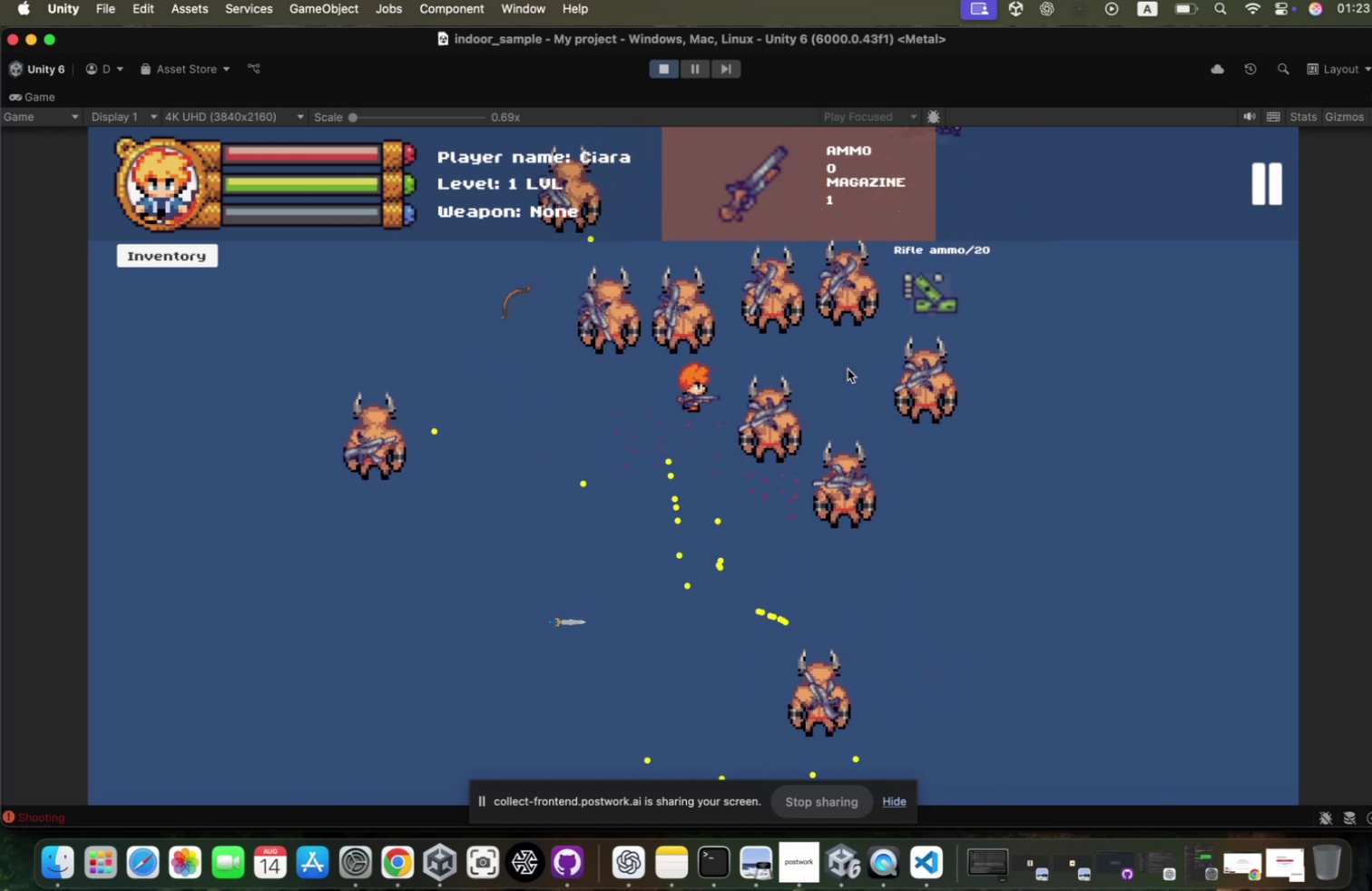 
double_click([839, 373])
 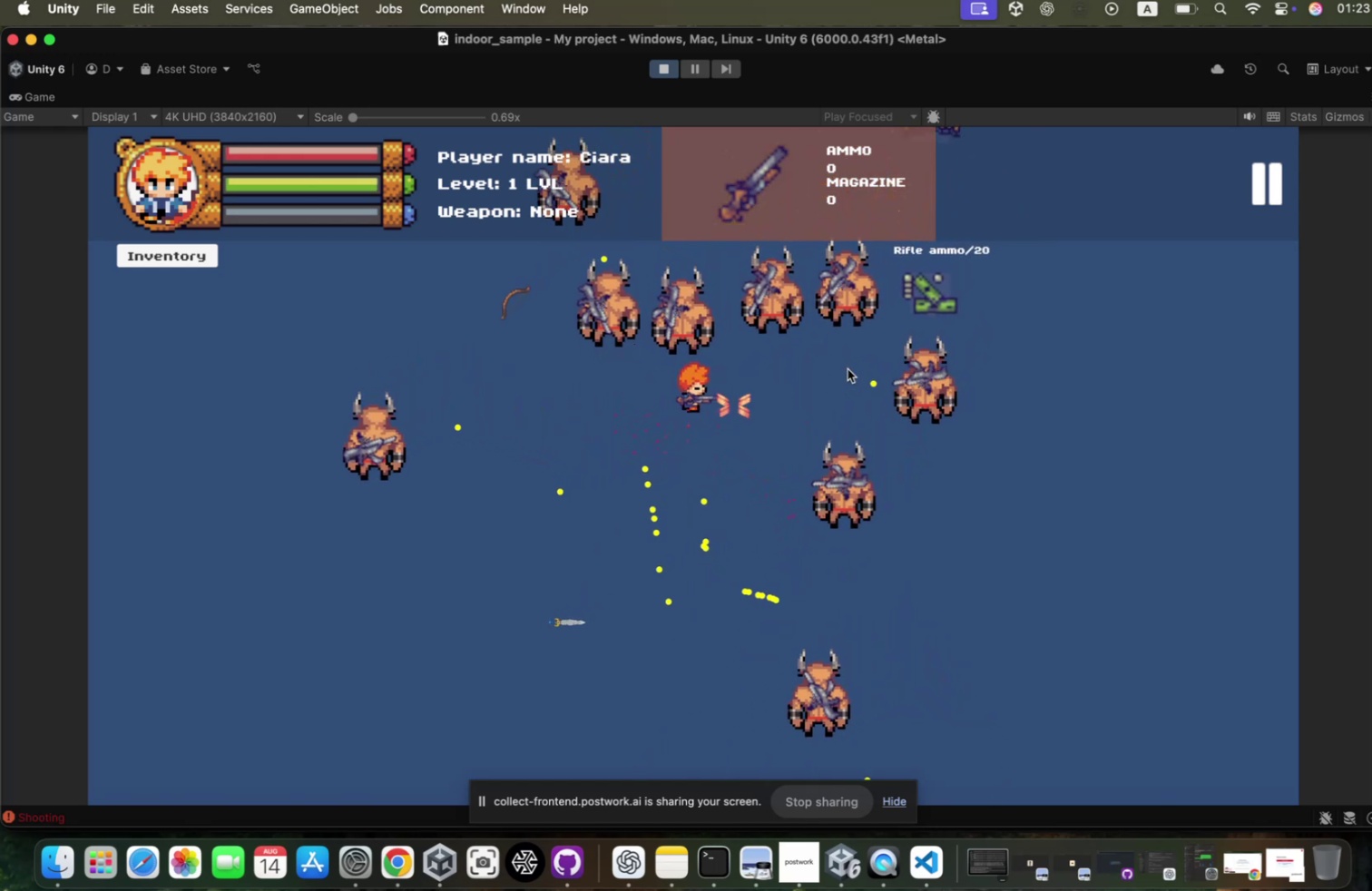 
left_click([839, 373])
 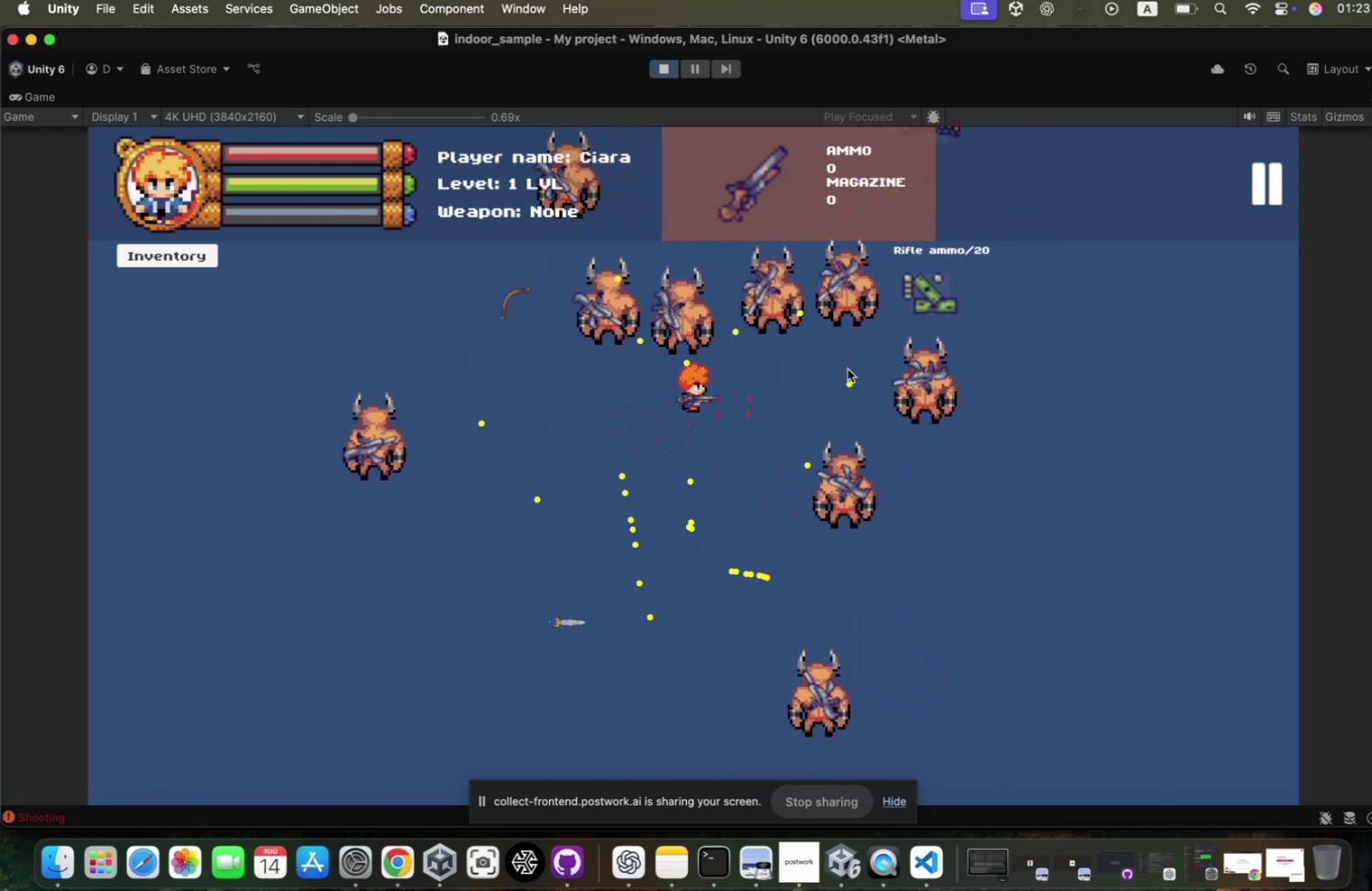 
hold_key(key=D, duration=0.31)
 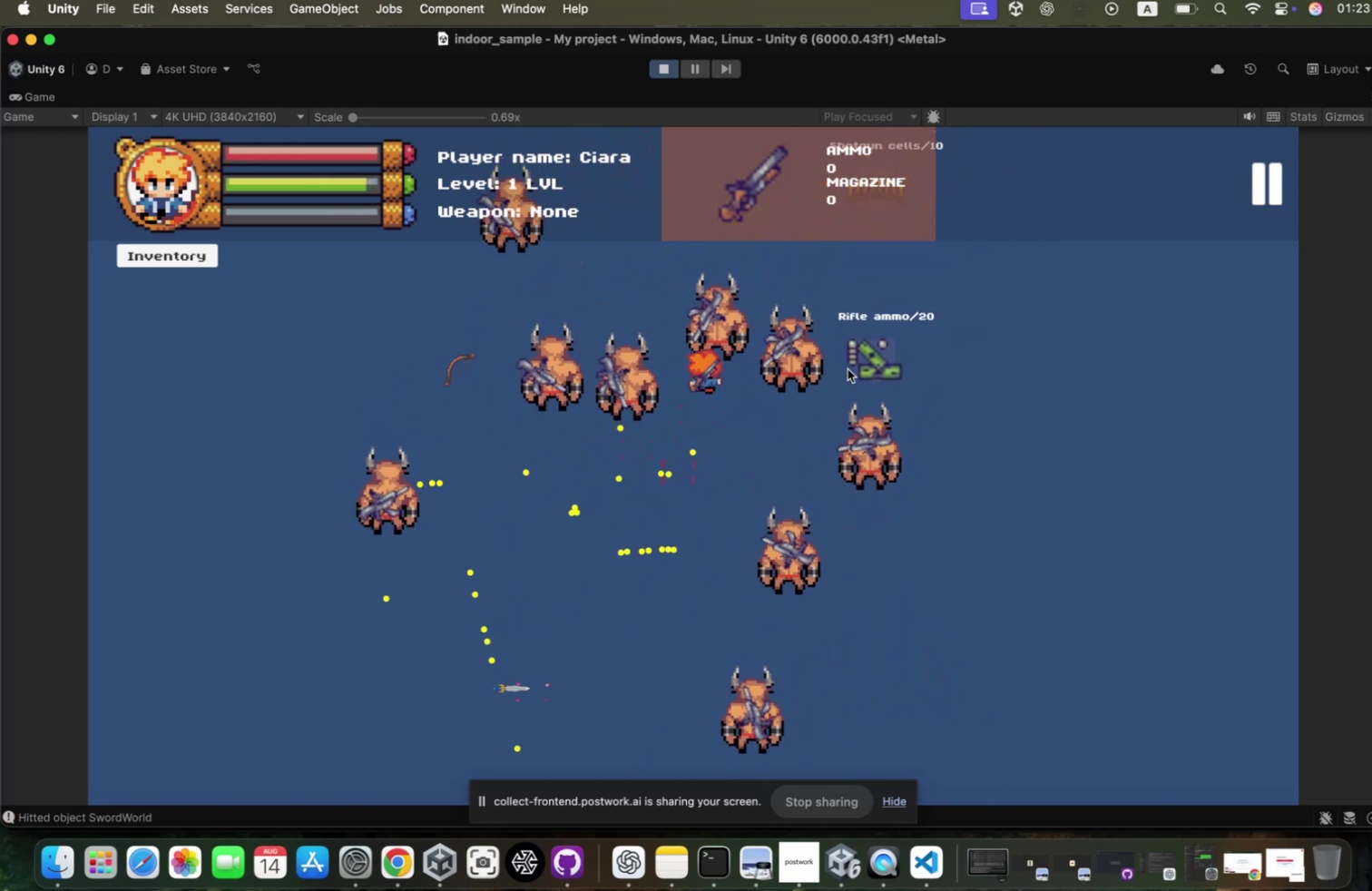 
hold_key(key=W, duration=0.84)
 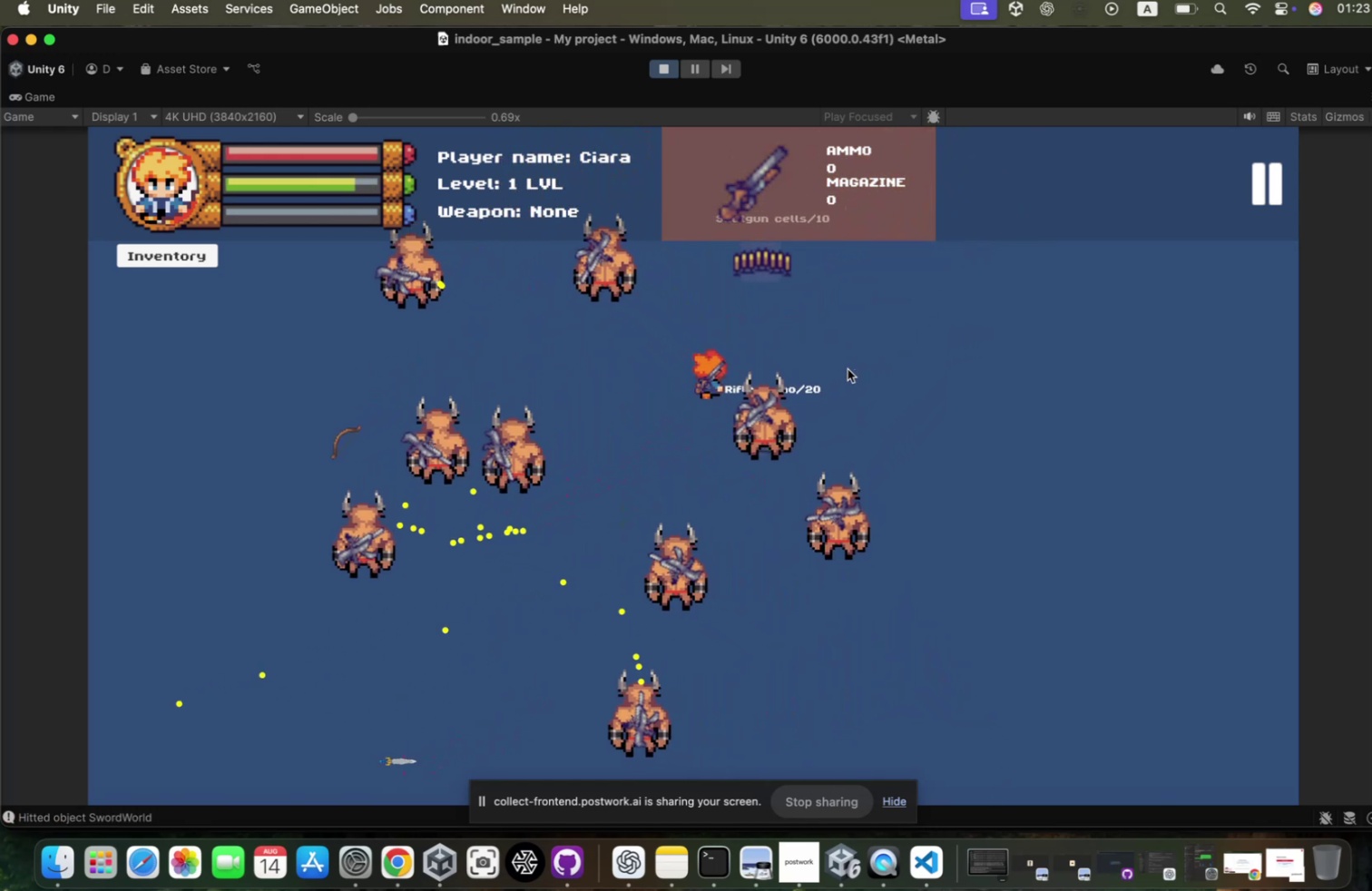 
type(rdra)
 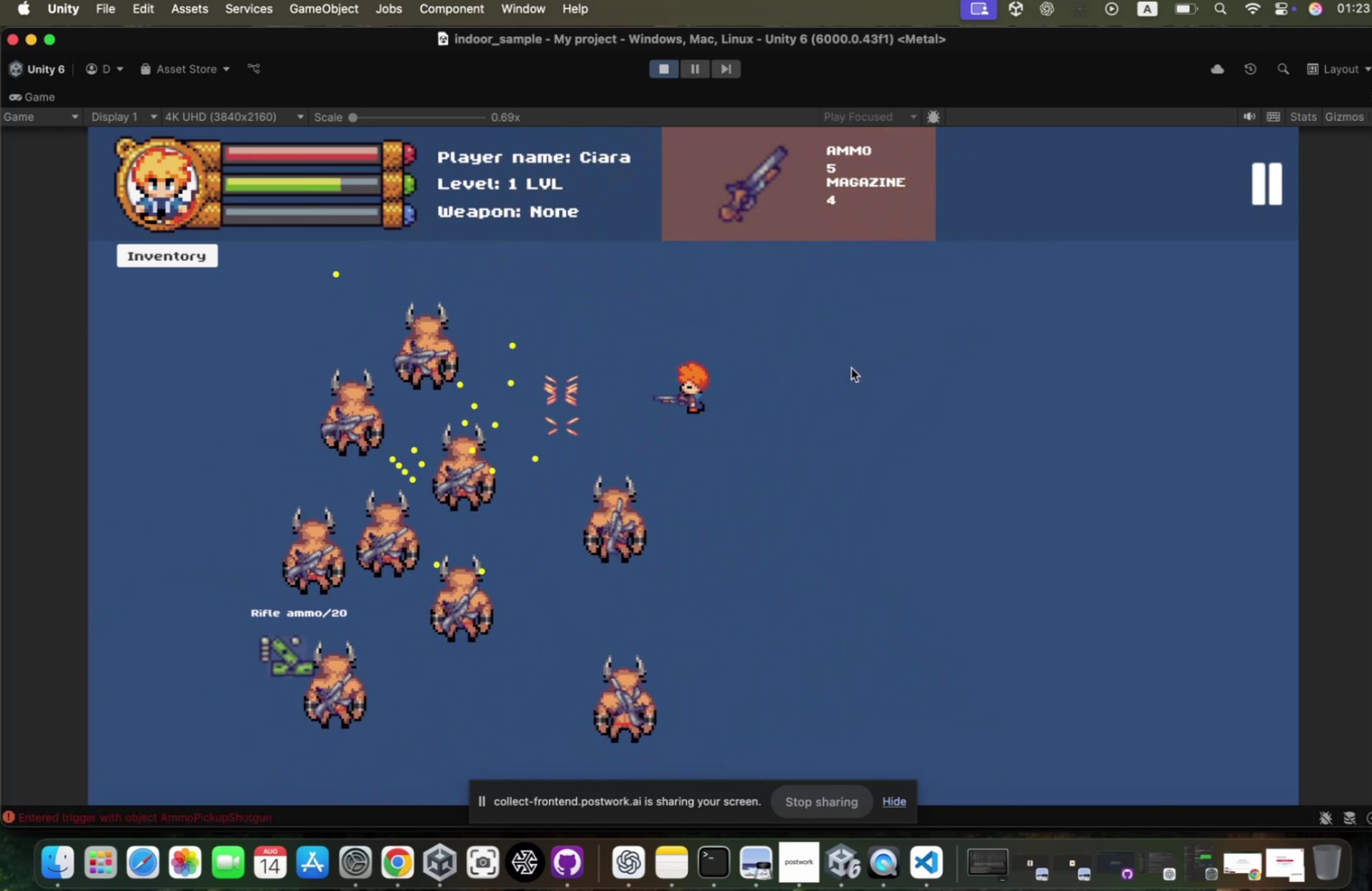 
hold_key(key=W, duration=0.97)
 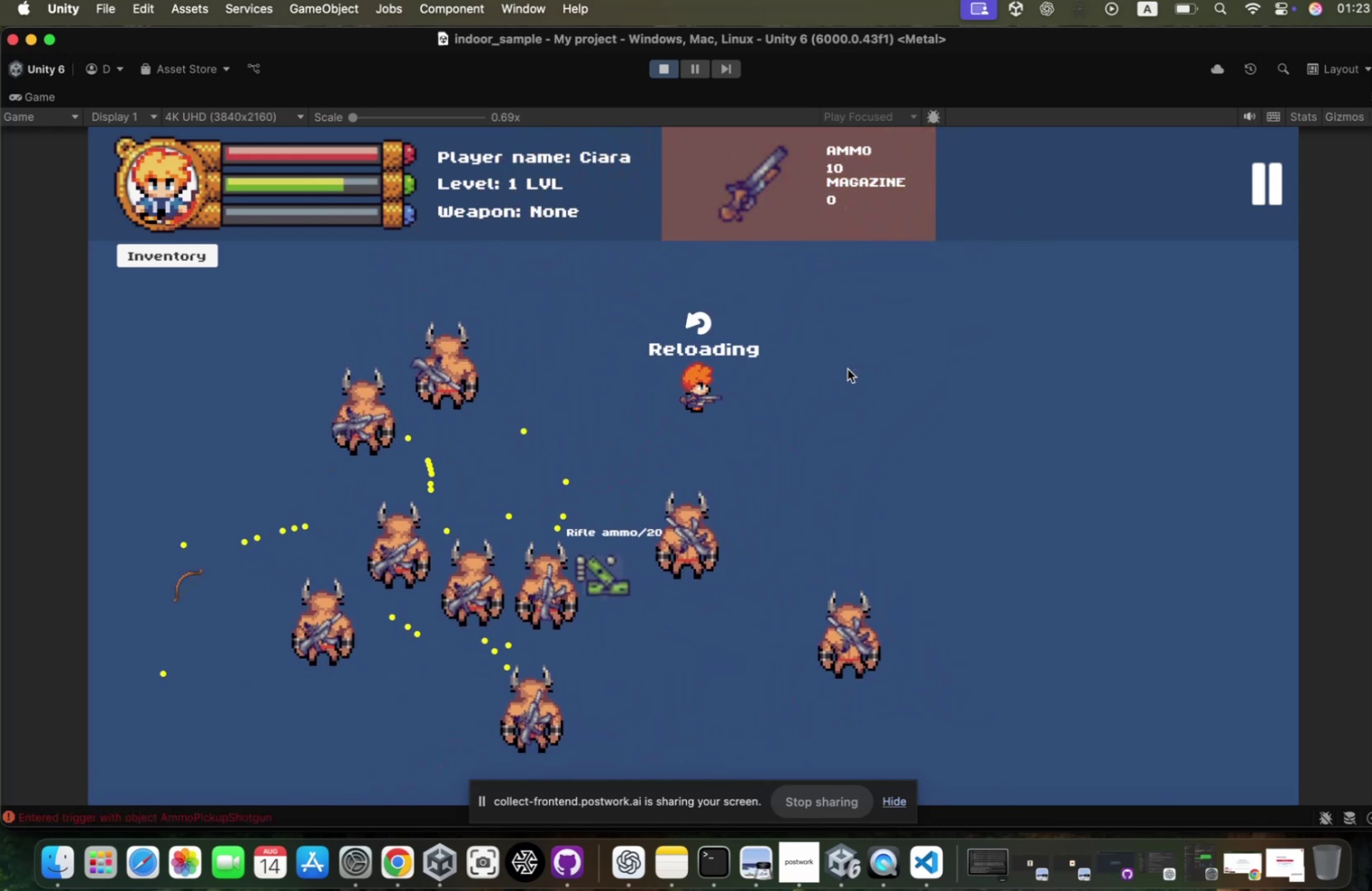 
hold_key(key=W, duration=0.5)
 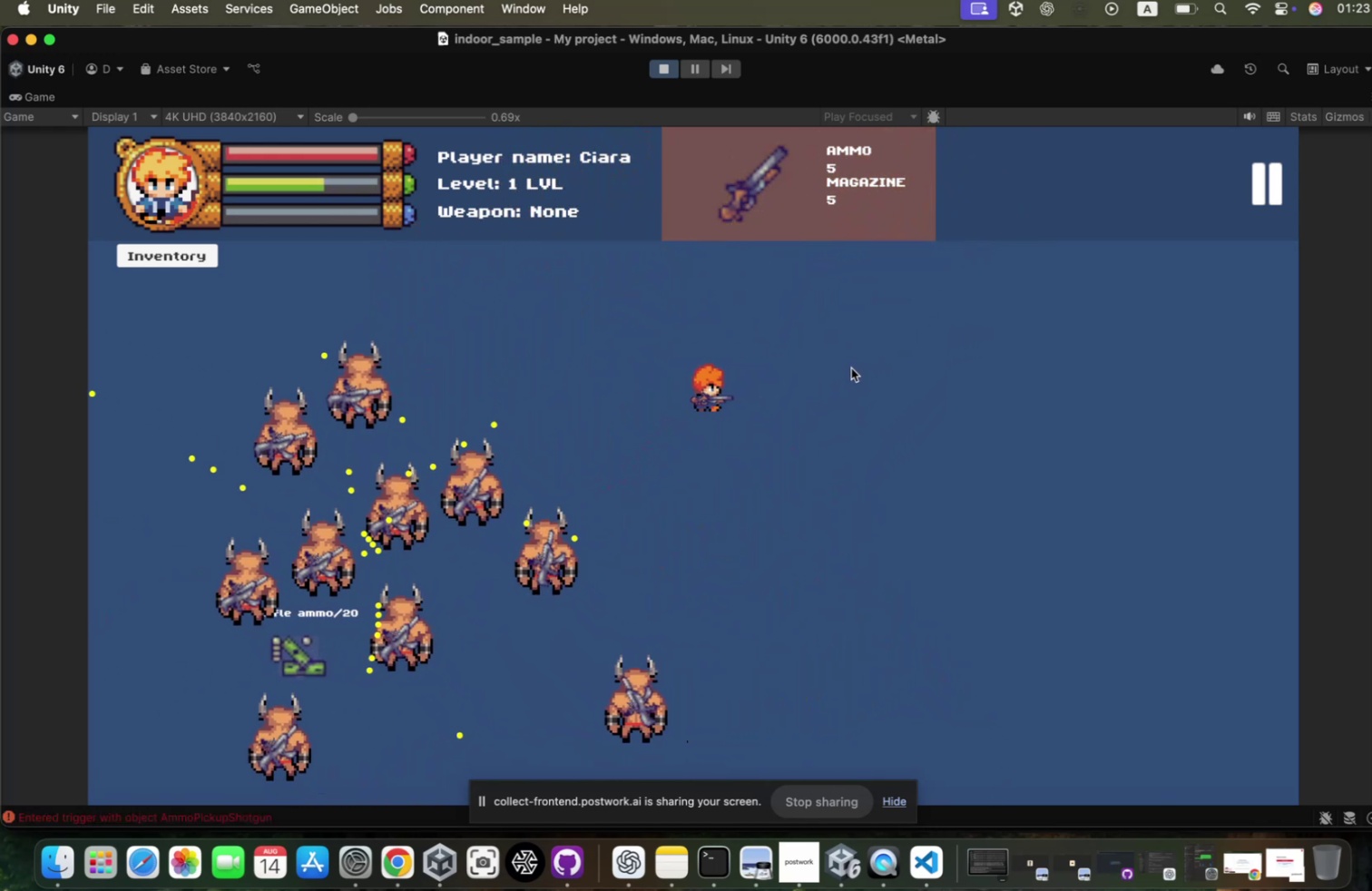 
left_click([843, 372])
 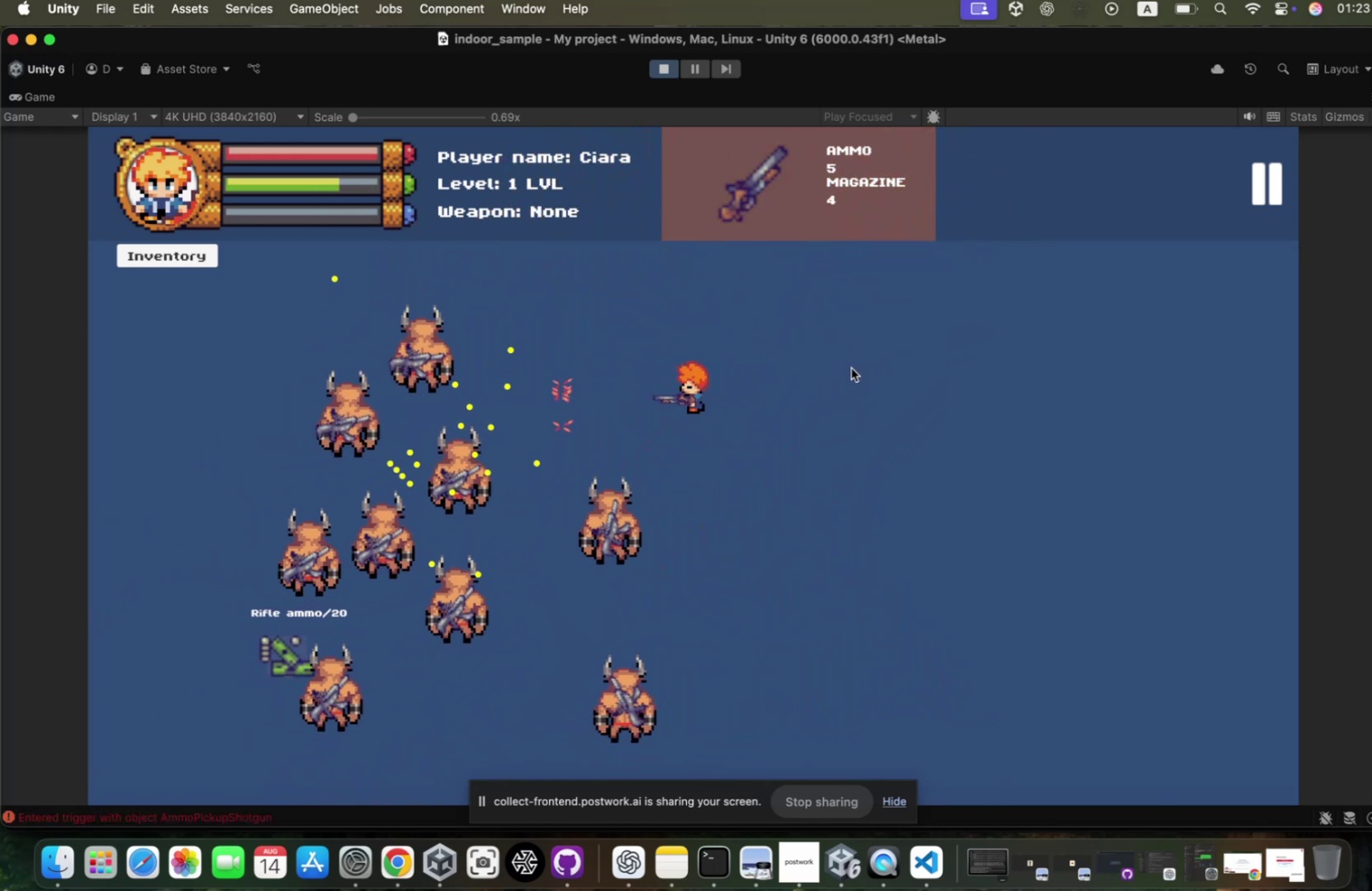 
type(sa)
 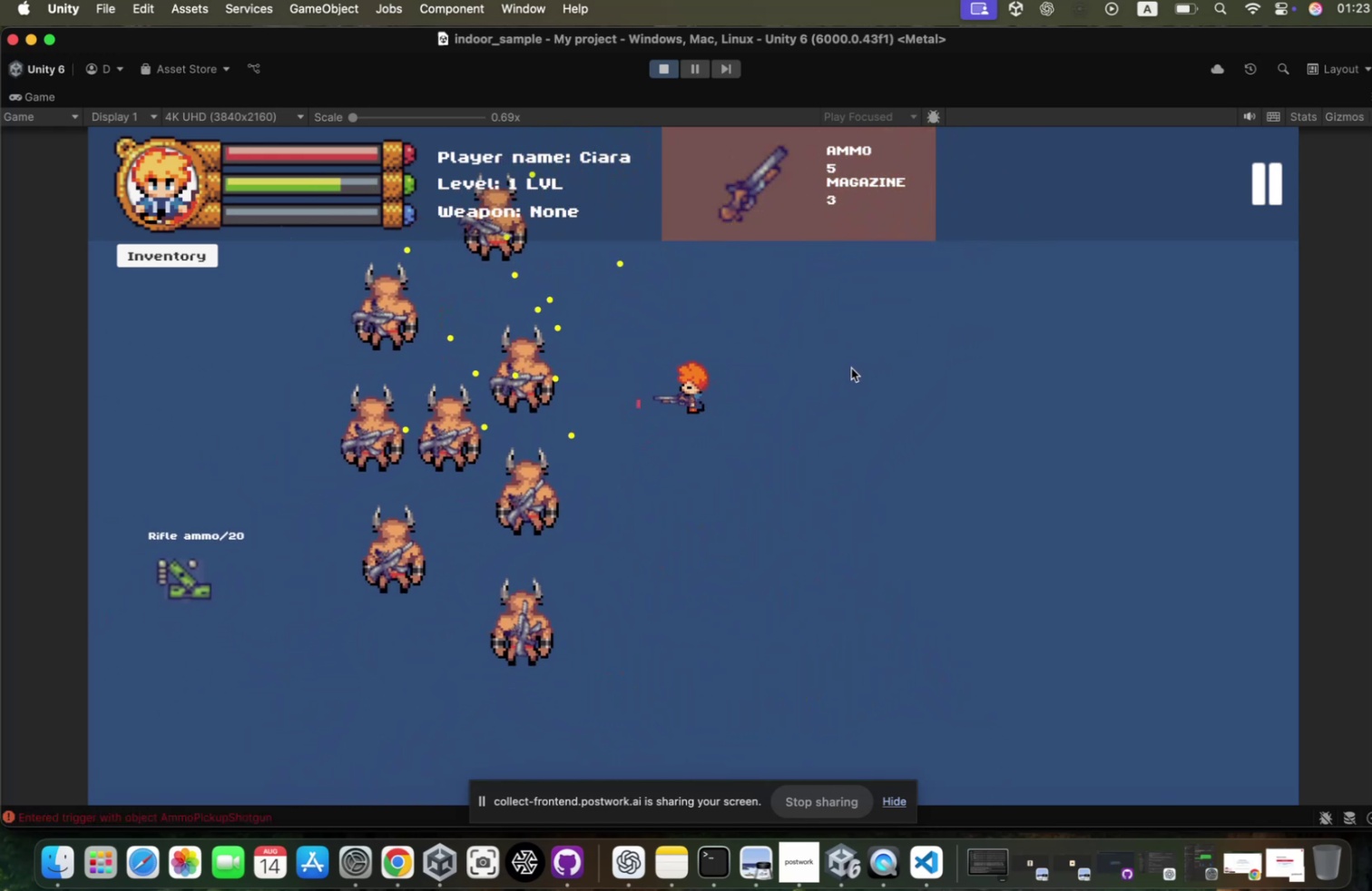 
hold_key(key=D, duration=0.82)
 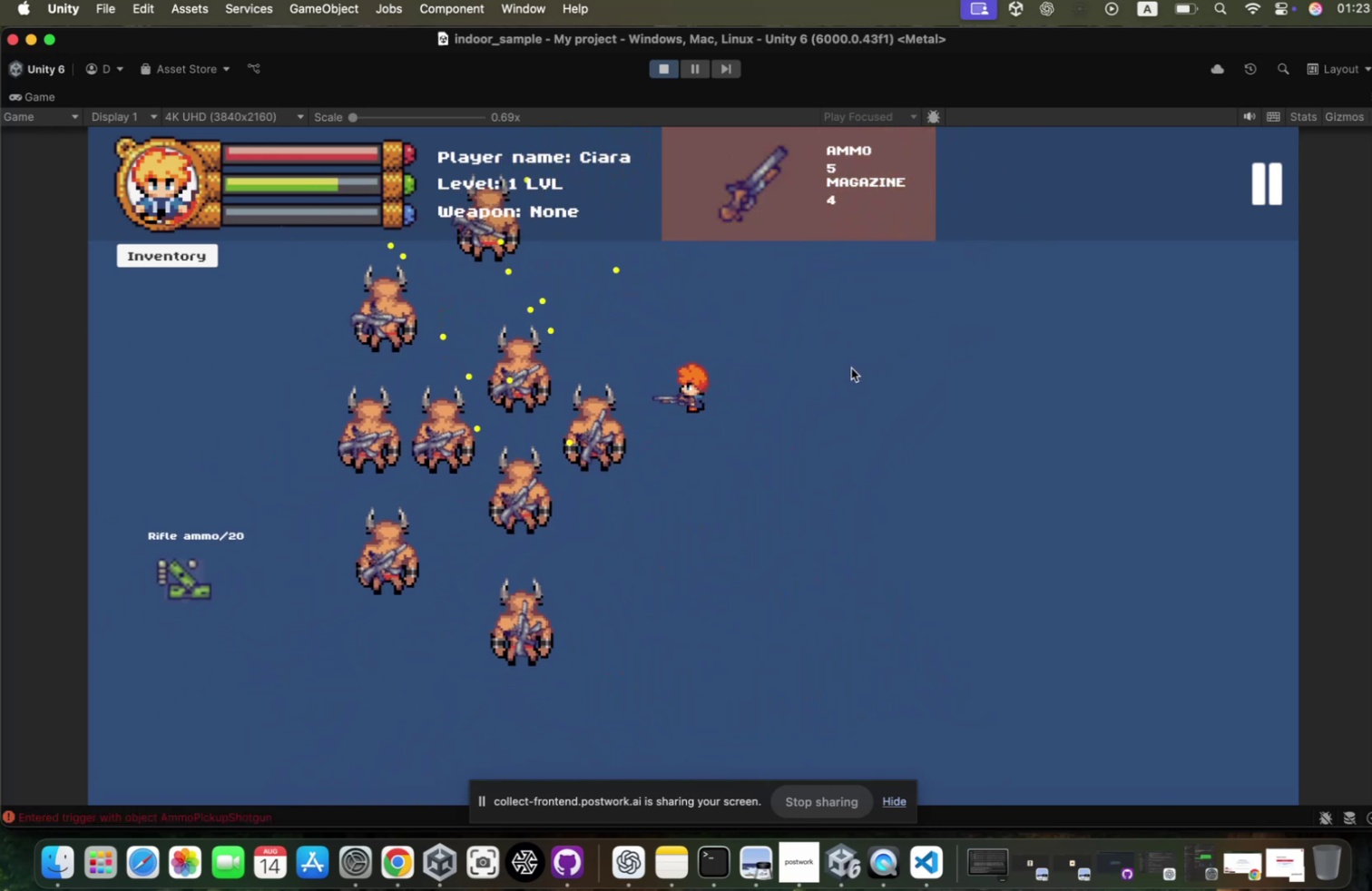 
hold_key(key=S, duration=0.35)
 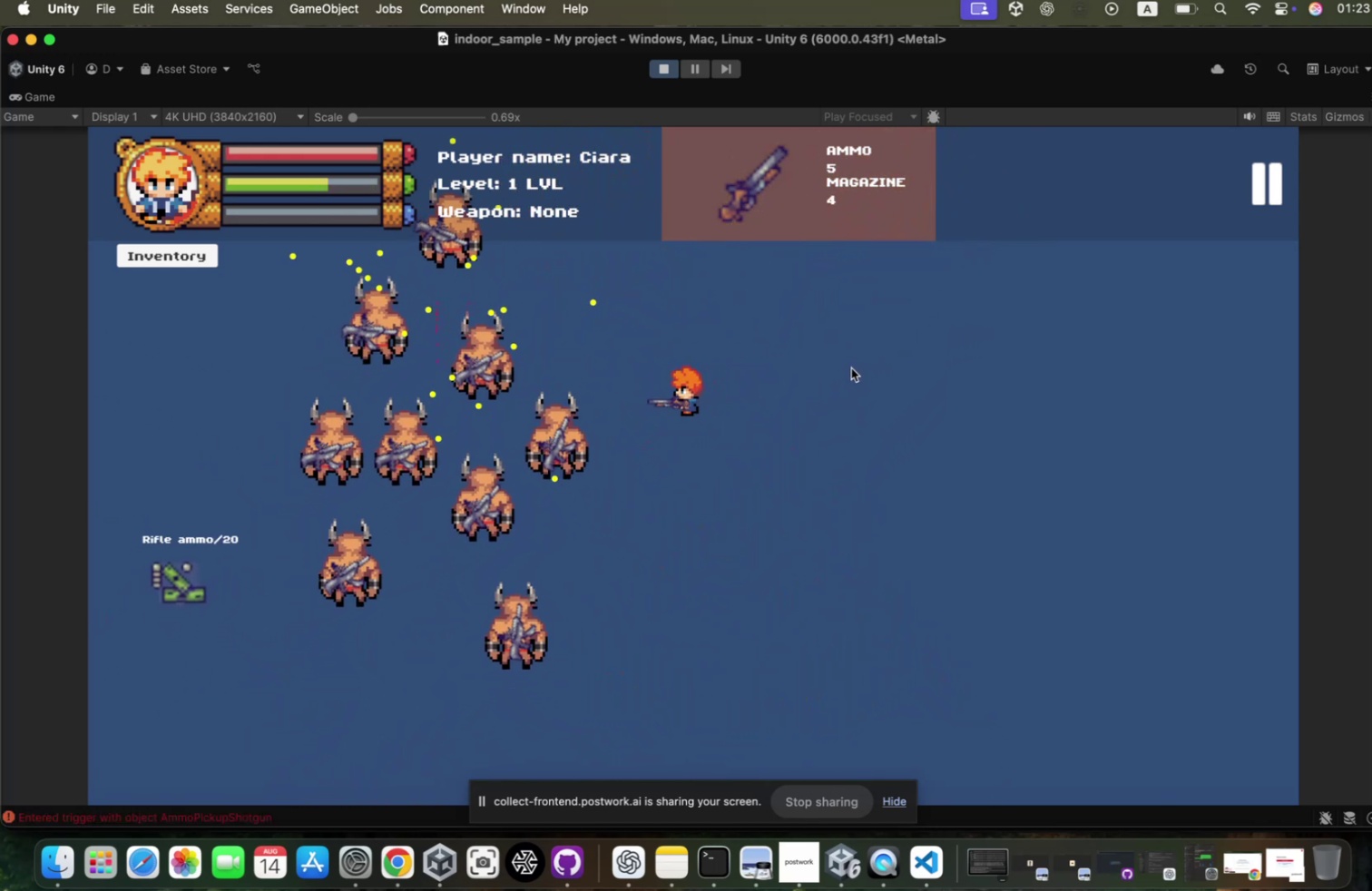 
left_click([843, 372])
 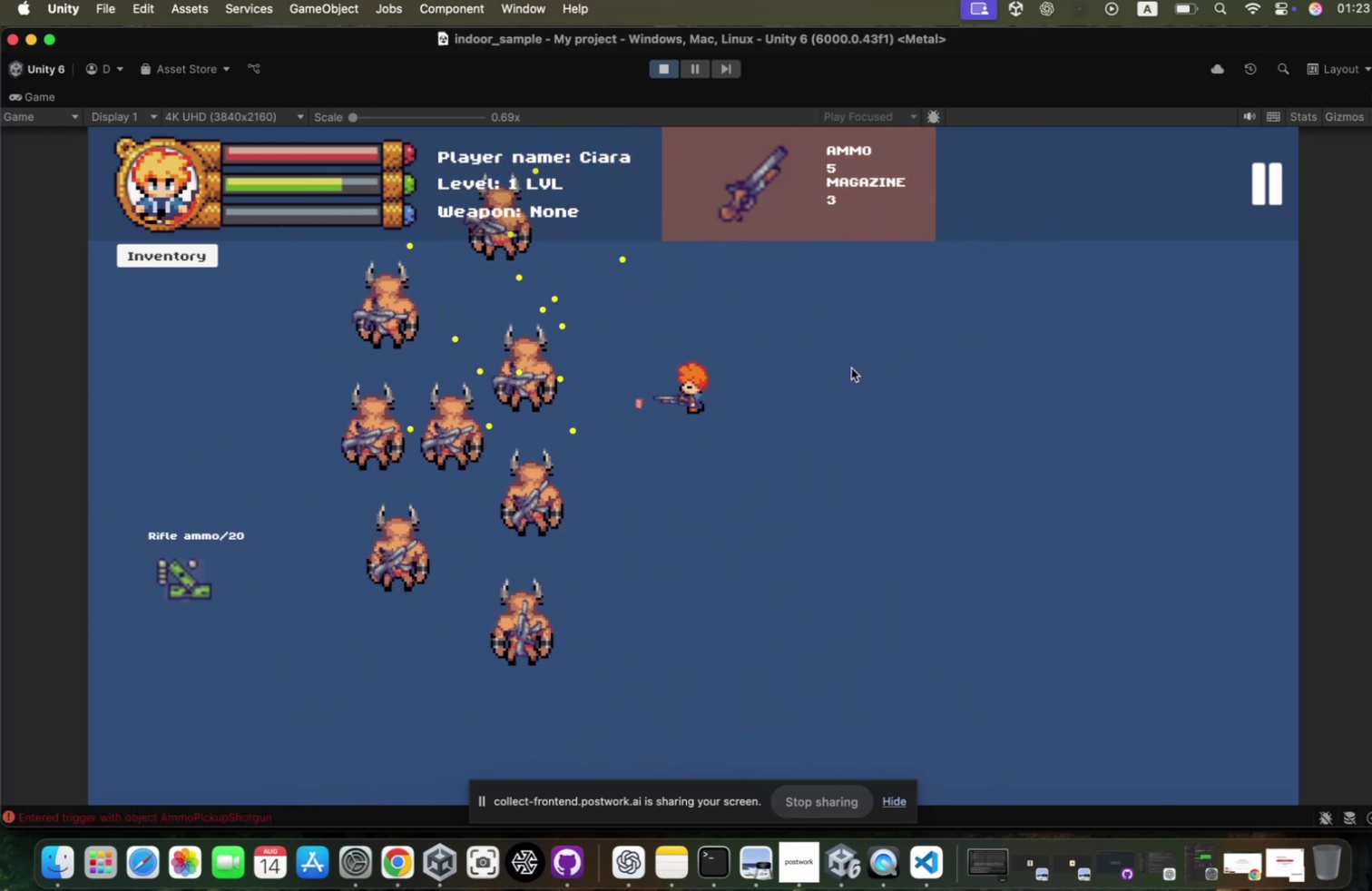 
left_click([843, 372])
 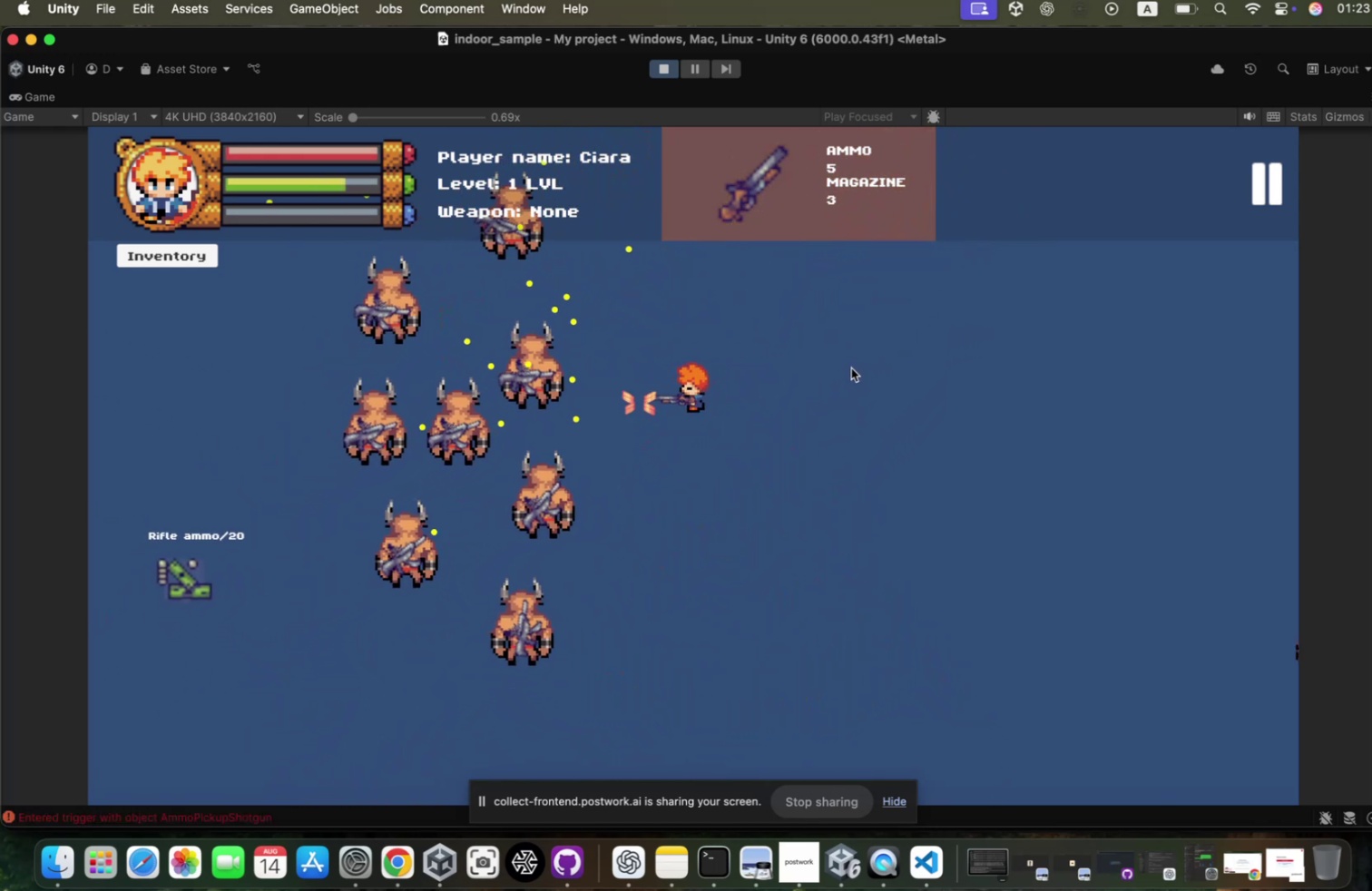 
hold_key(key=D, duration=0.51)
 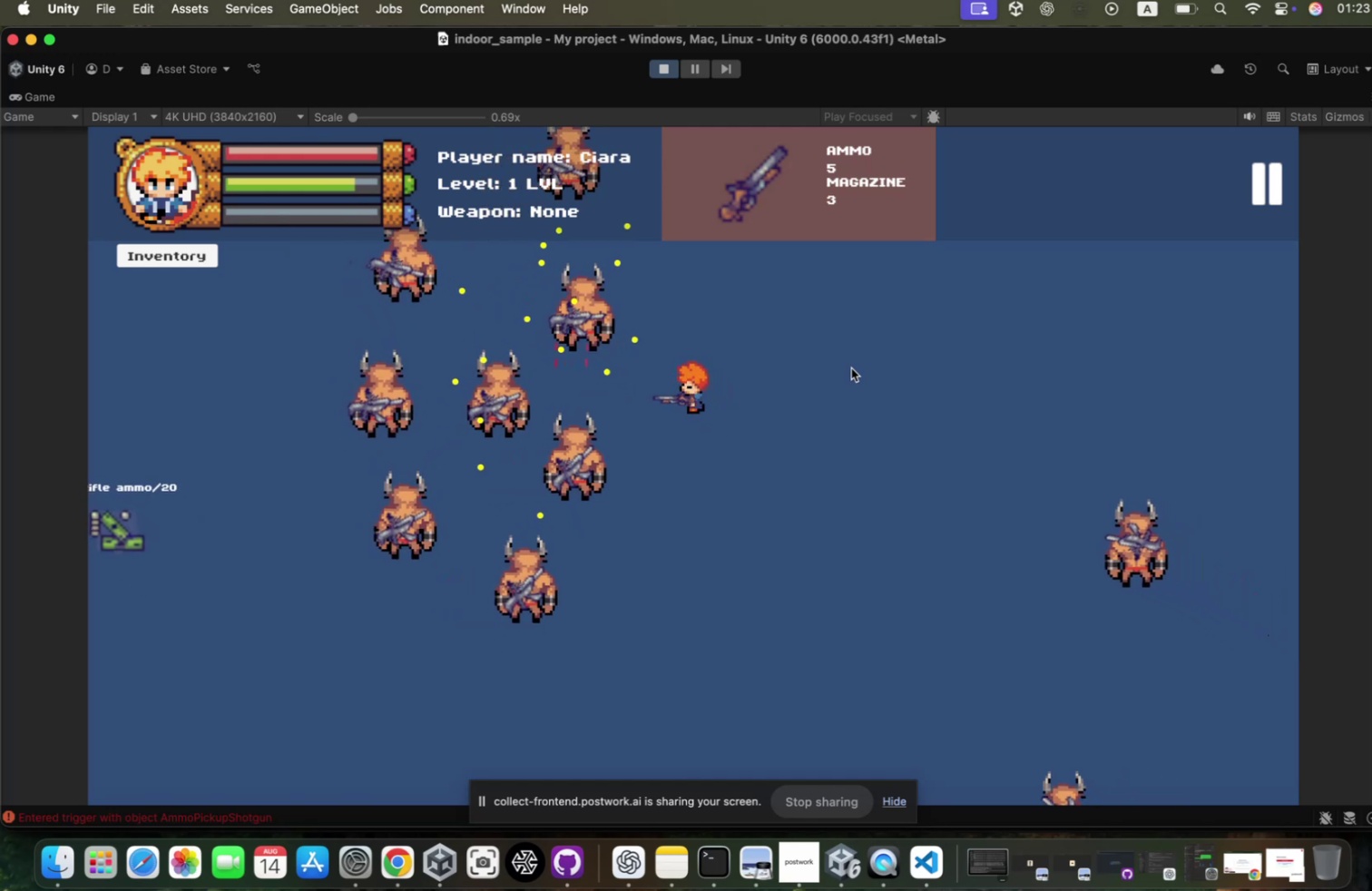 
type(sa)
 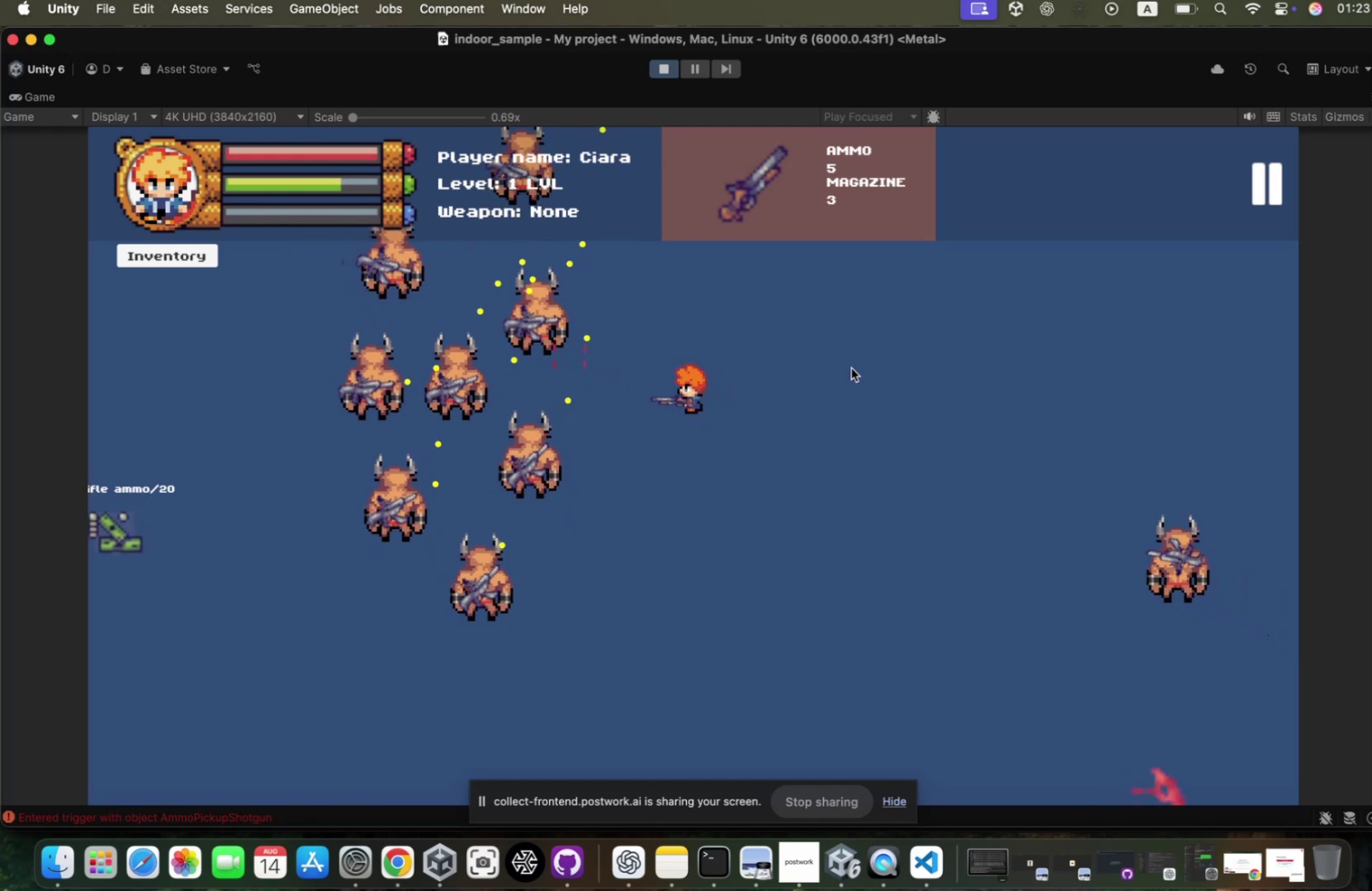 
left_click([843, 372])
 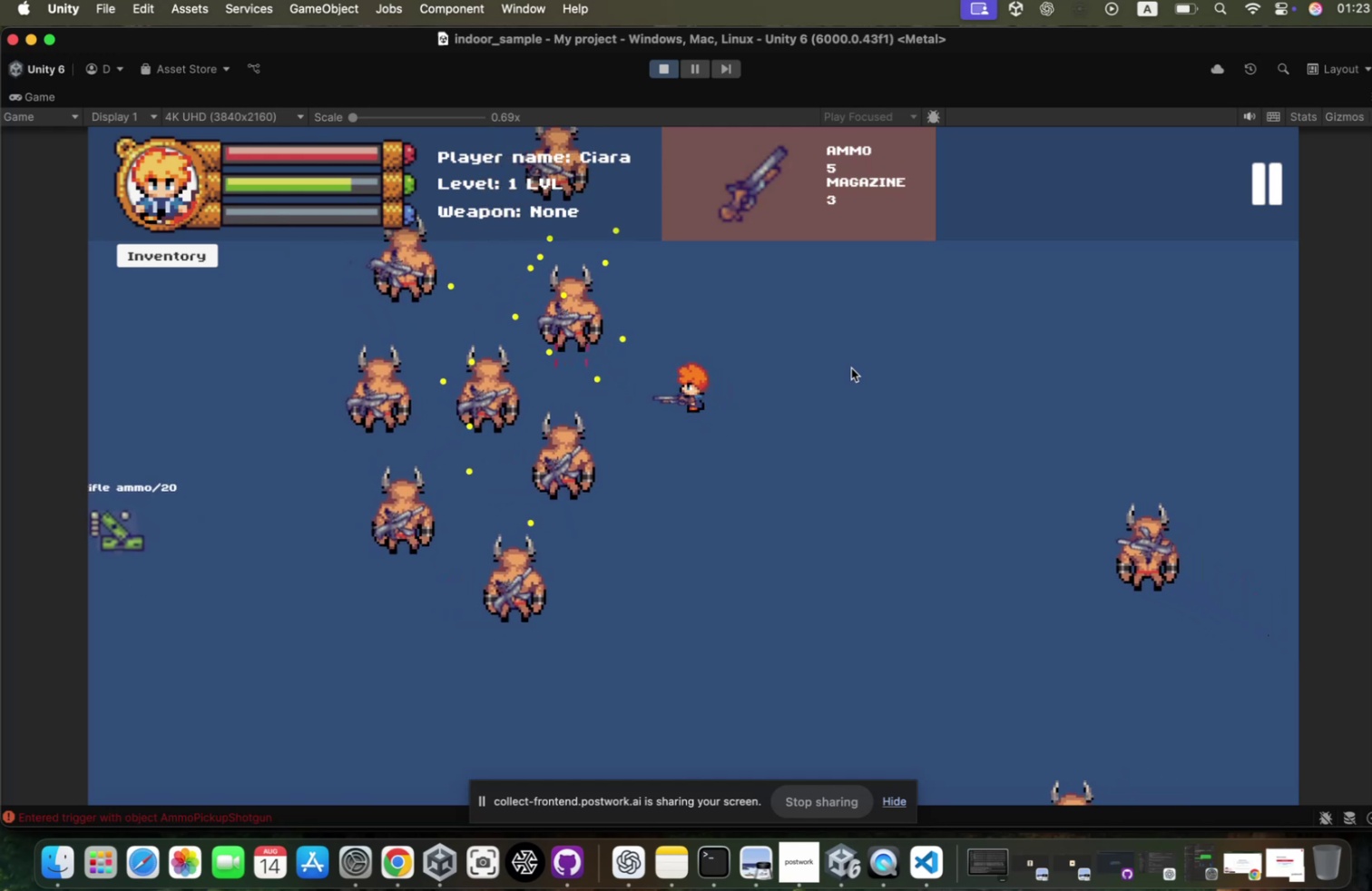 
left_click([843, 372])
 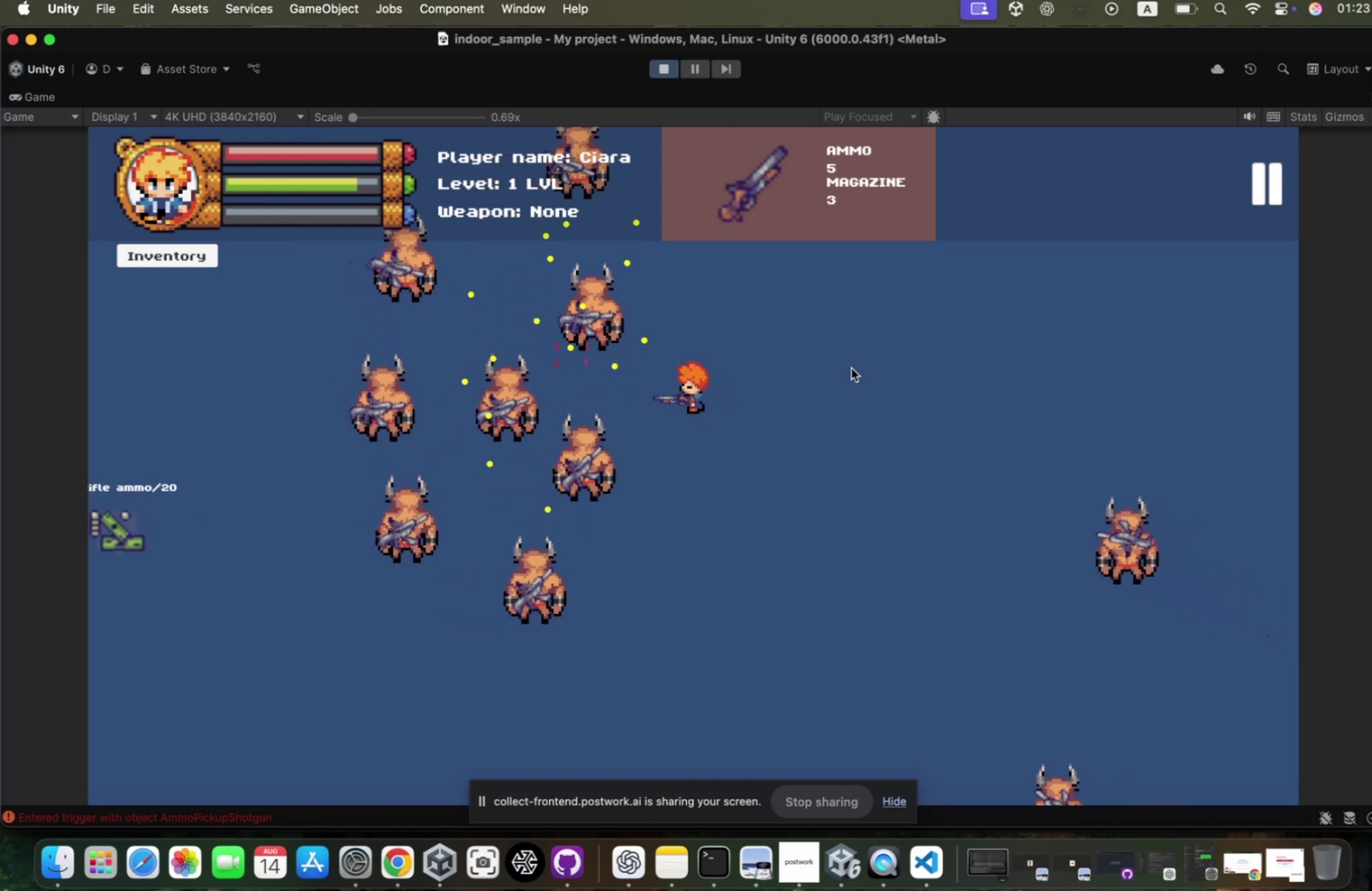 
left_click([843, 372])
 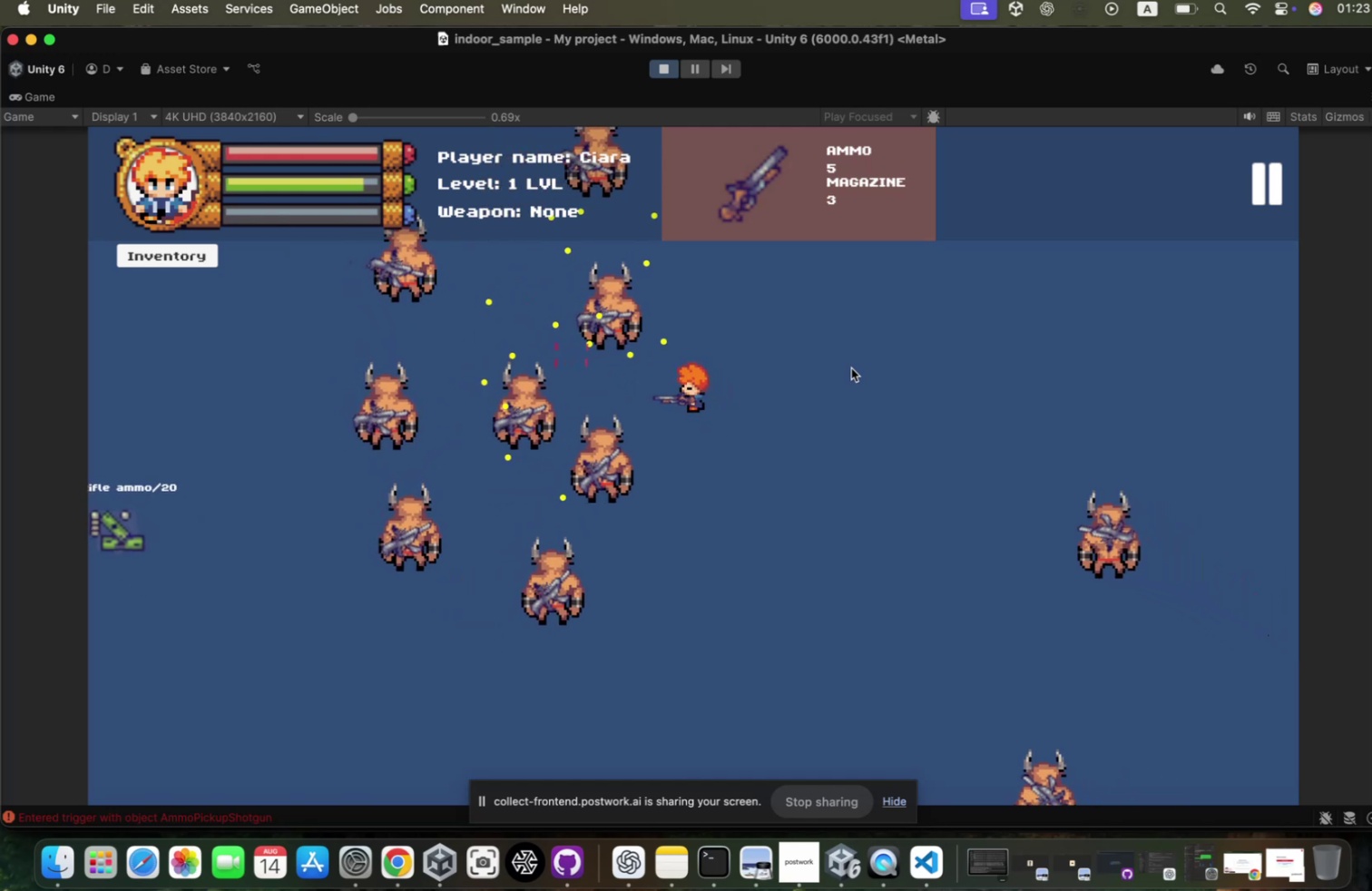 
hold_key(key=D, duration=1.53)
 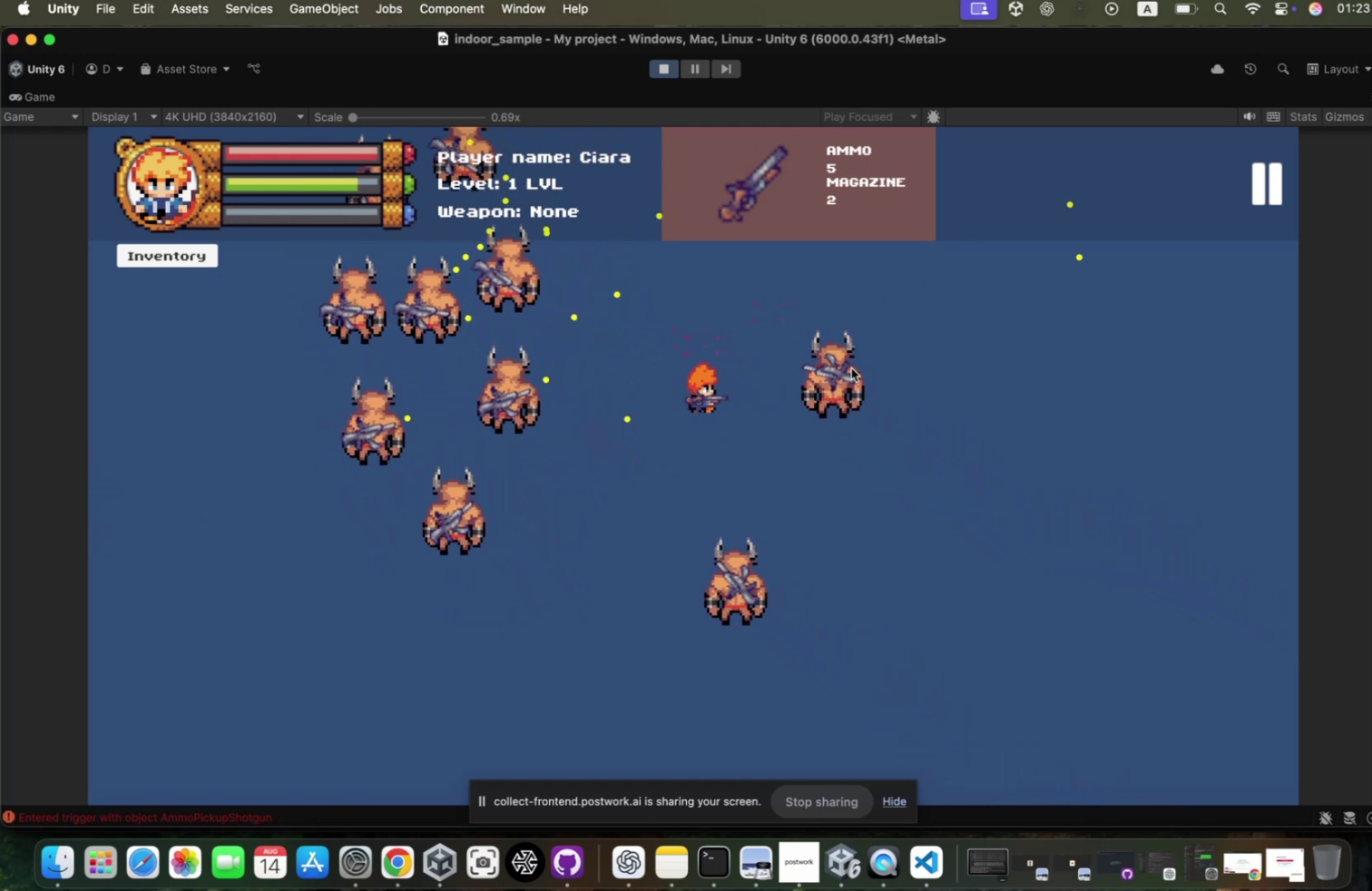 
left_click([843, 372])
 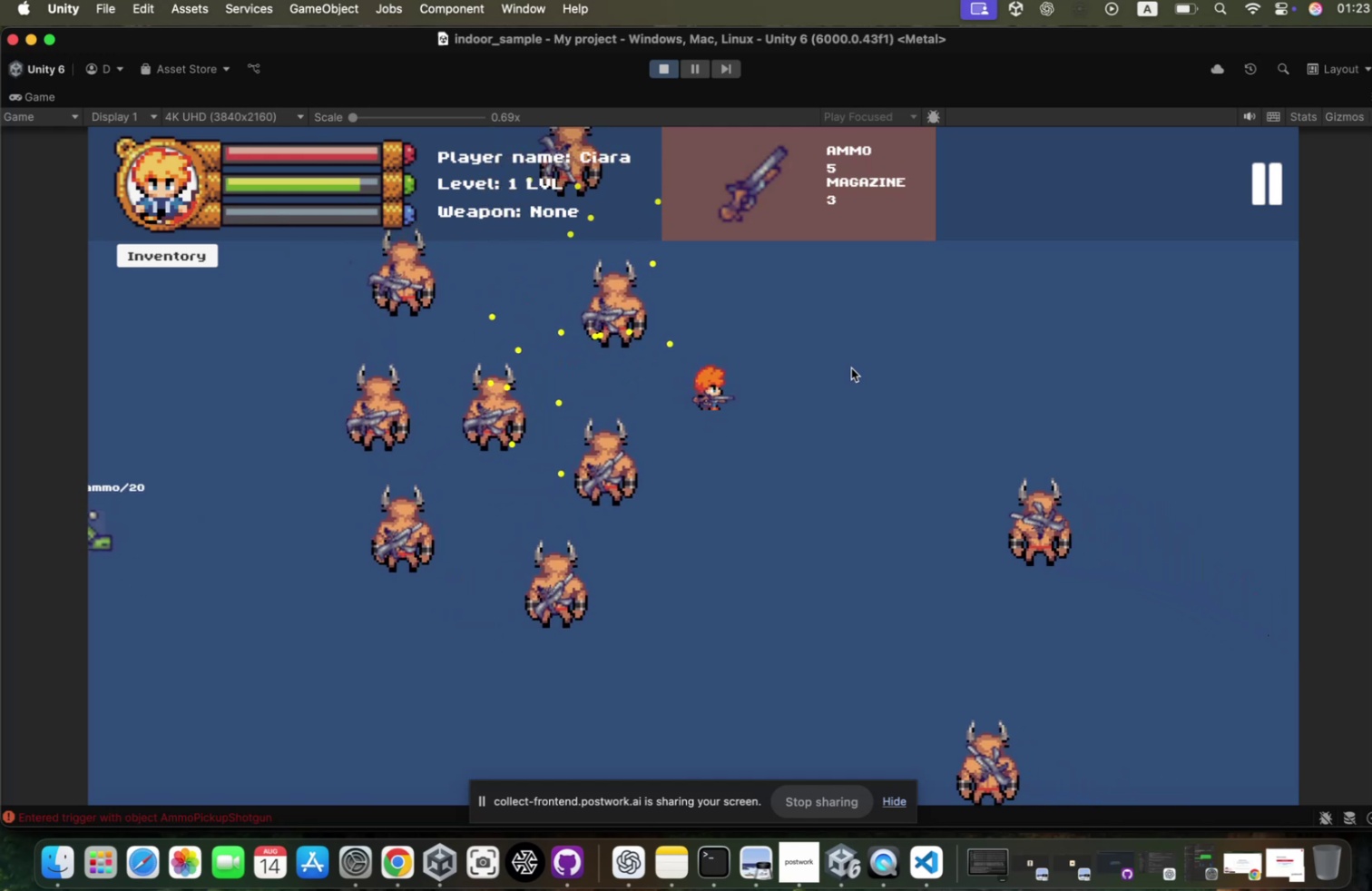 
hold_key(key=S, duration=0.36)
 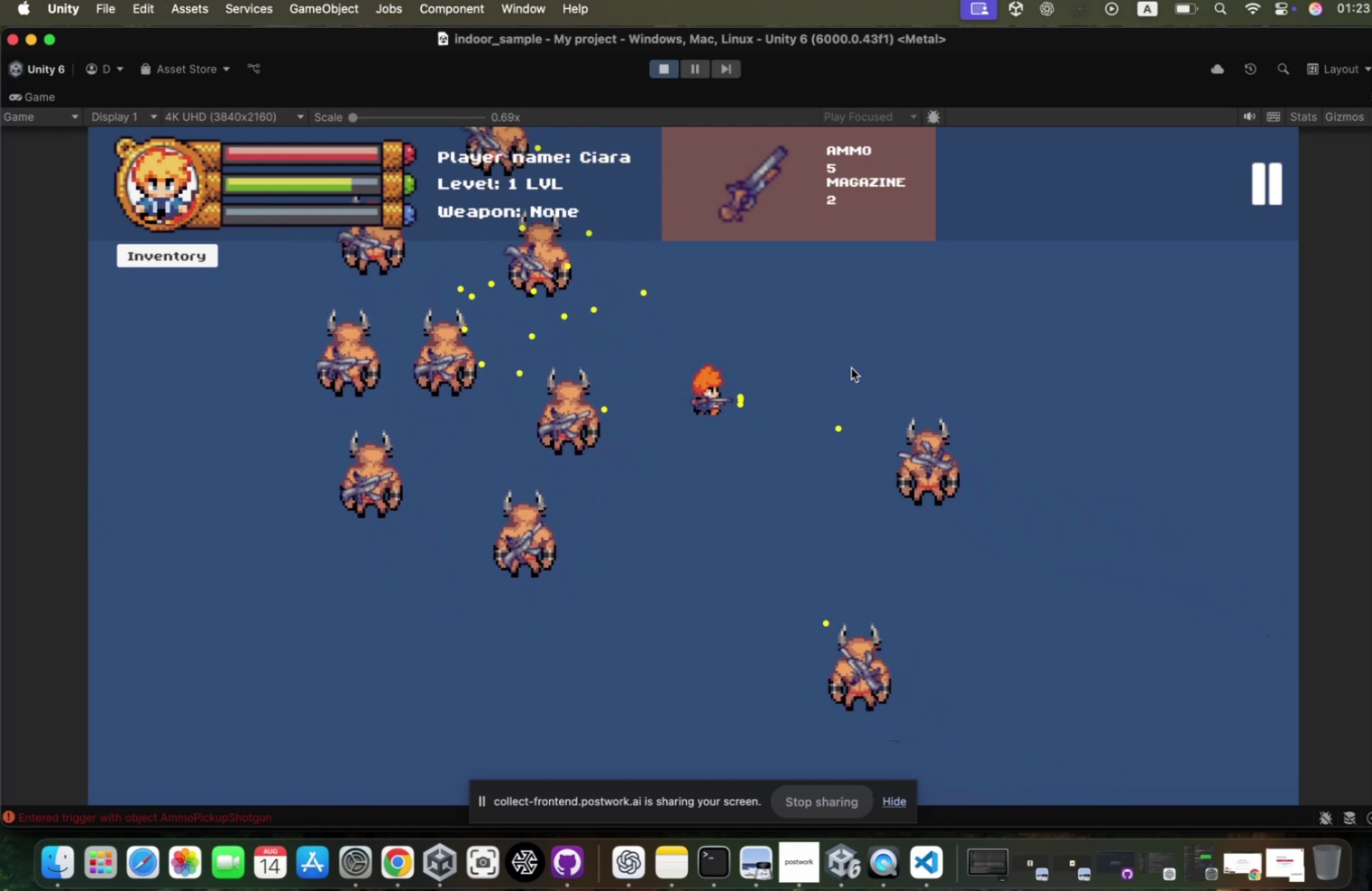 
left_click([843, 372])
 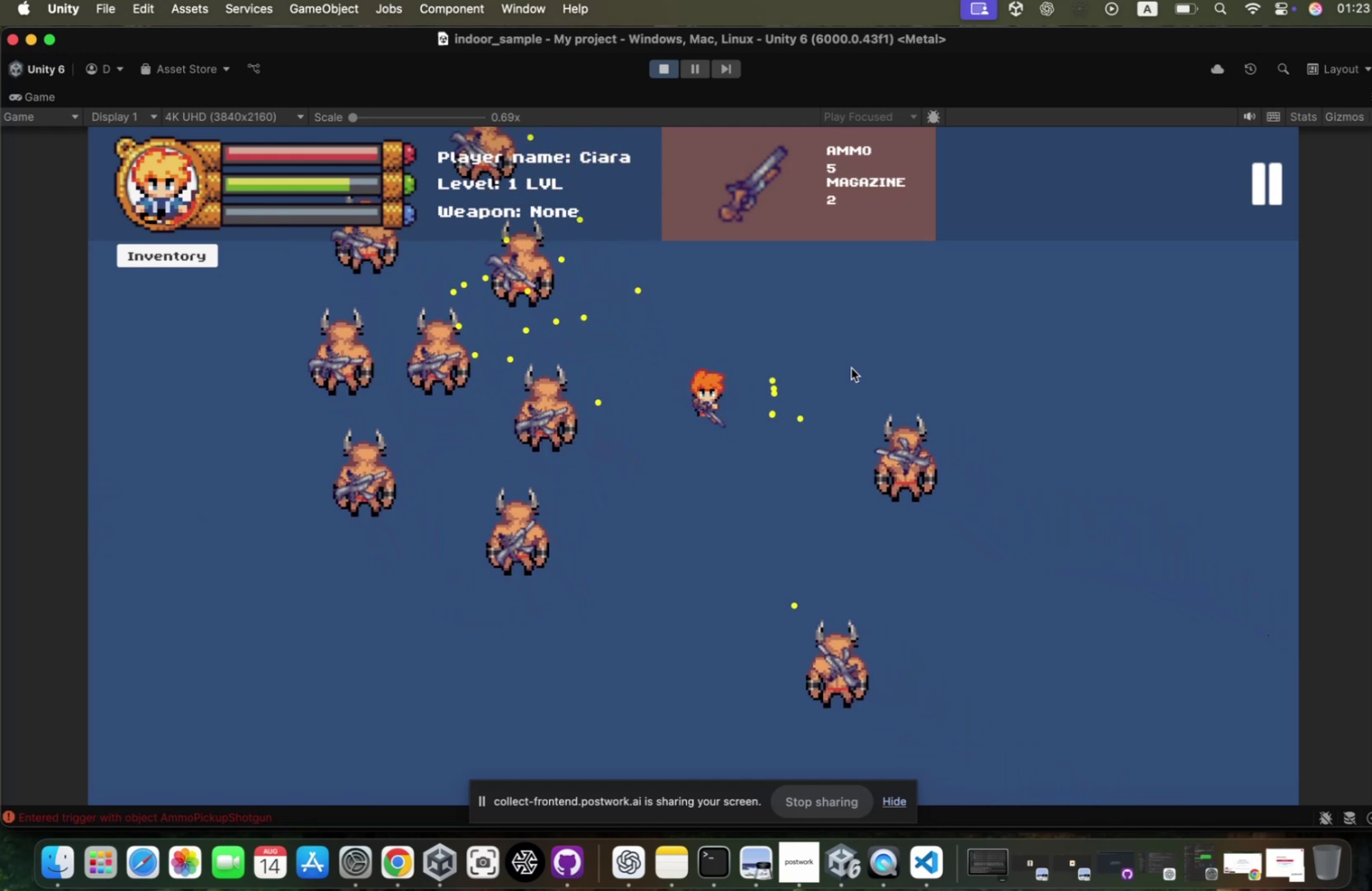 
hold_key(key=S, duration=0.51)
 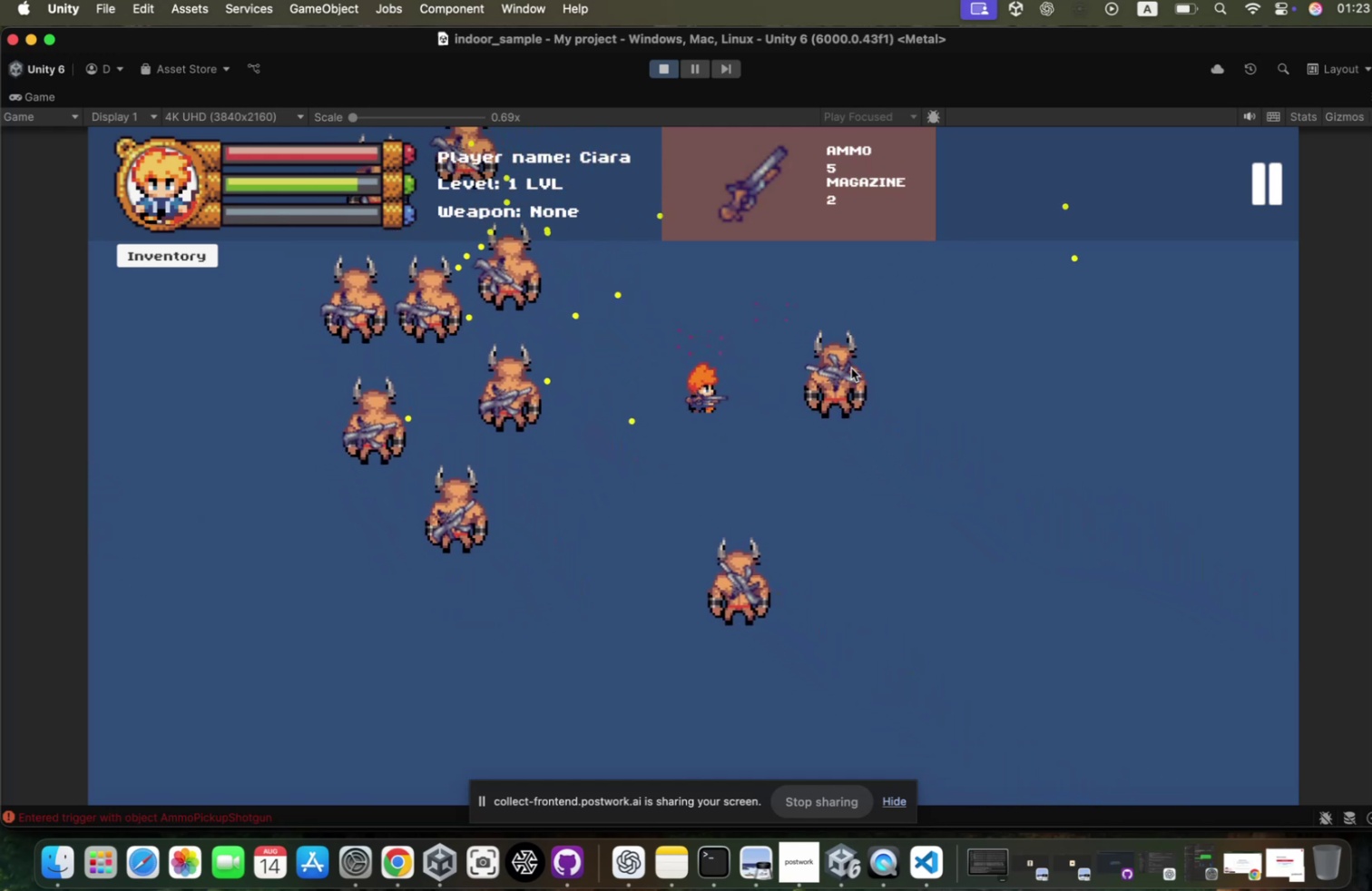 
left_click([843, 372])
 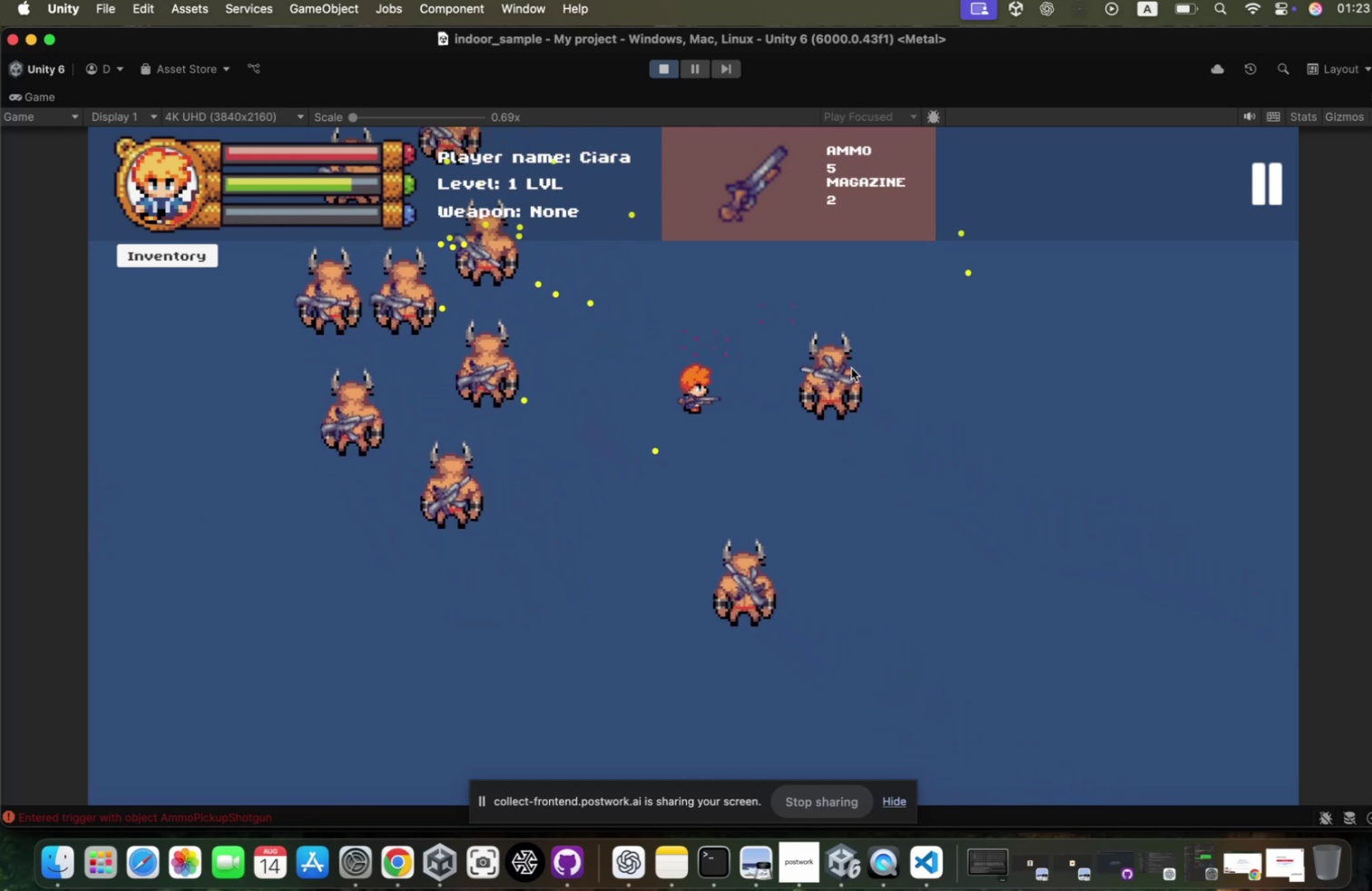 
key(D)
 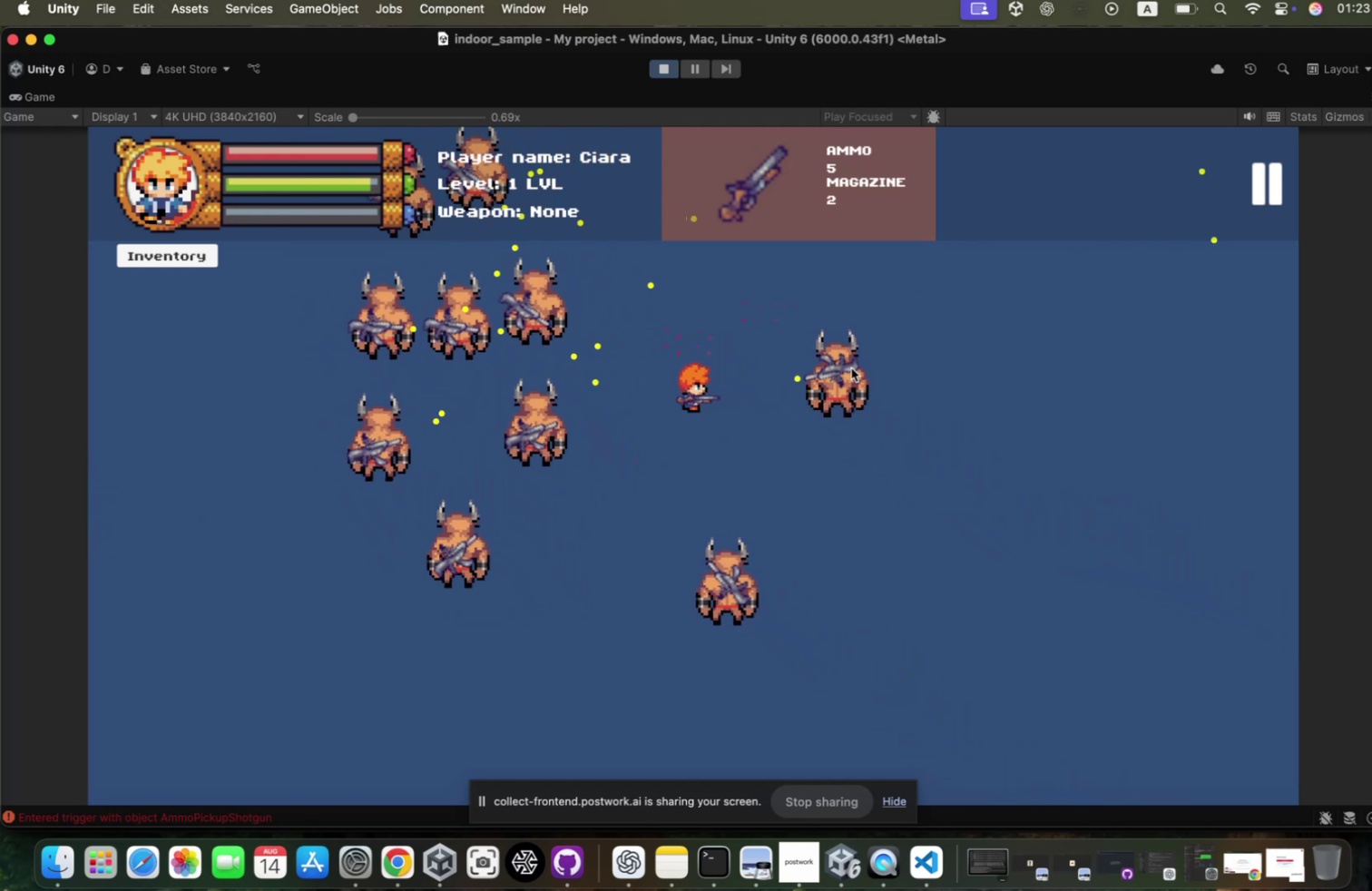 
left_click([843, 372])
 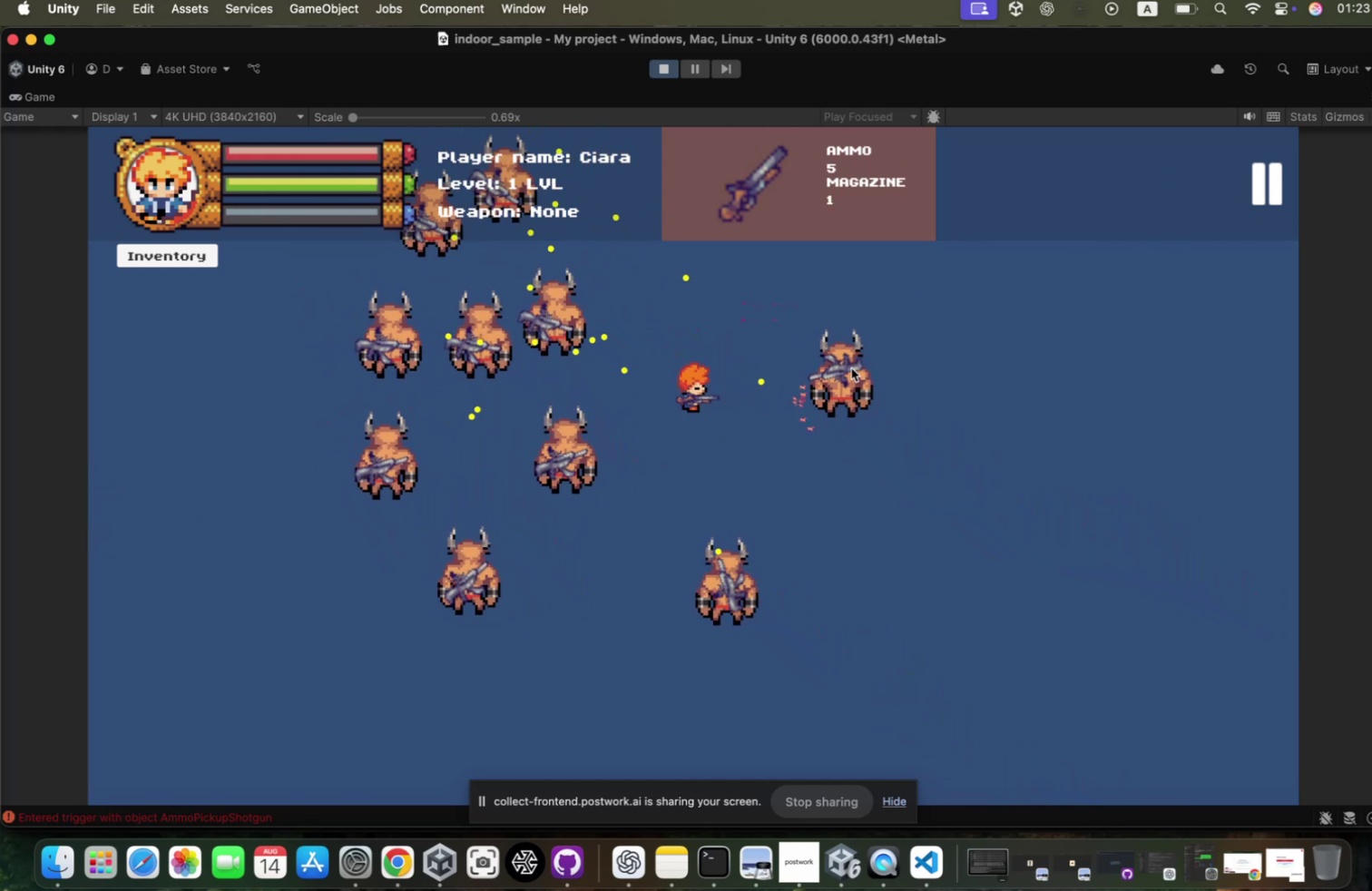 
hold_key(key=D, duration=0.67)
 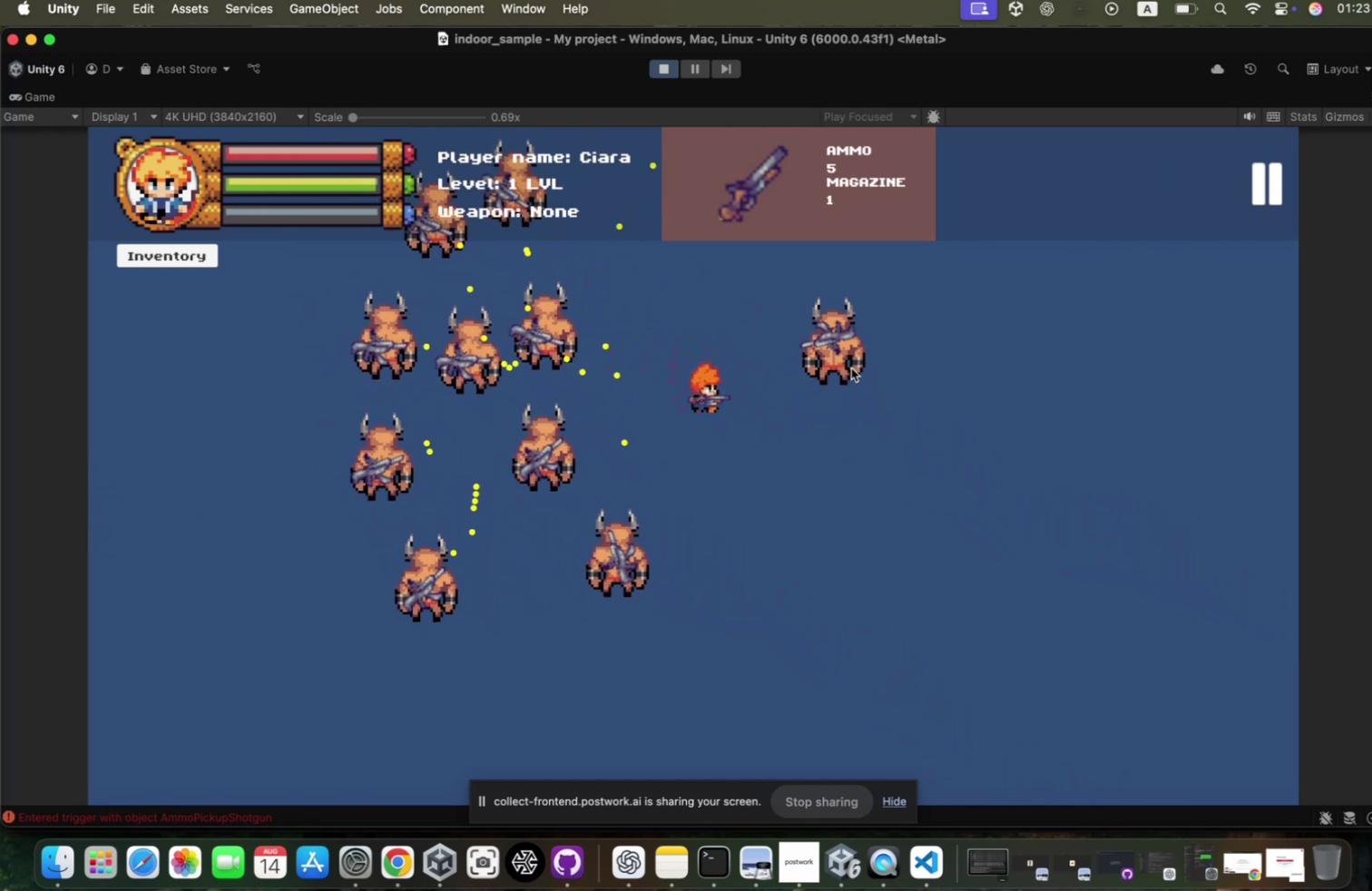 
type(swd)
 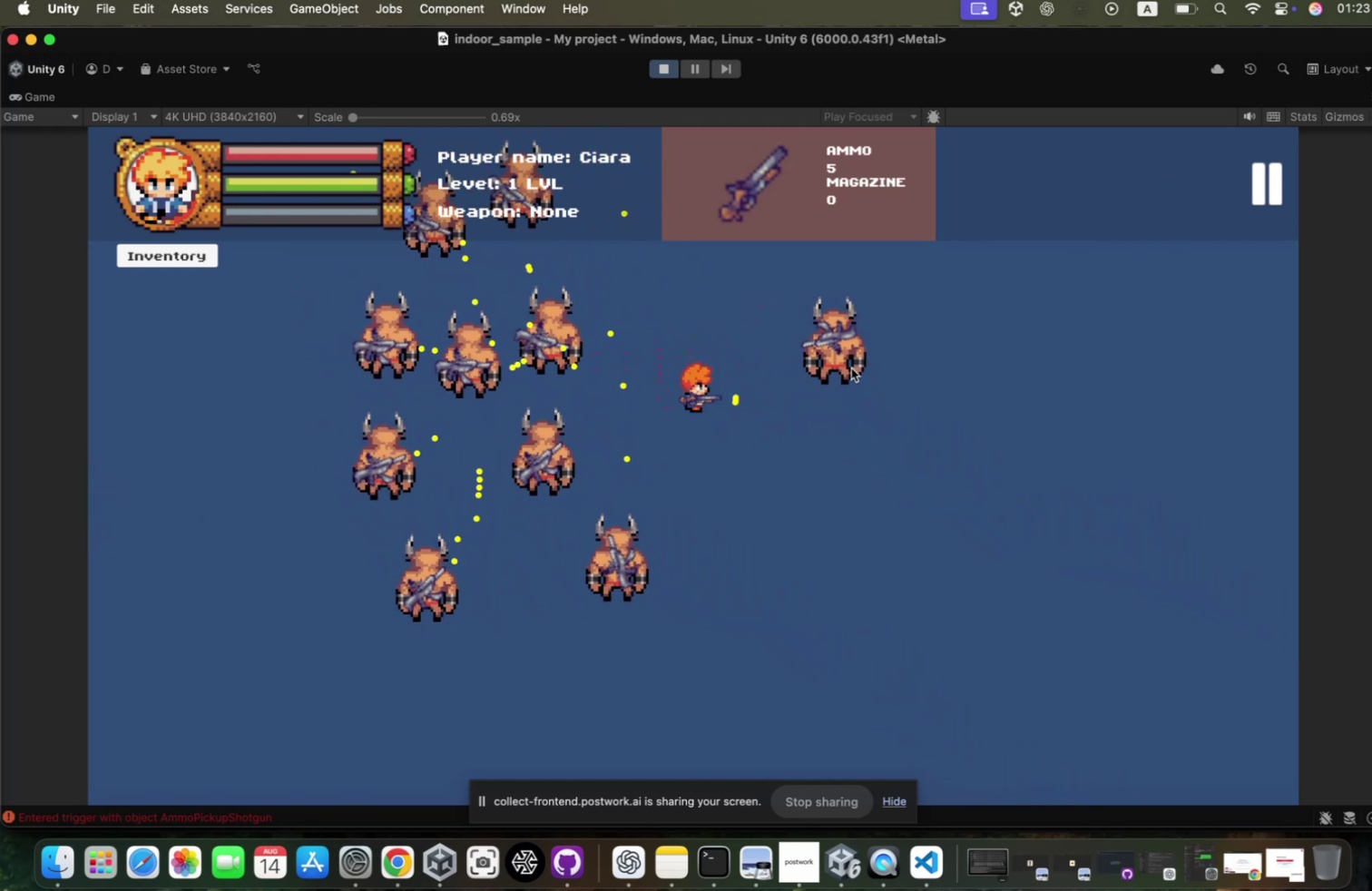 
left_click([843, 372])
 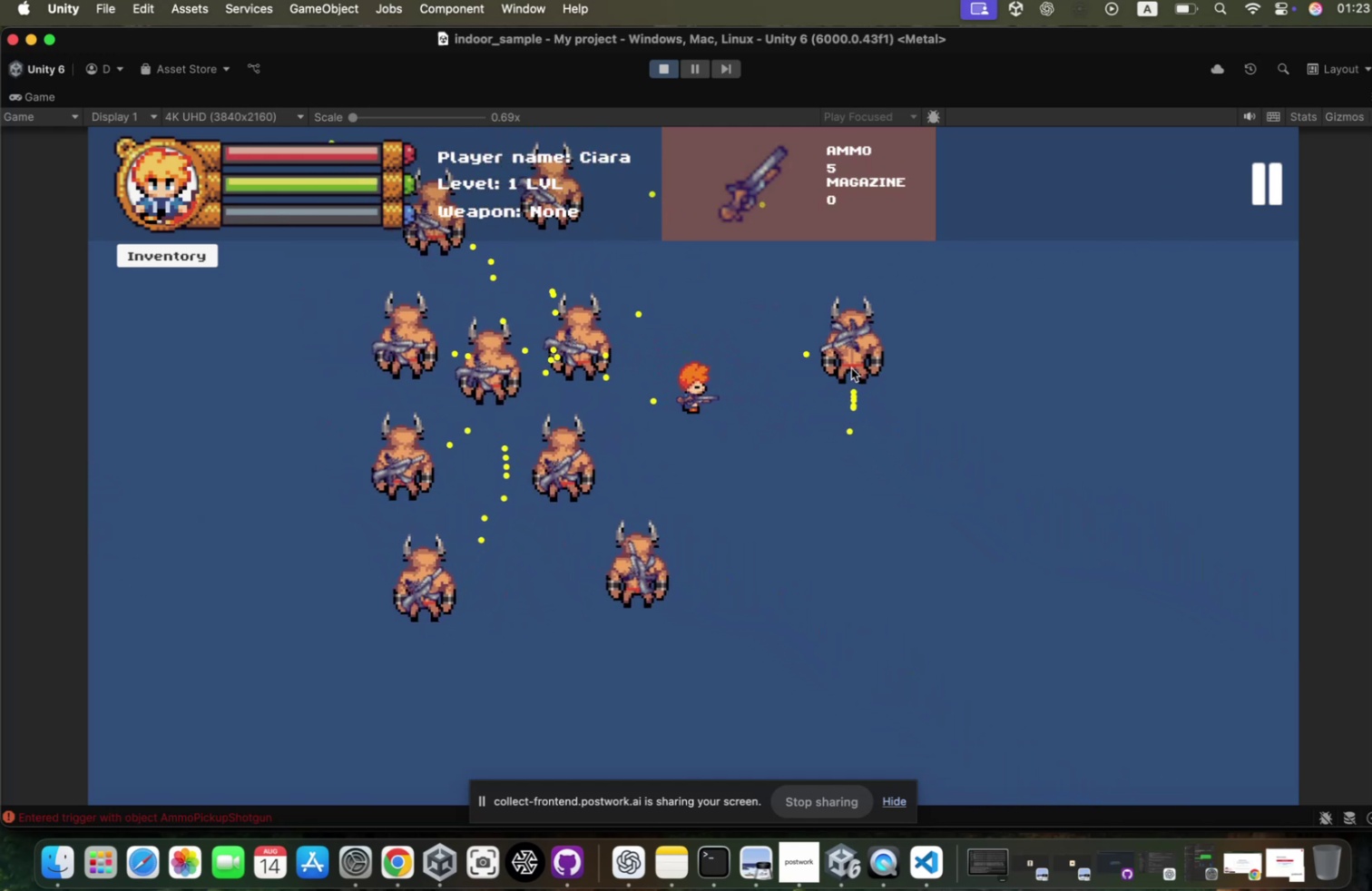 
hold_key(key=D, duration=0.65)
 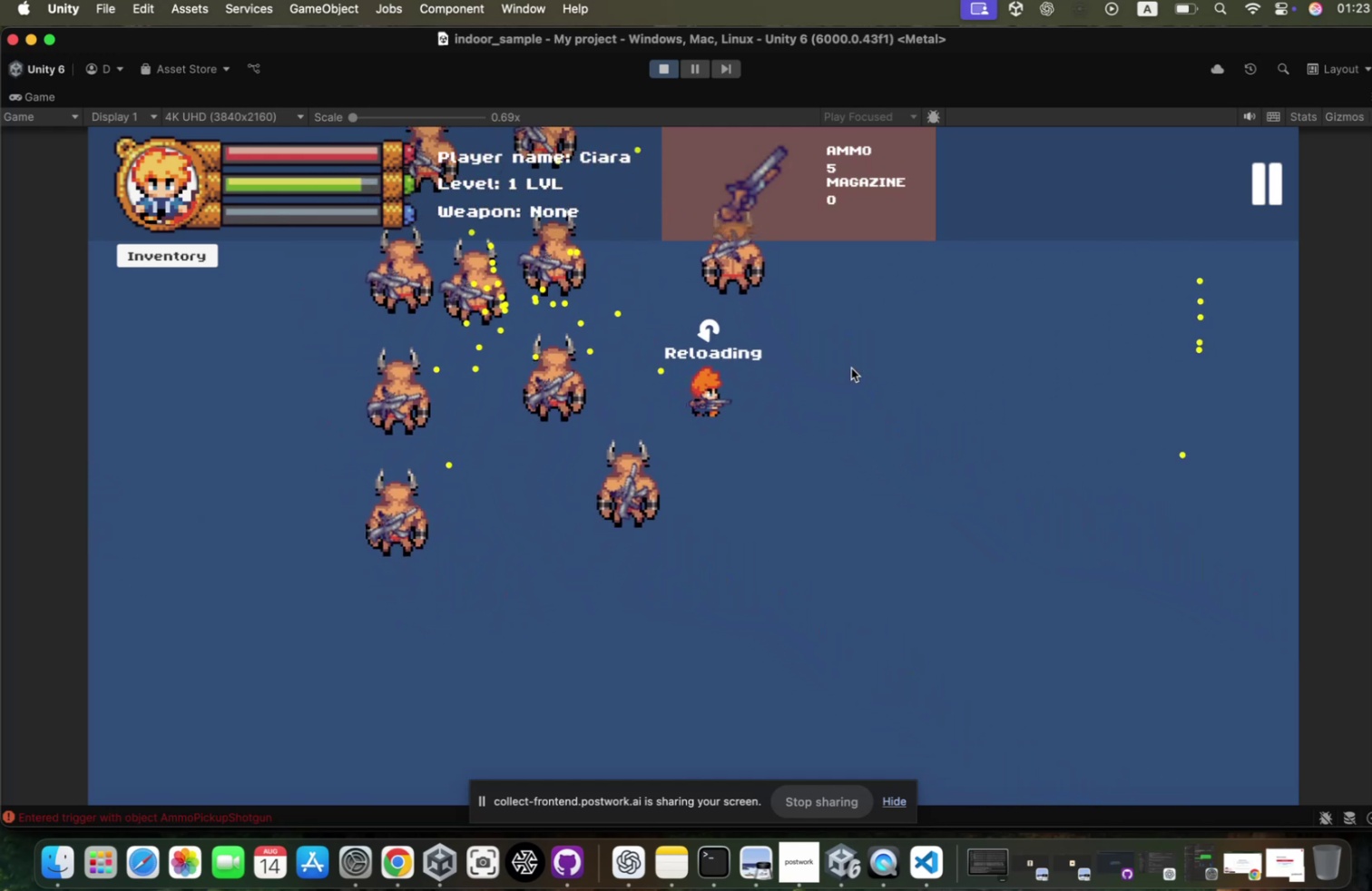 
hold_key(key=S, duration=0.59)
 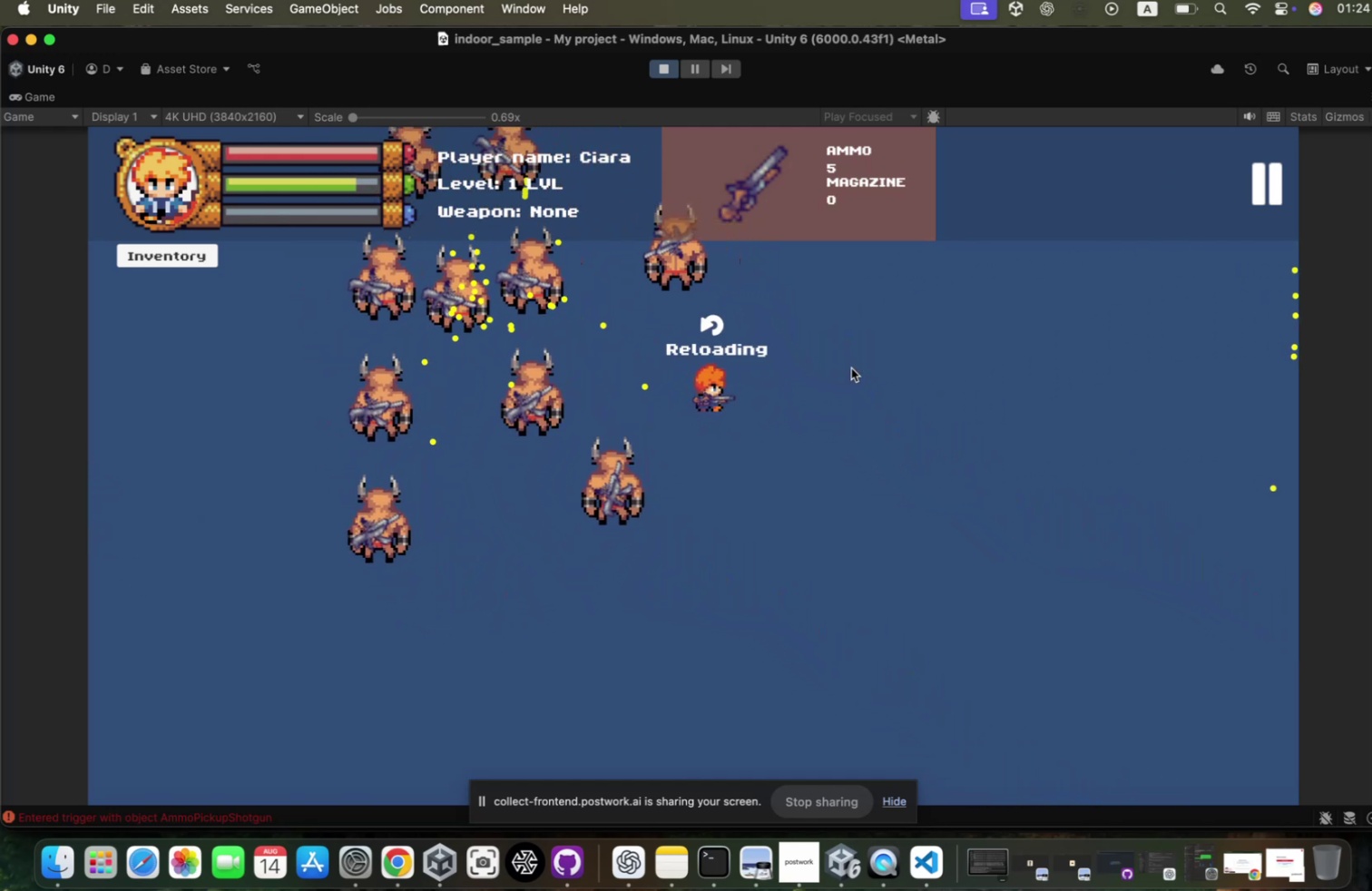 
type(raa)
 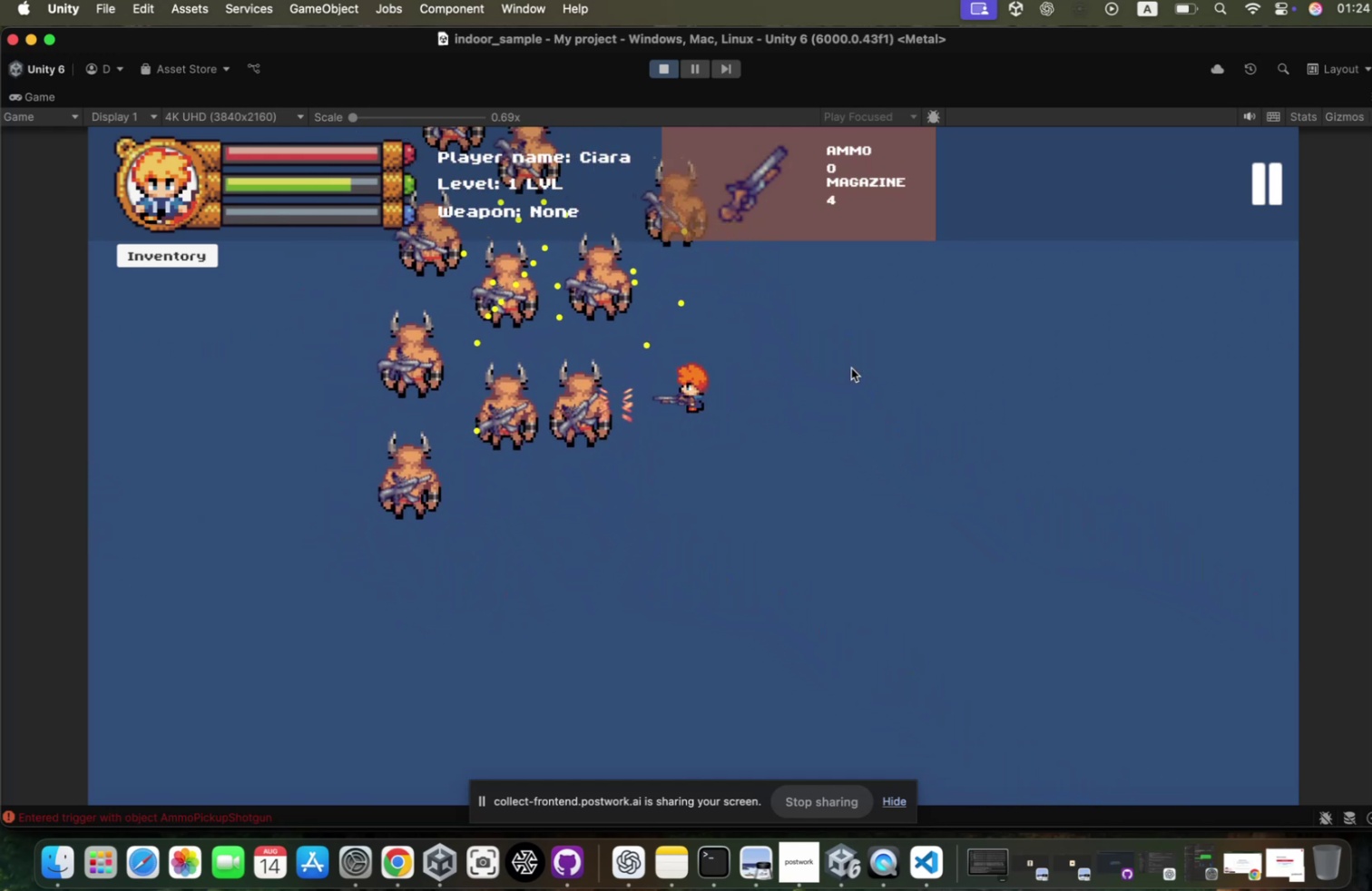 
hold_key(key=D, duration=1.34)
 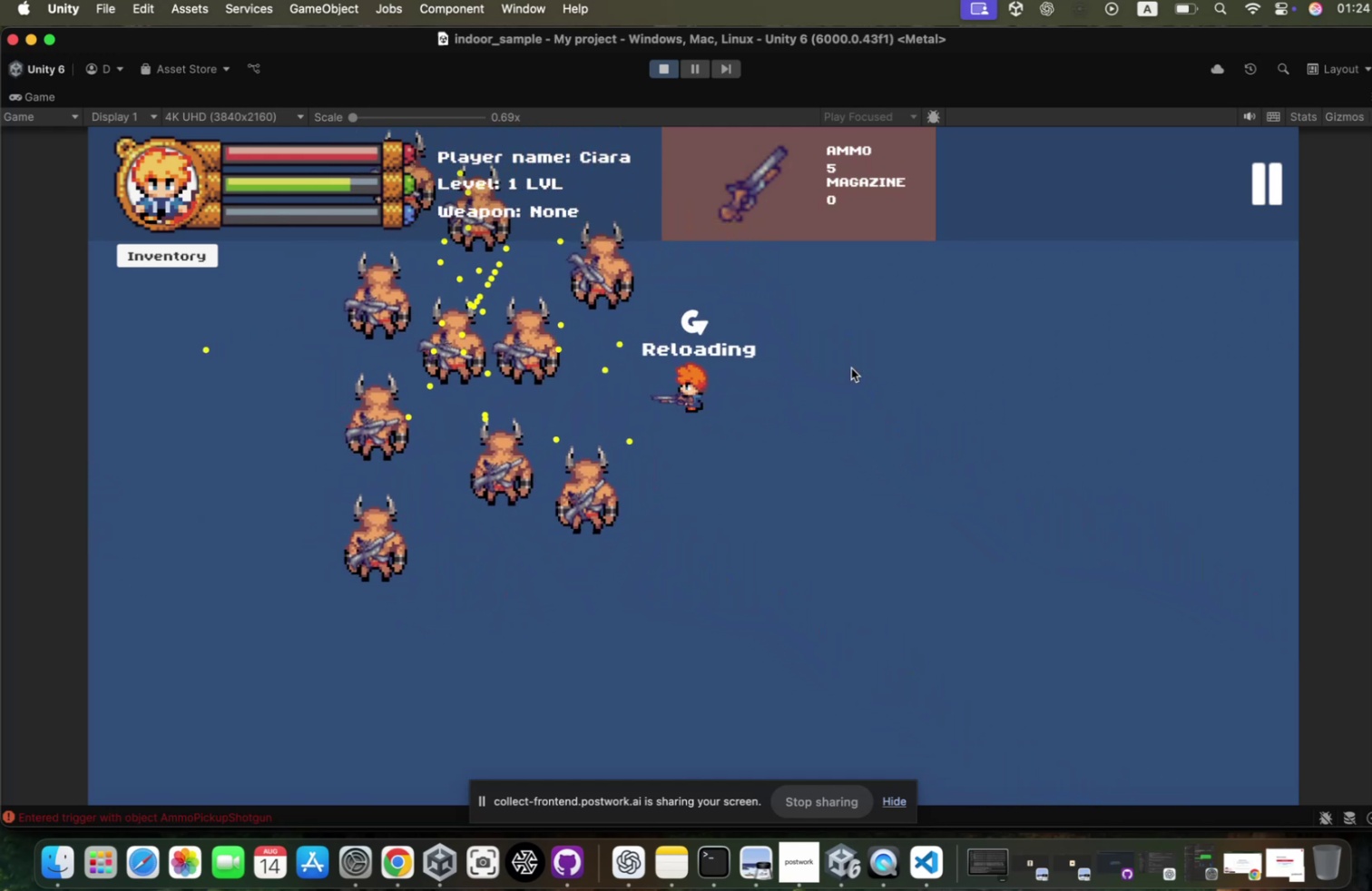 
hold_key(key=D, duration=0.67)
 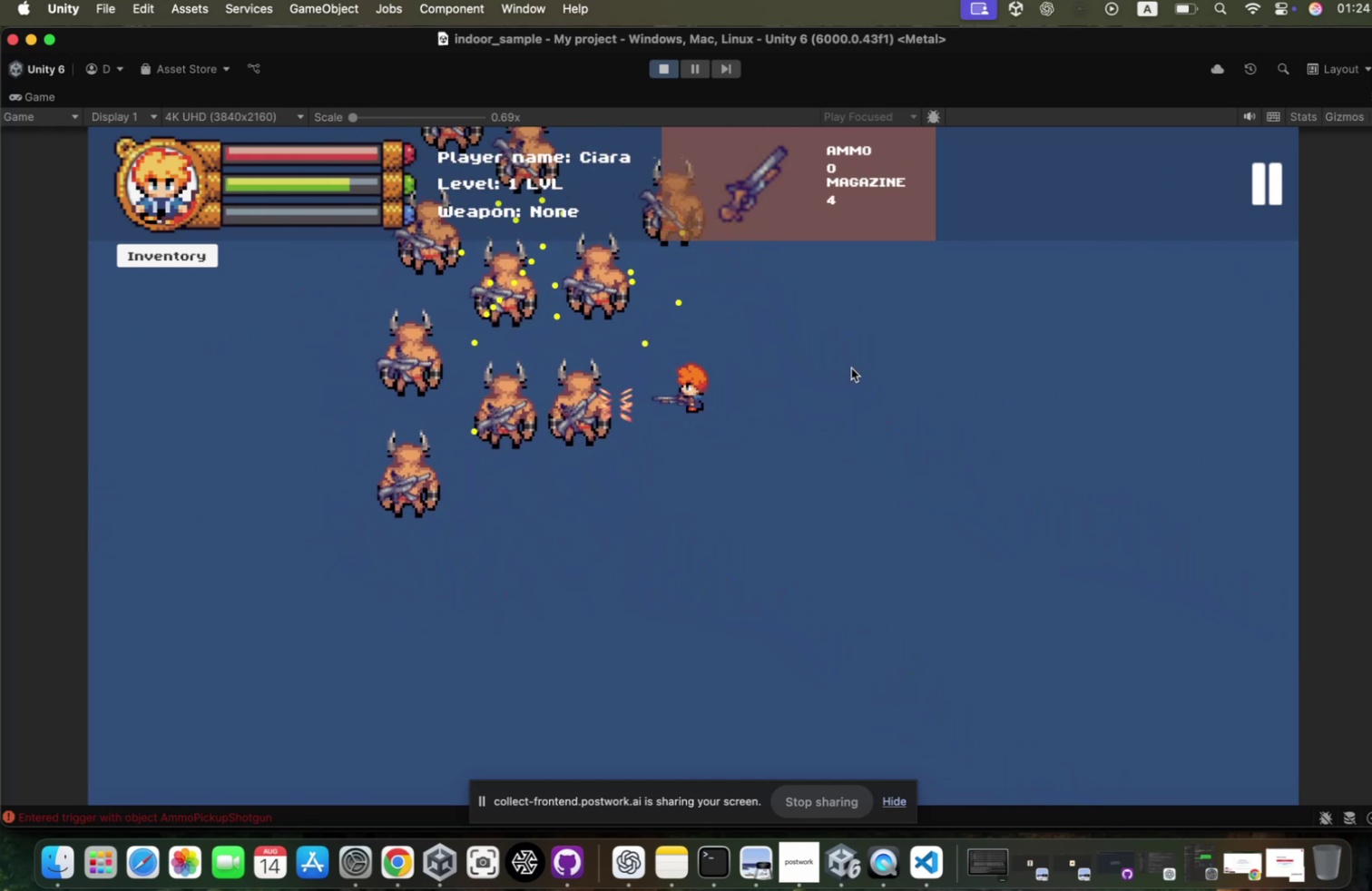 
hold_key(key=S, duration=0.74)
 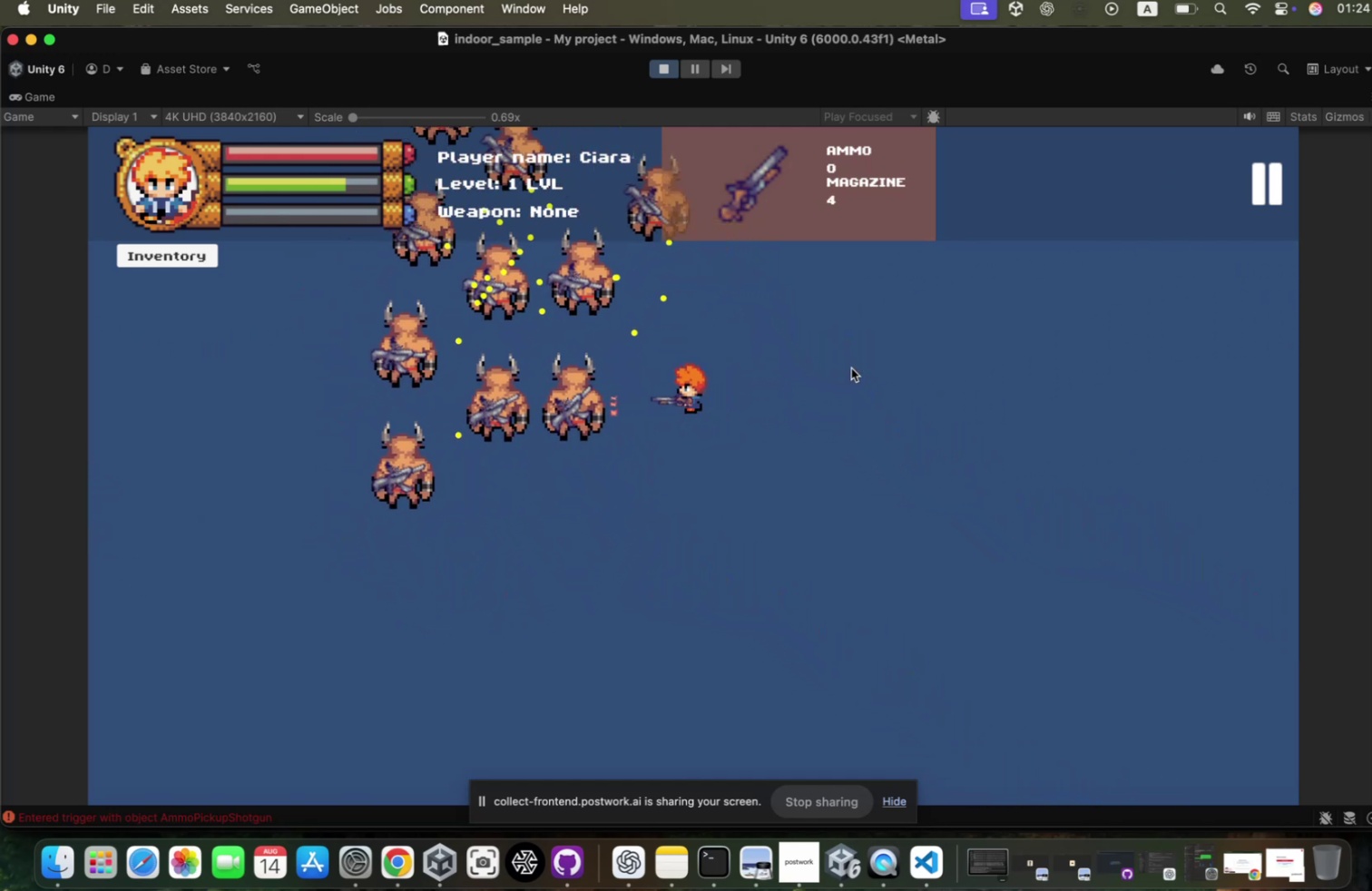 
left_click([843, 372])
 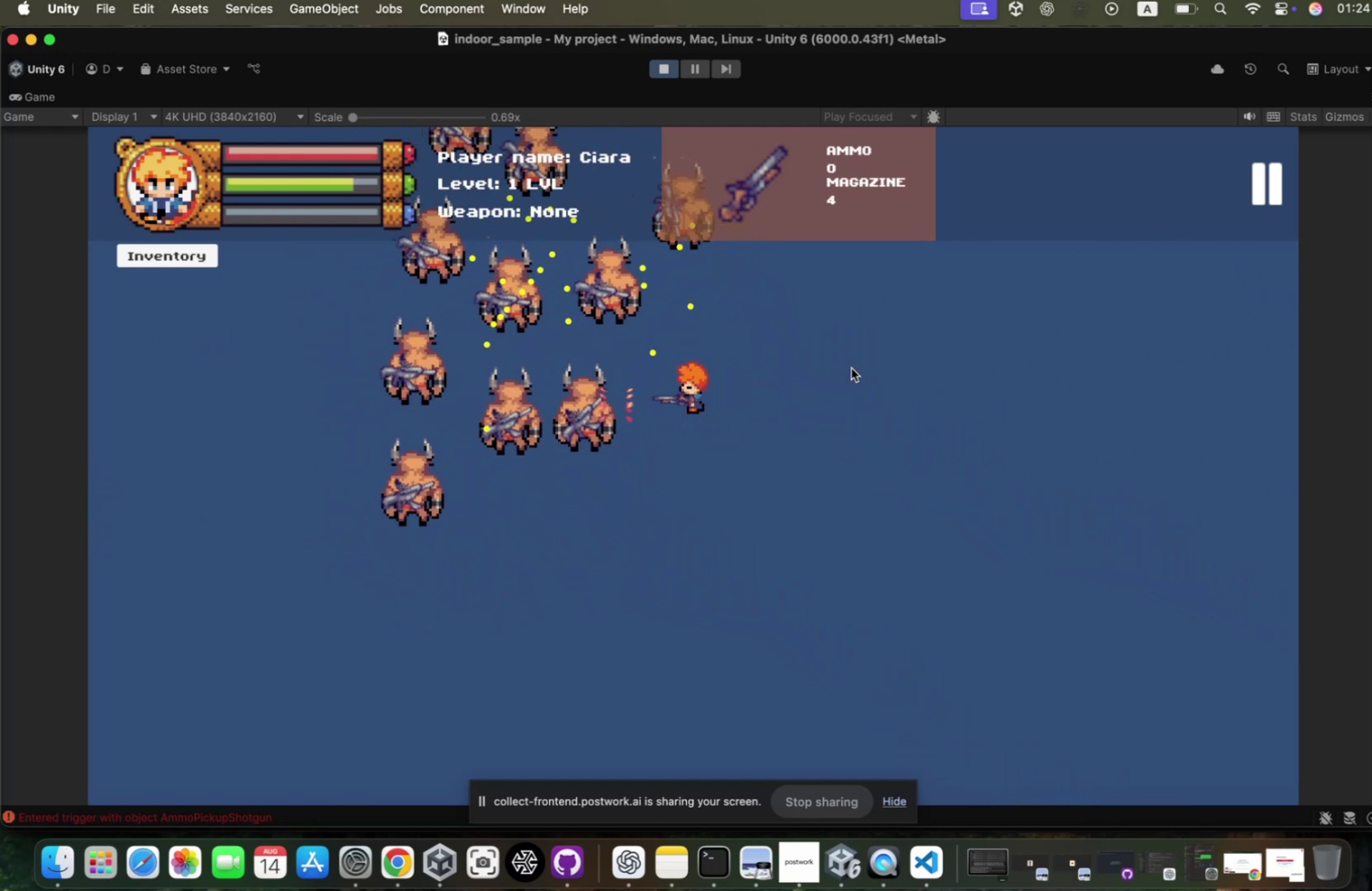 
hold_key(key=D, duration=0.34)
 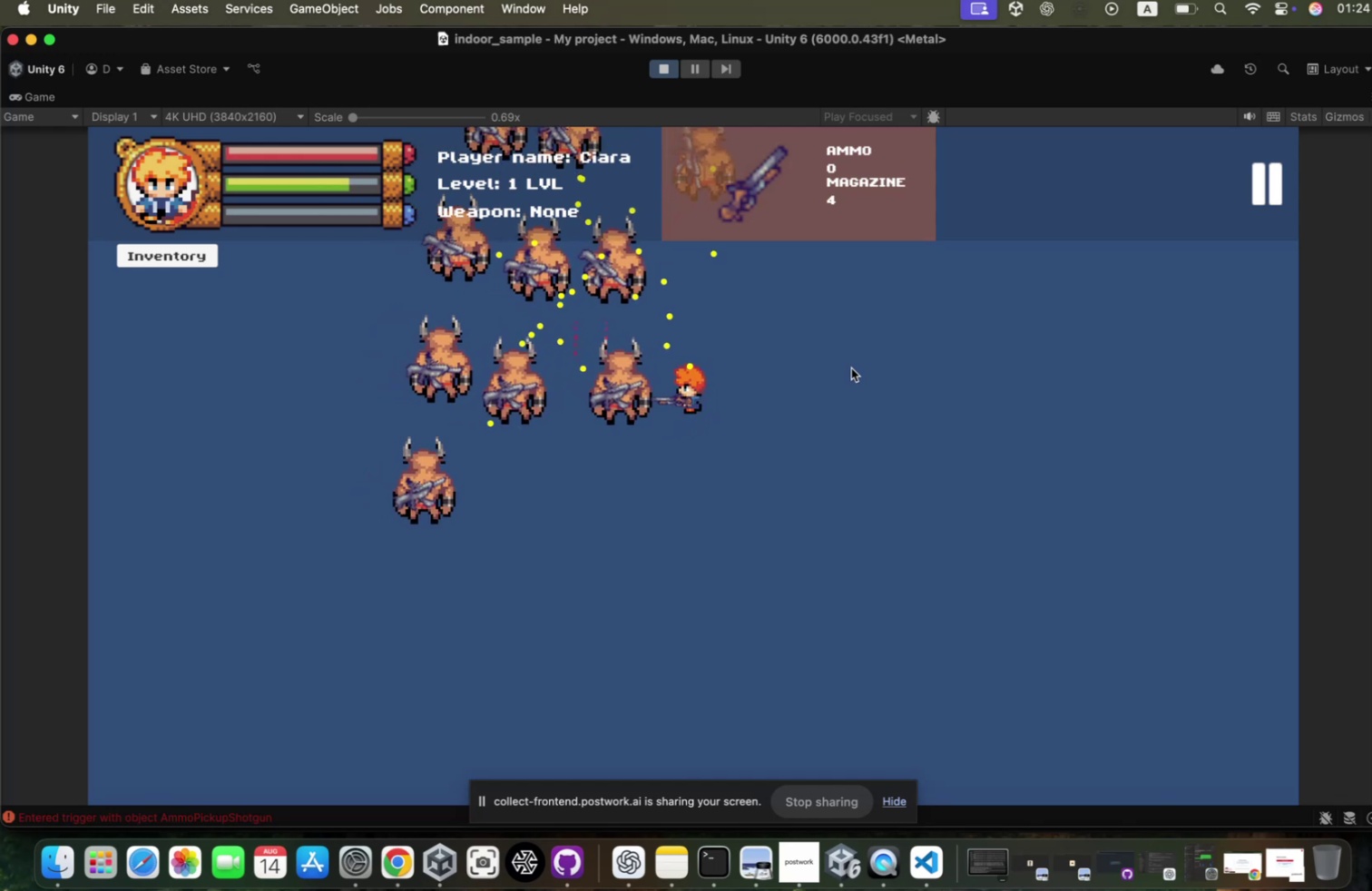 
hold_key(key=S, duration=0.42)
 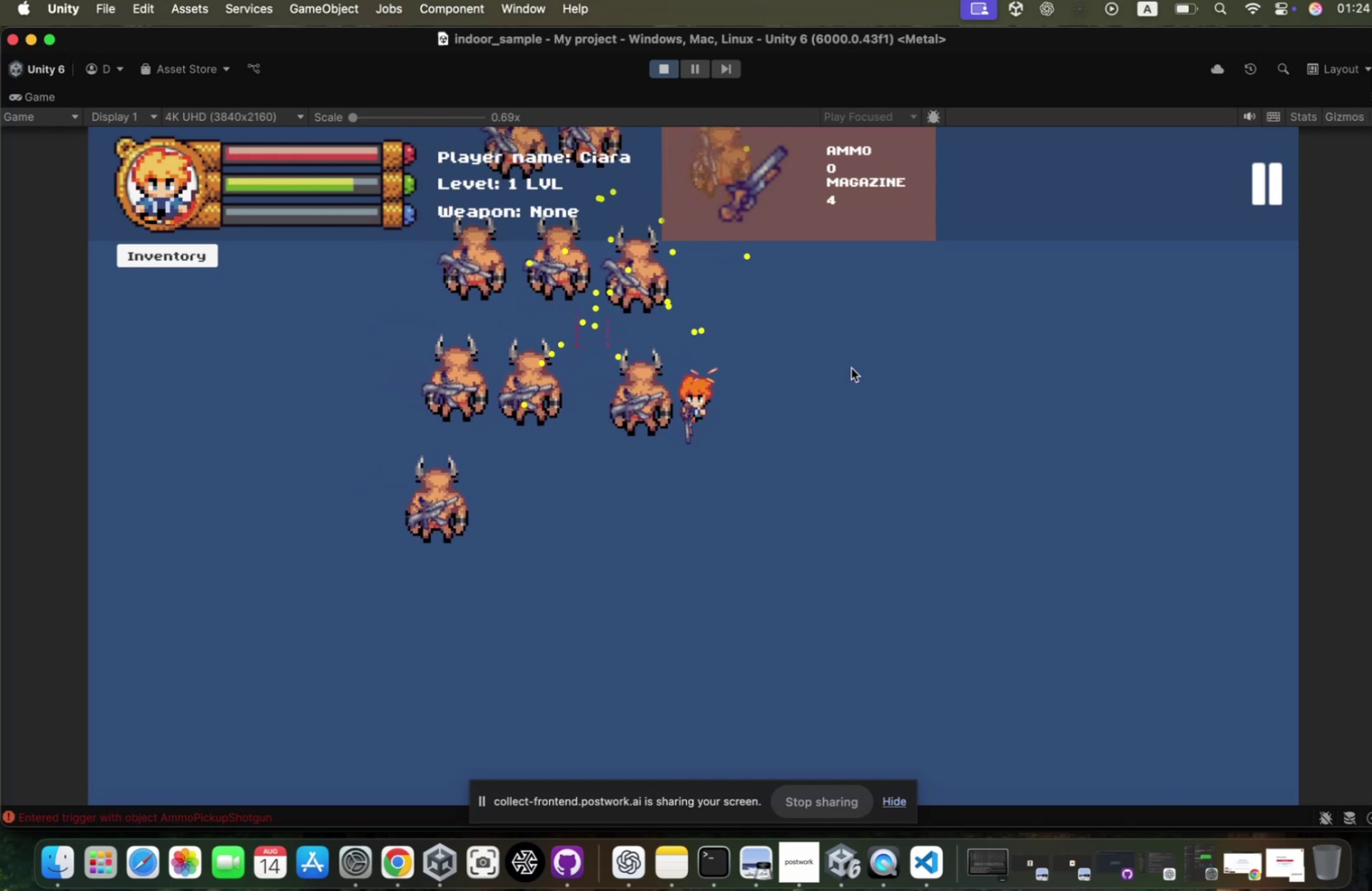 
key(A)
 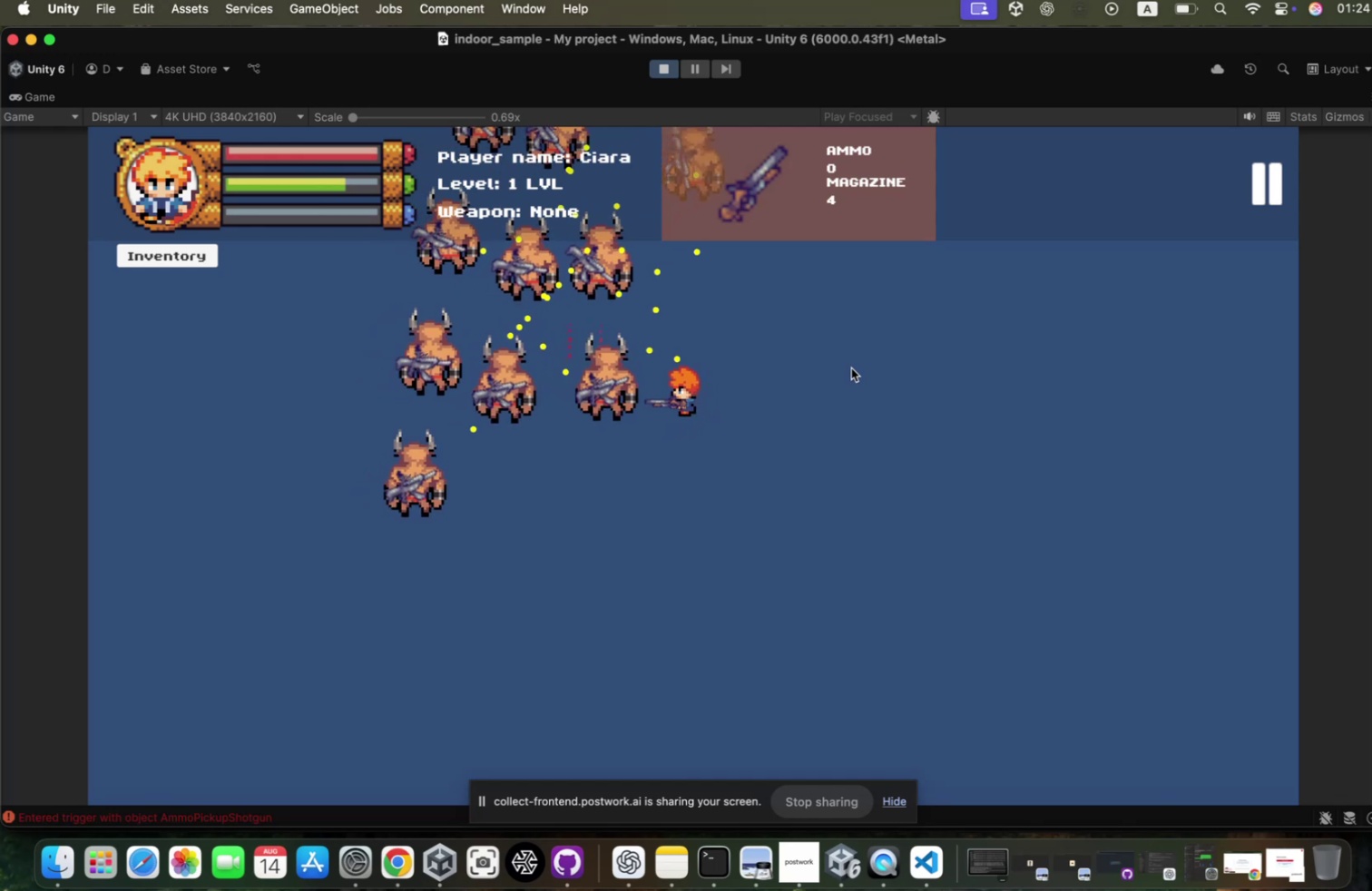 
left_click([843, 372])
 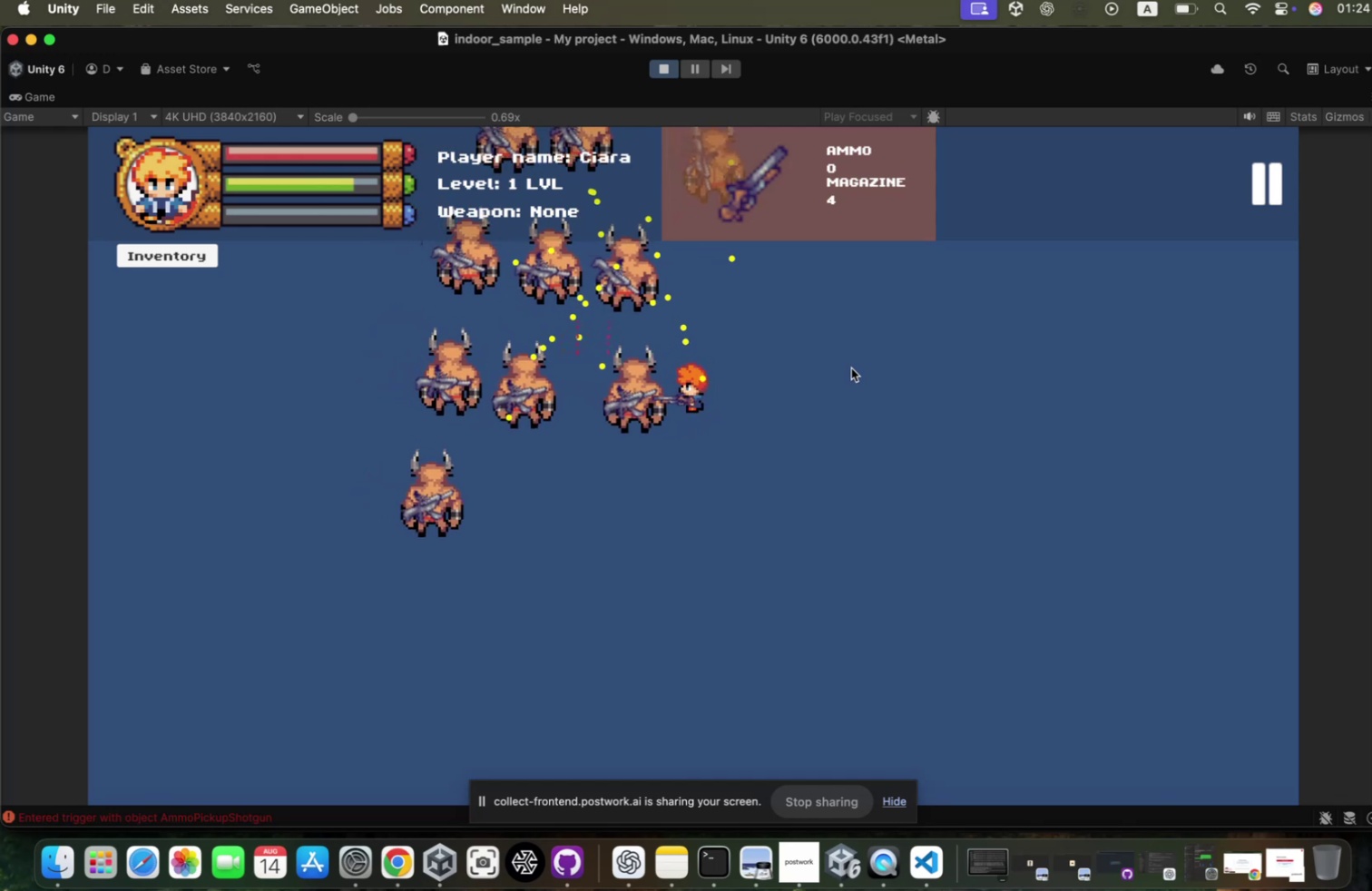 
hold_key(key=S, duration=1.55)
 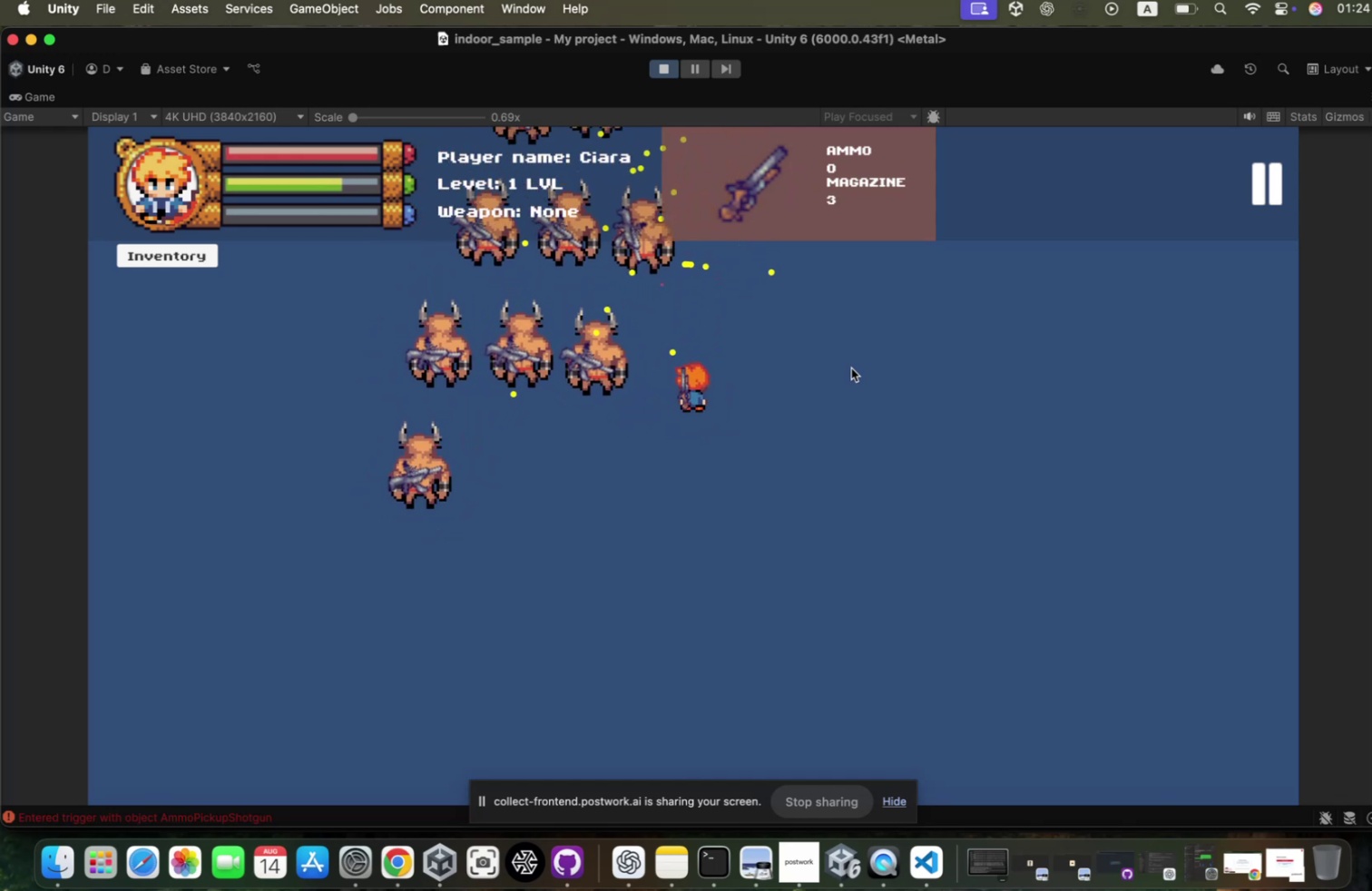 
left_click([843, 372])
 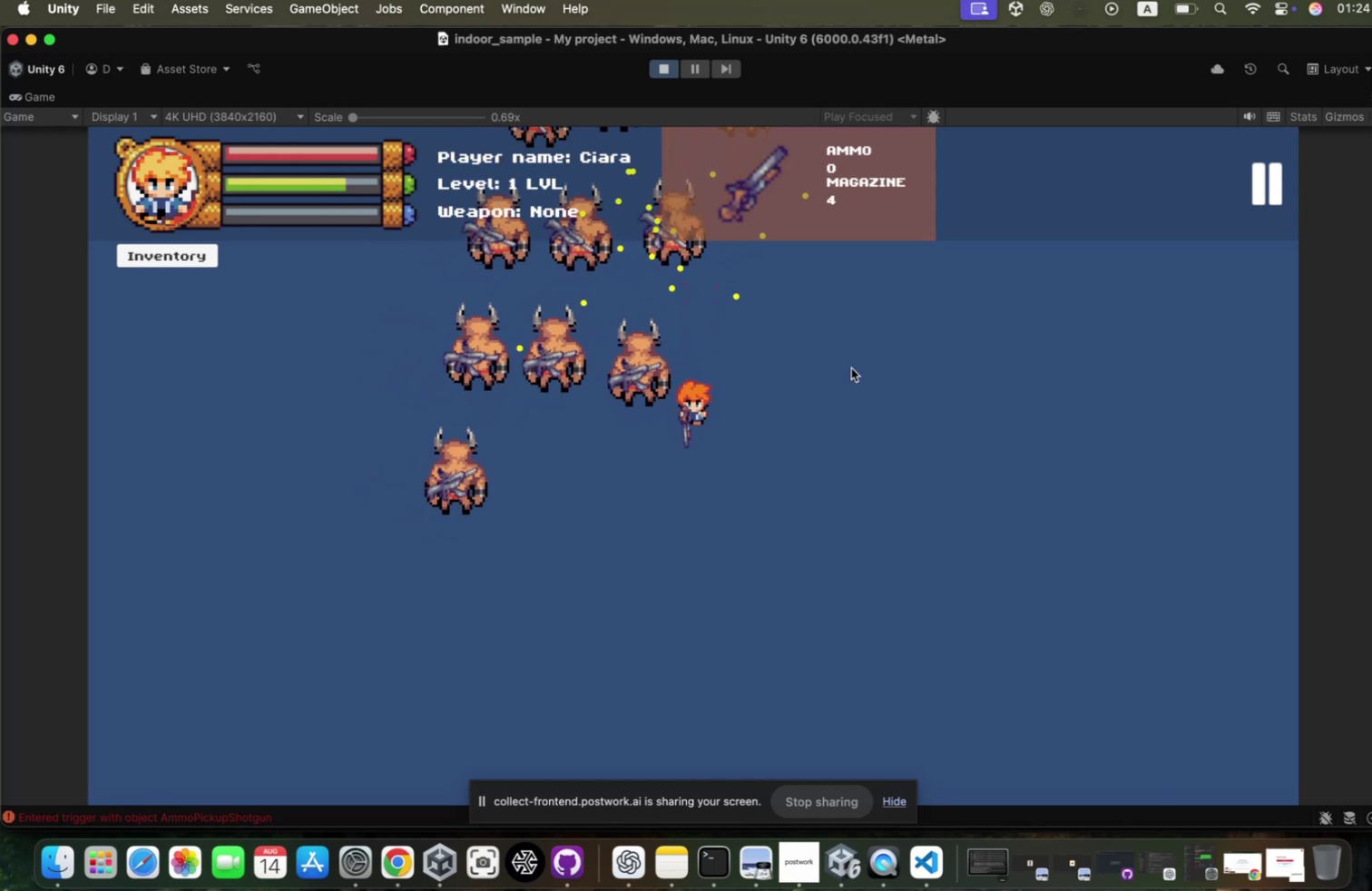 
hold_key(key=D, duration=0.68)
 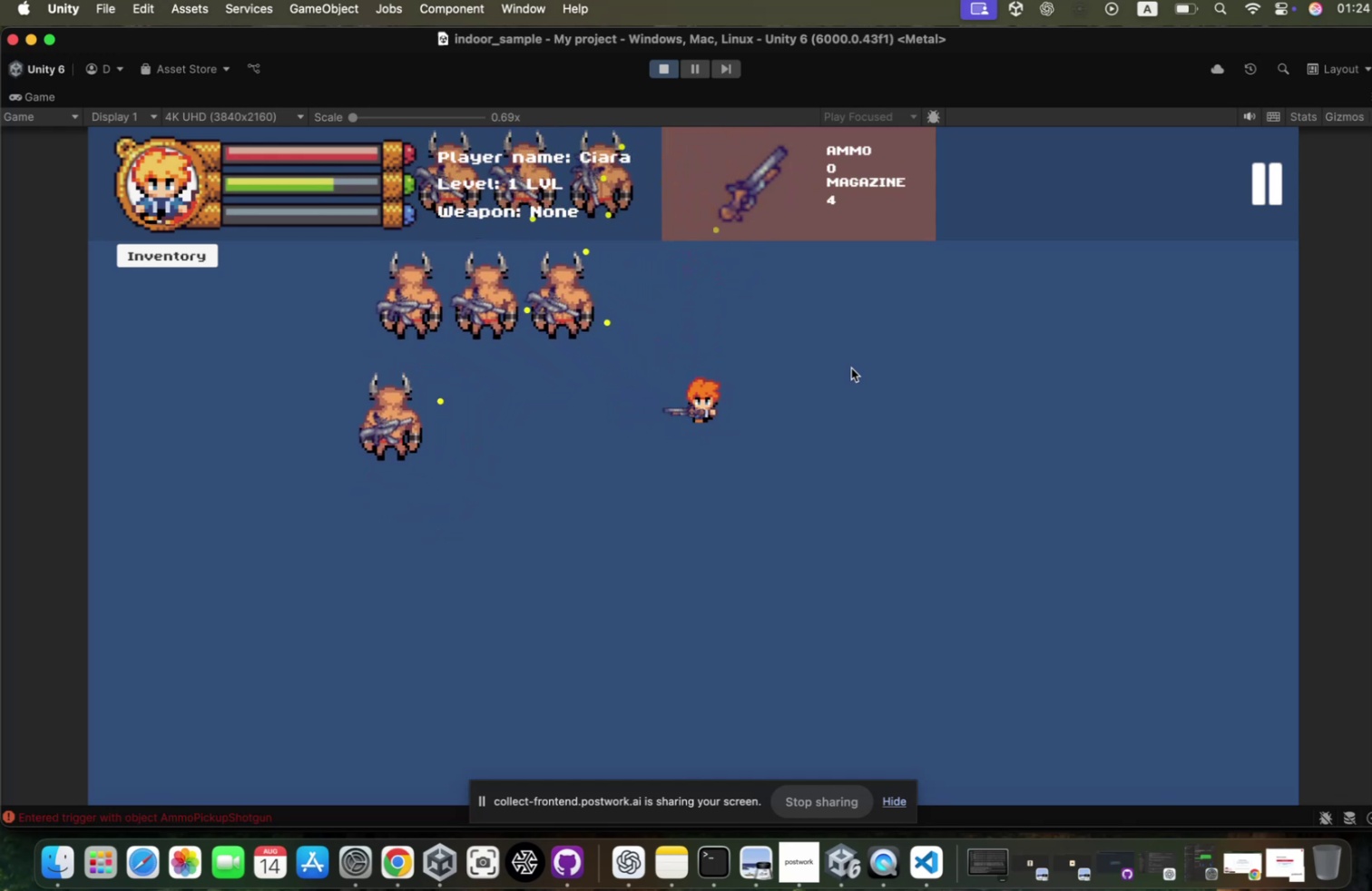 
type(aw)
 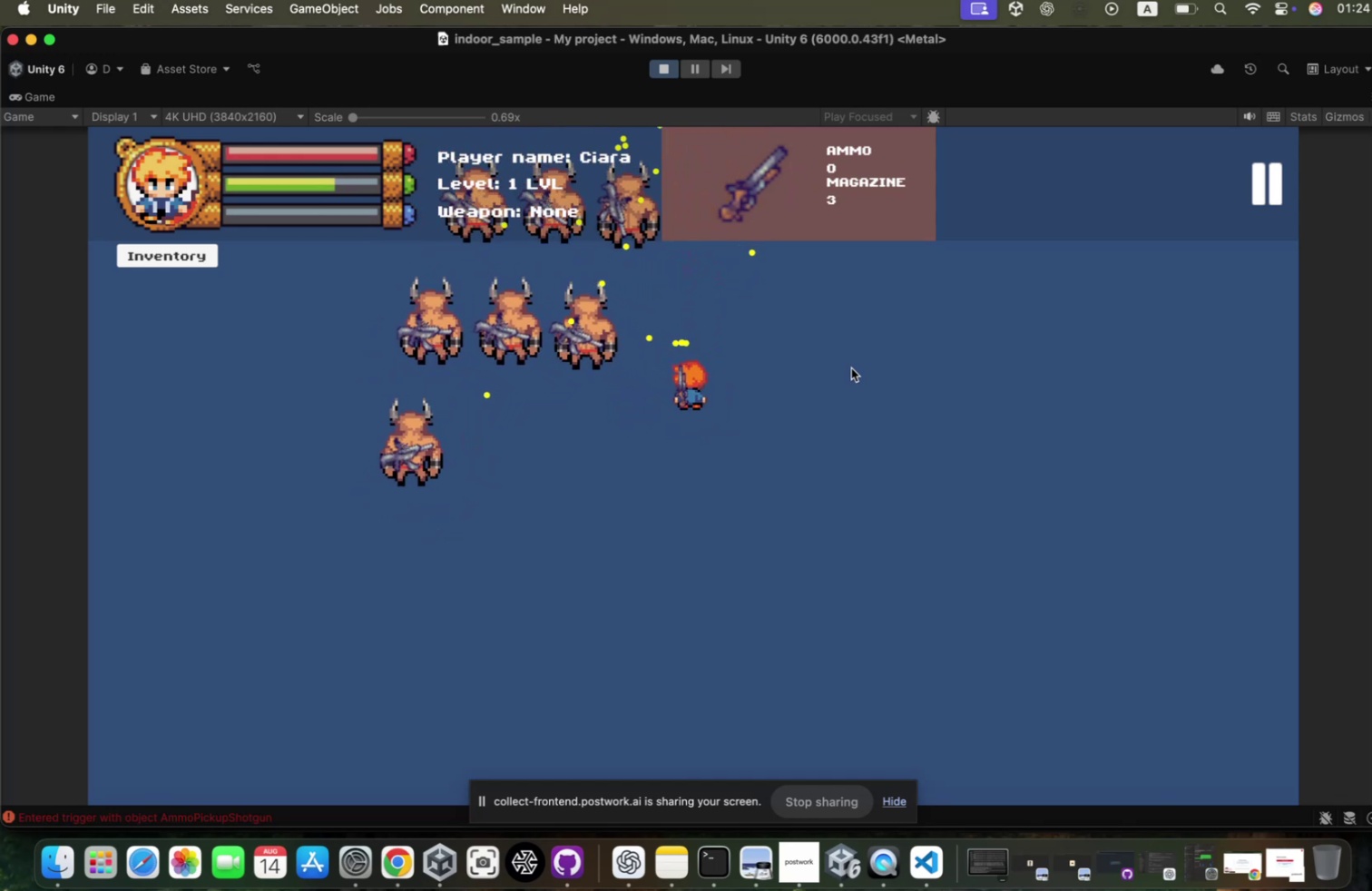 
left_click([843, 372])
 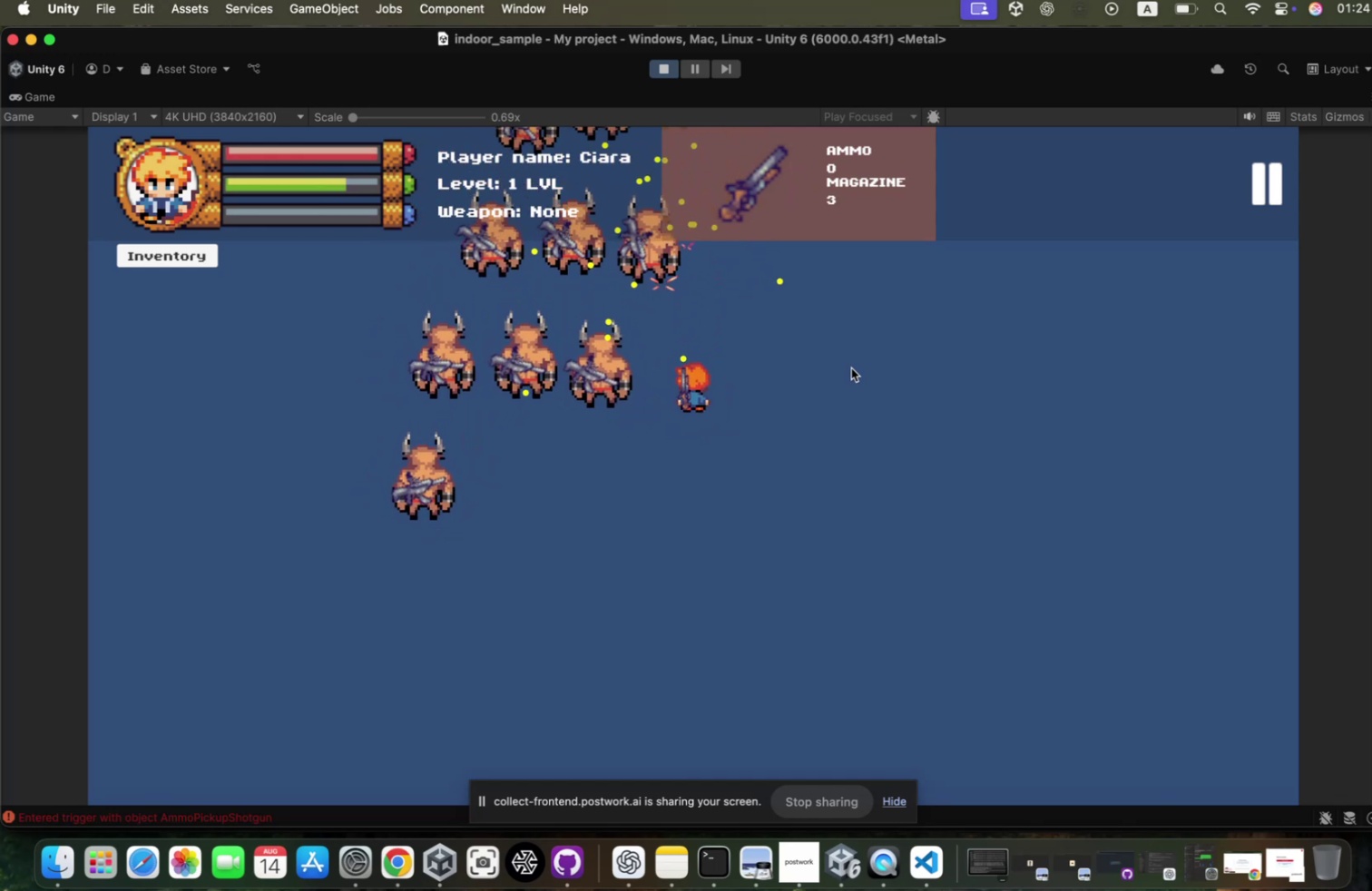 
hold_key(key=S, duration=0.62)
 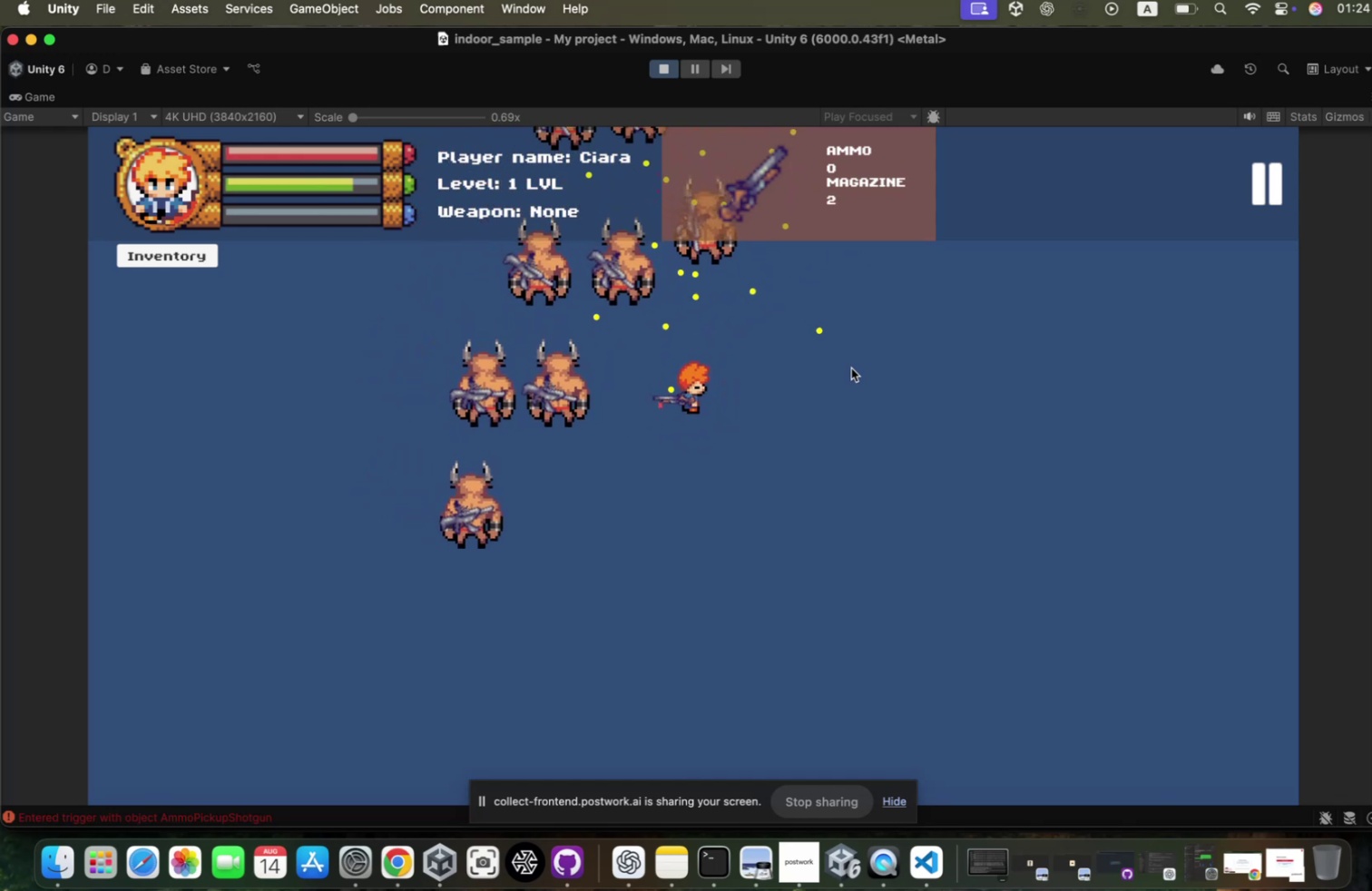 
key(A)
 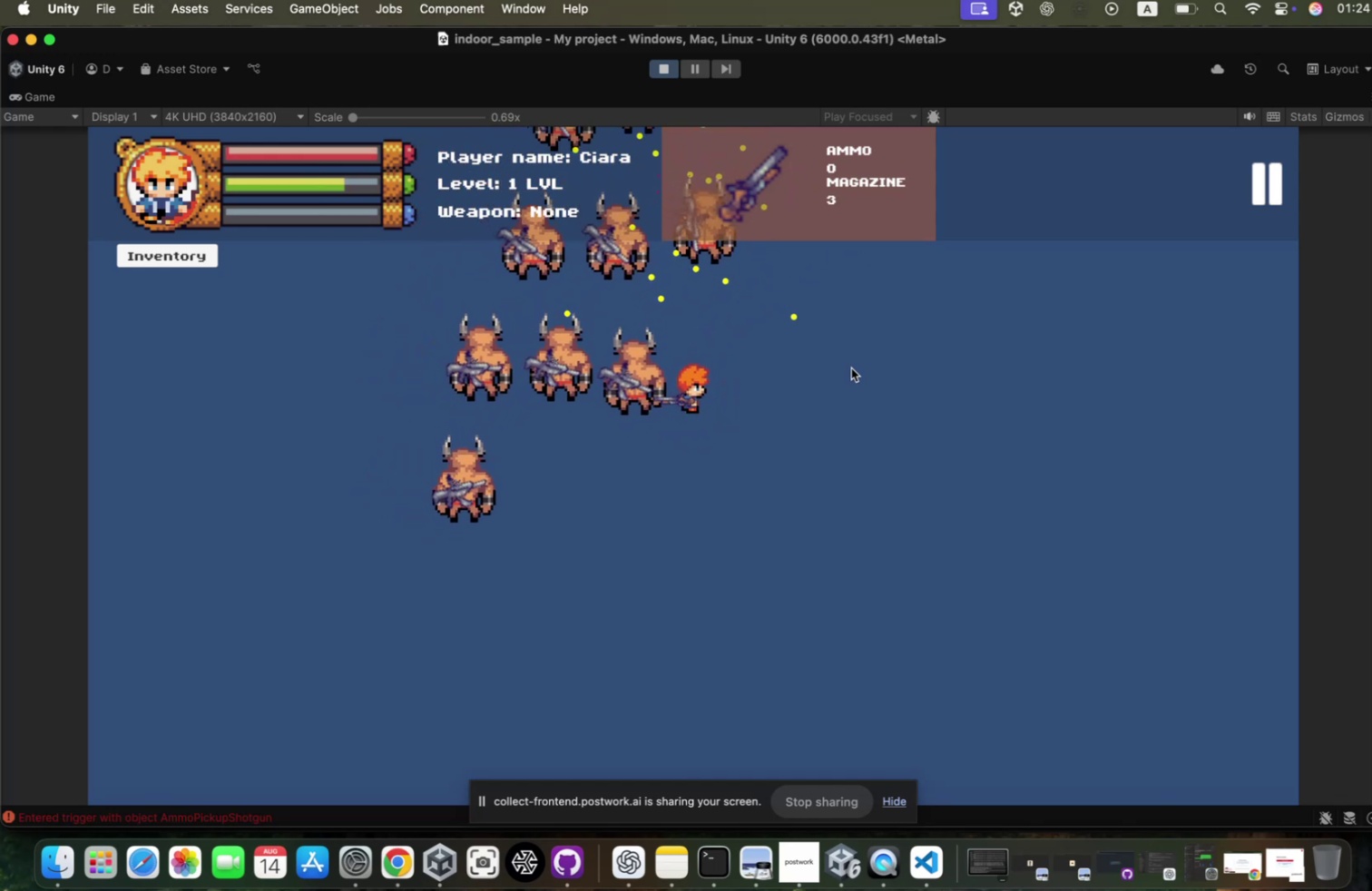 
left_click([843, 372])
 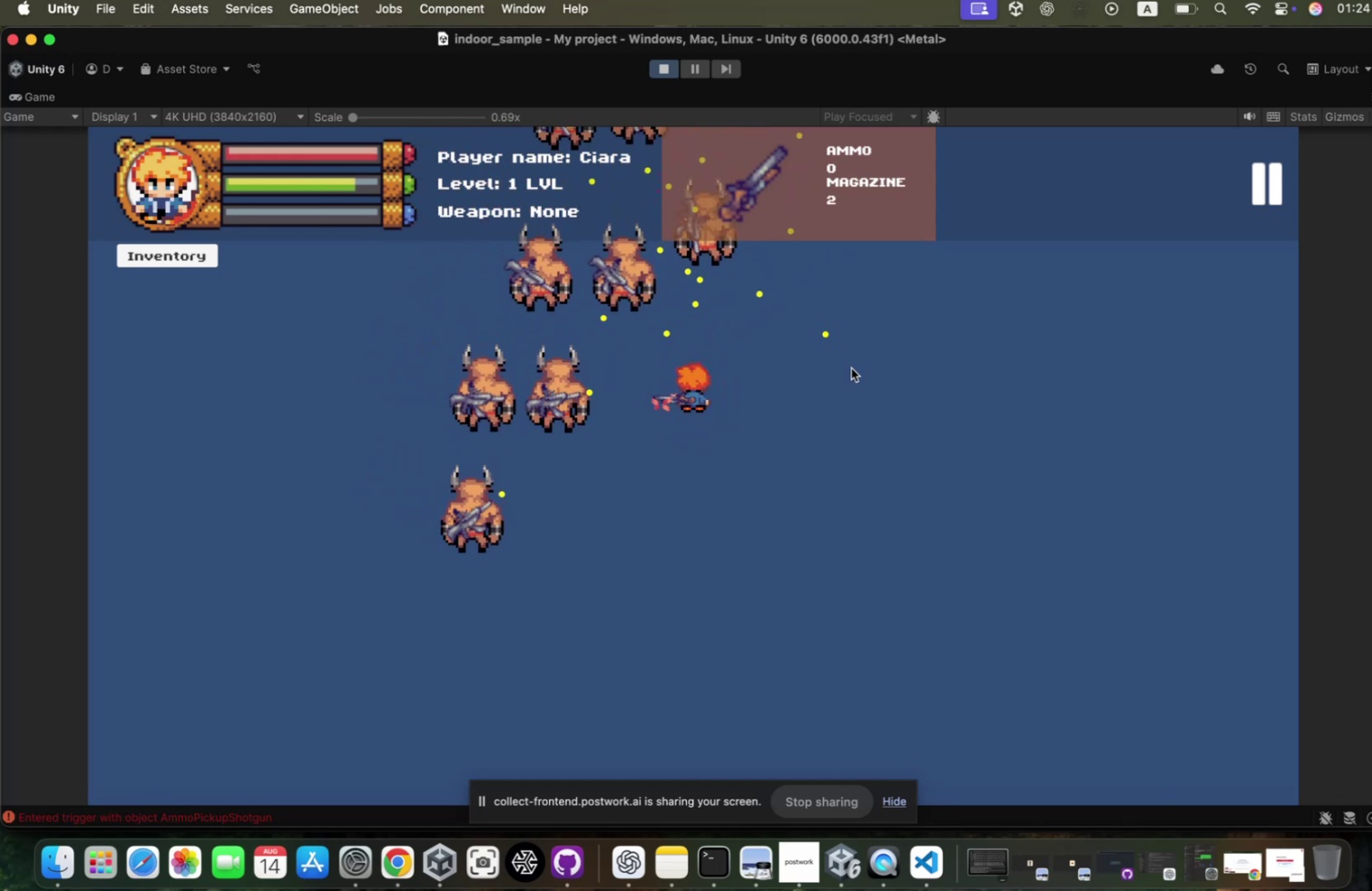 
left_click([843, 372])
 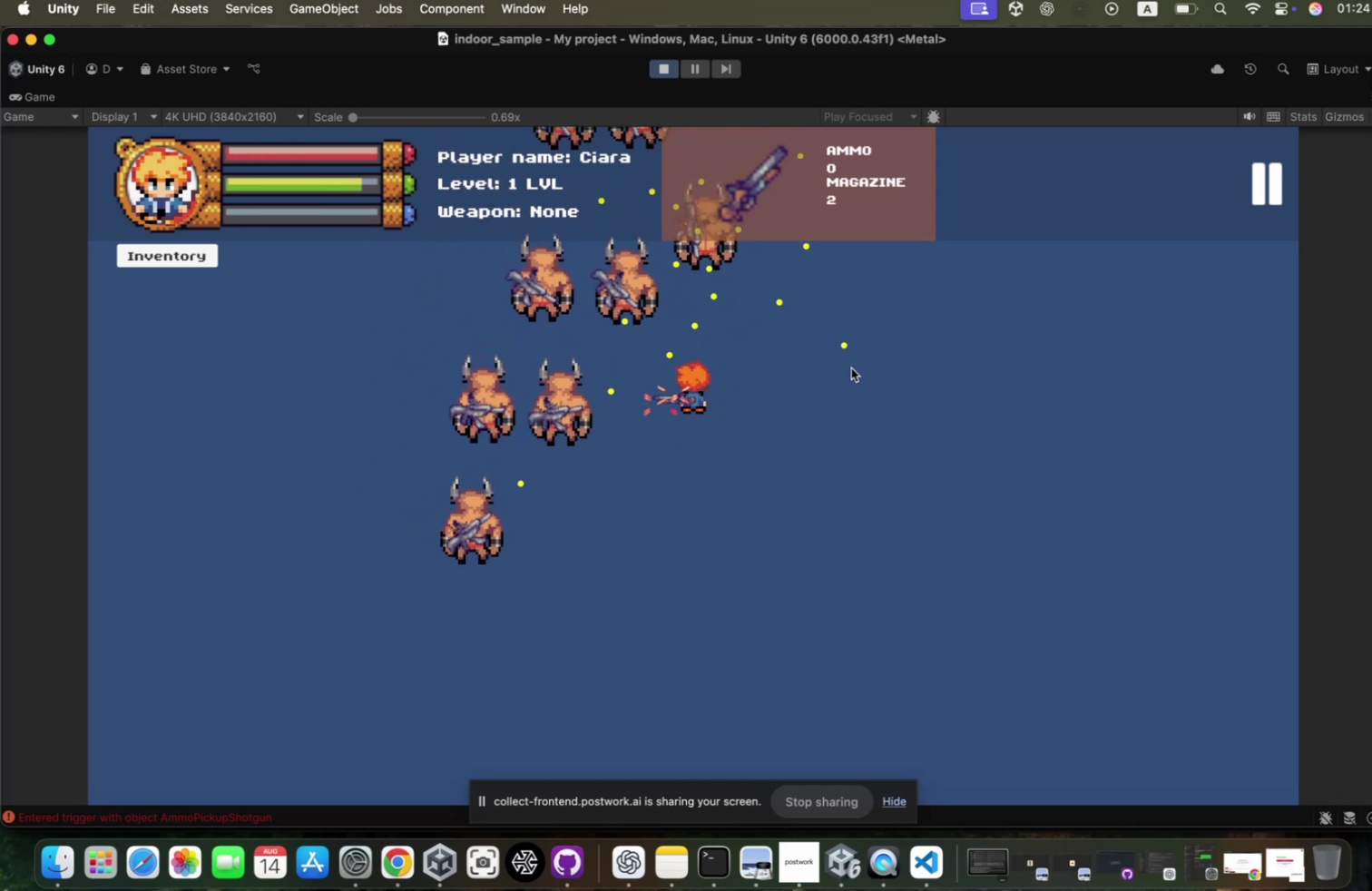 
left_click([843, 372])
 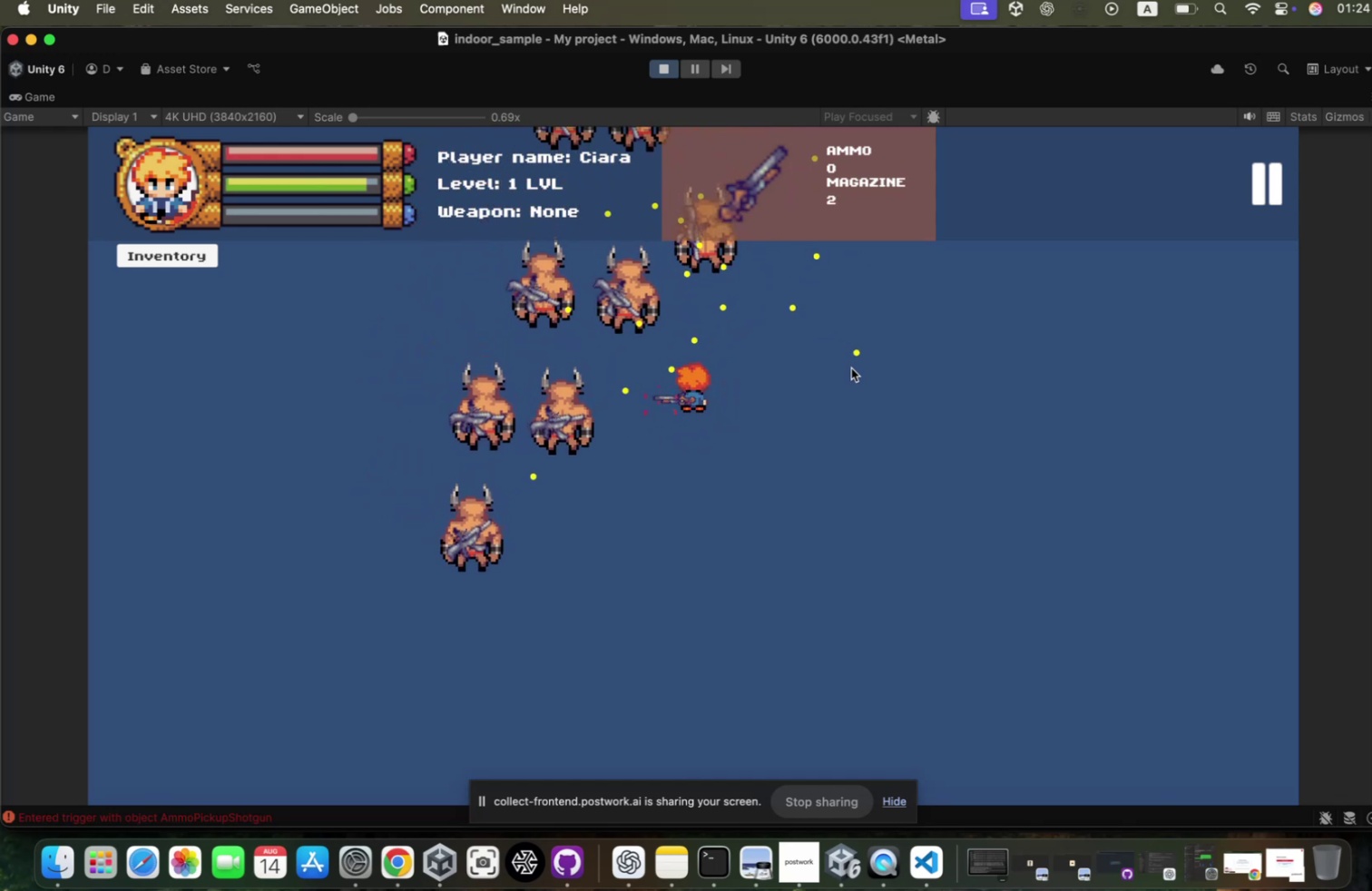 
hold_key(key=D, duration=0.79)
 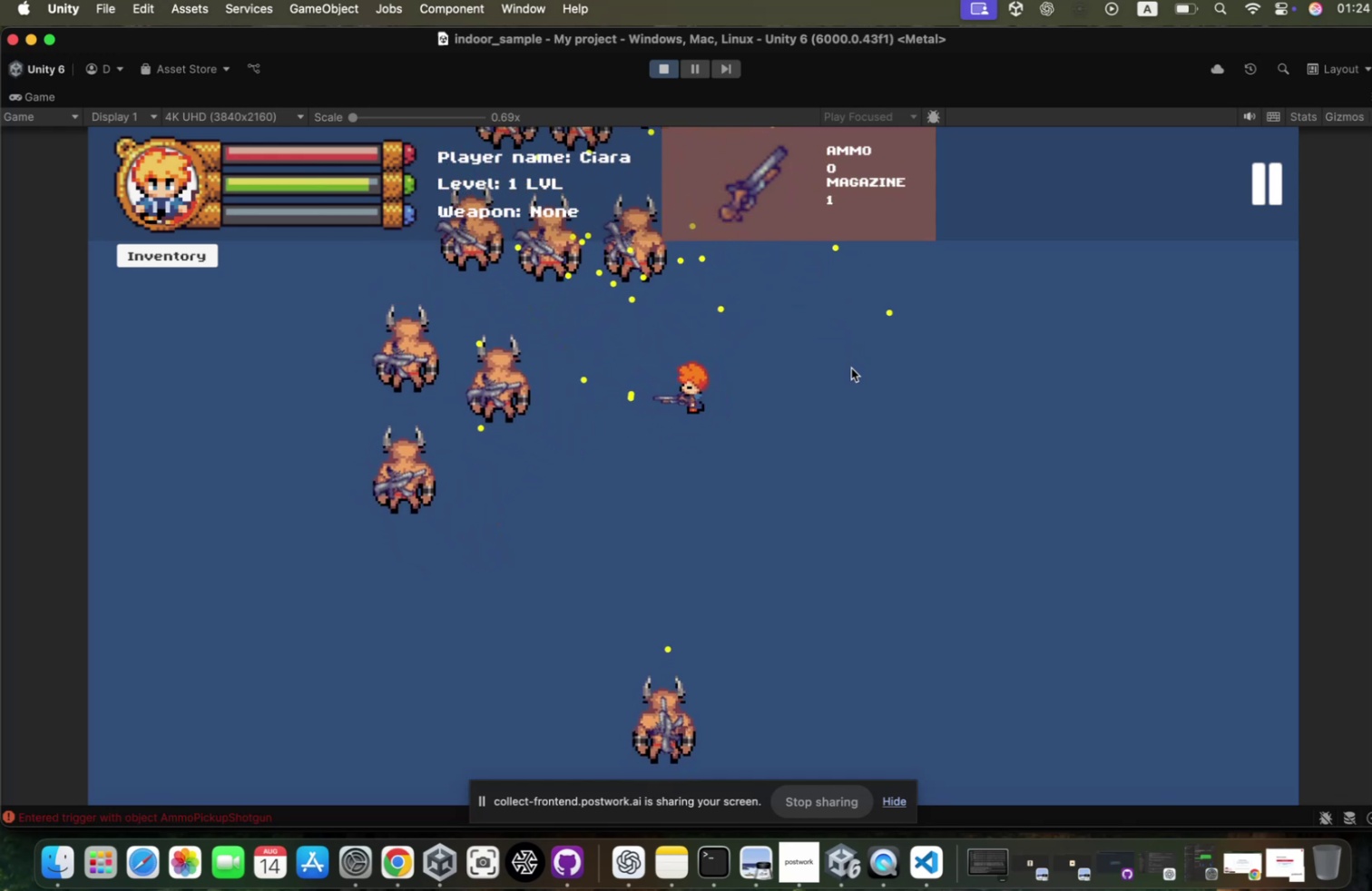 
hold_key(key=S, duration=0.77)
 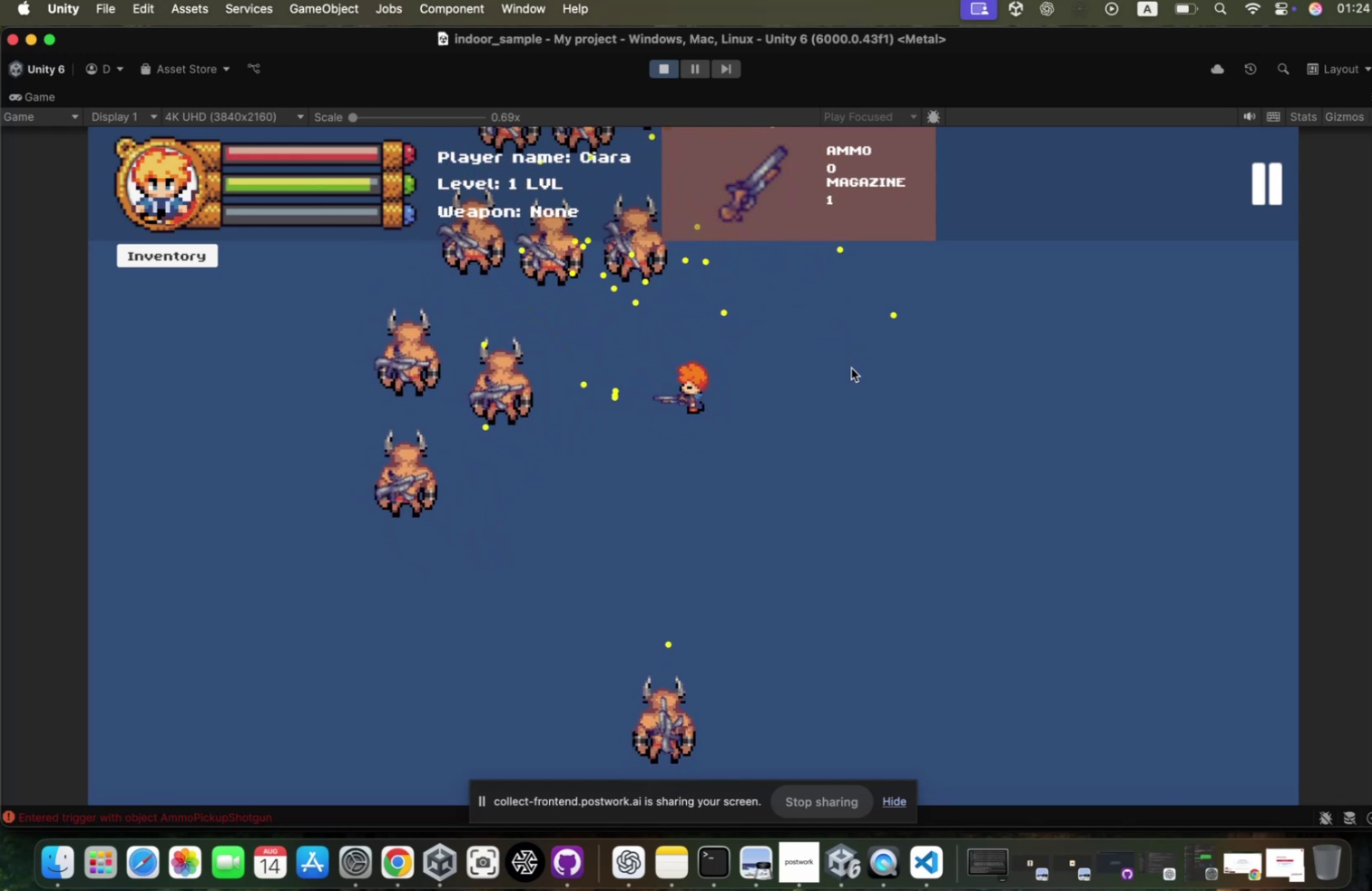 
key(A)
 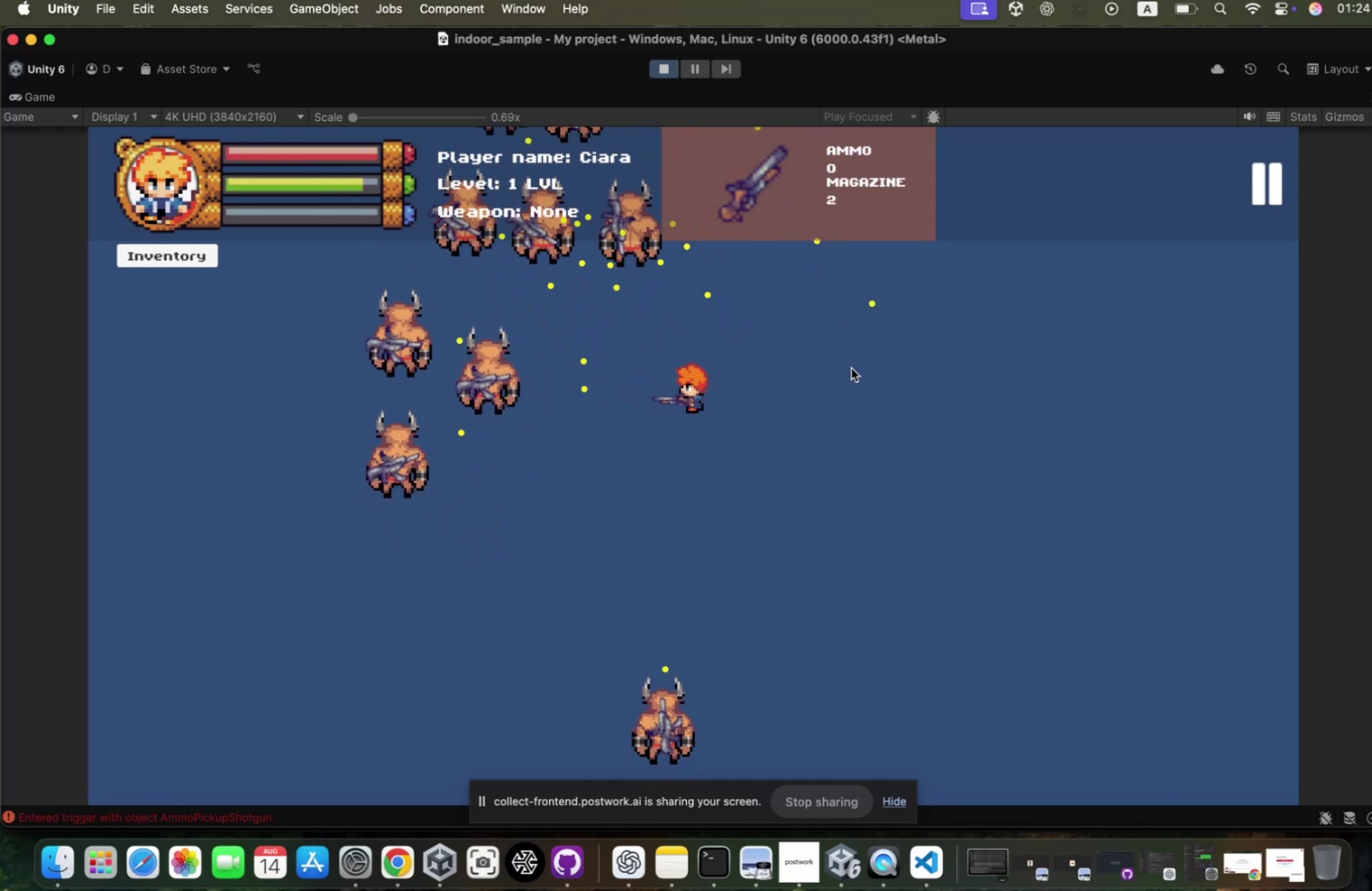 
left_click([843, 372])
 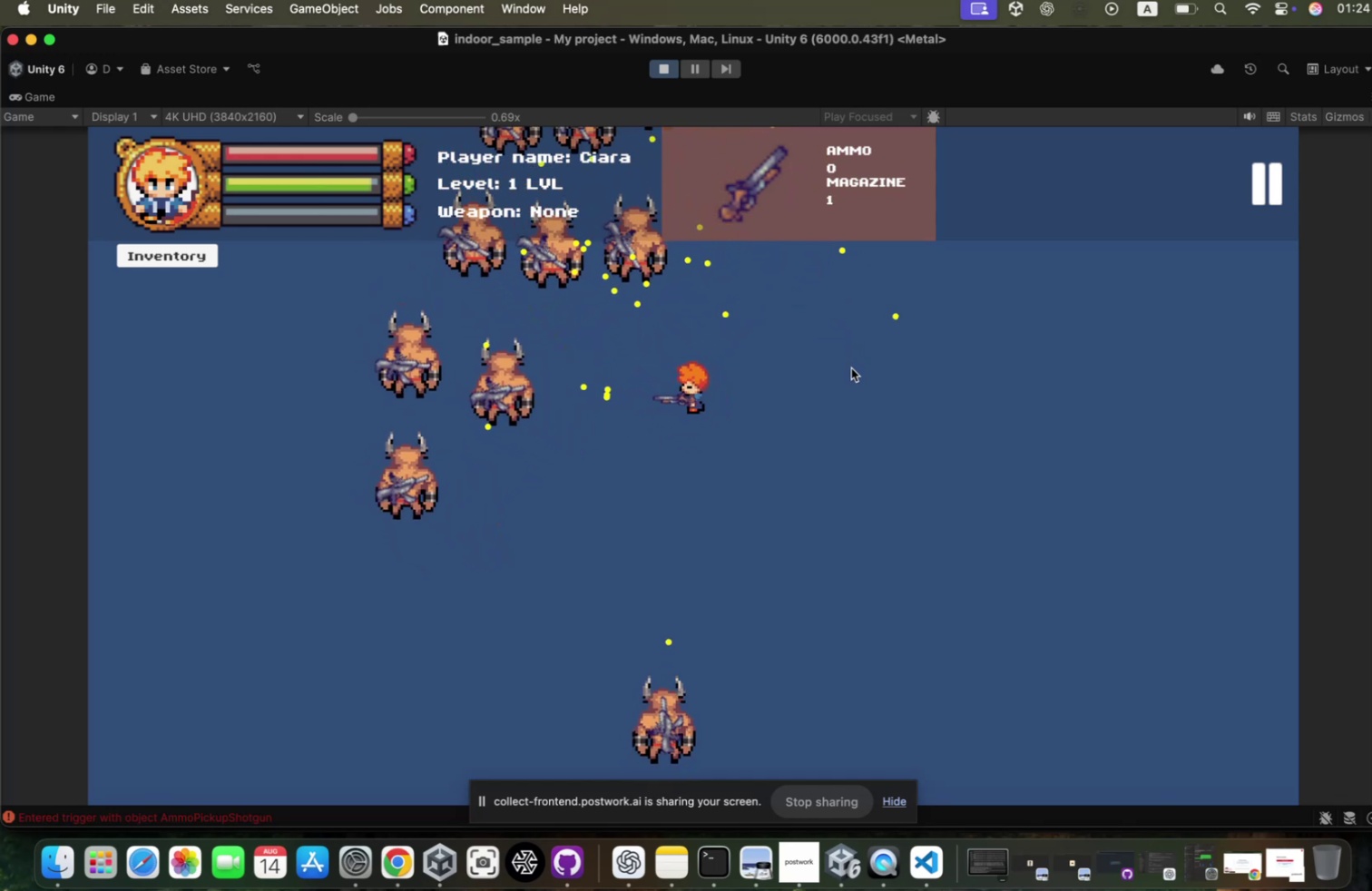 
left_click([843, 372])
 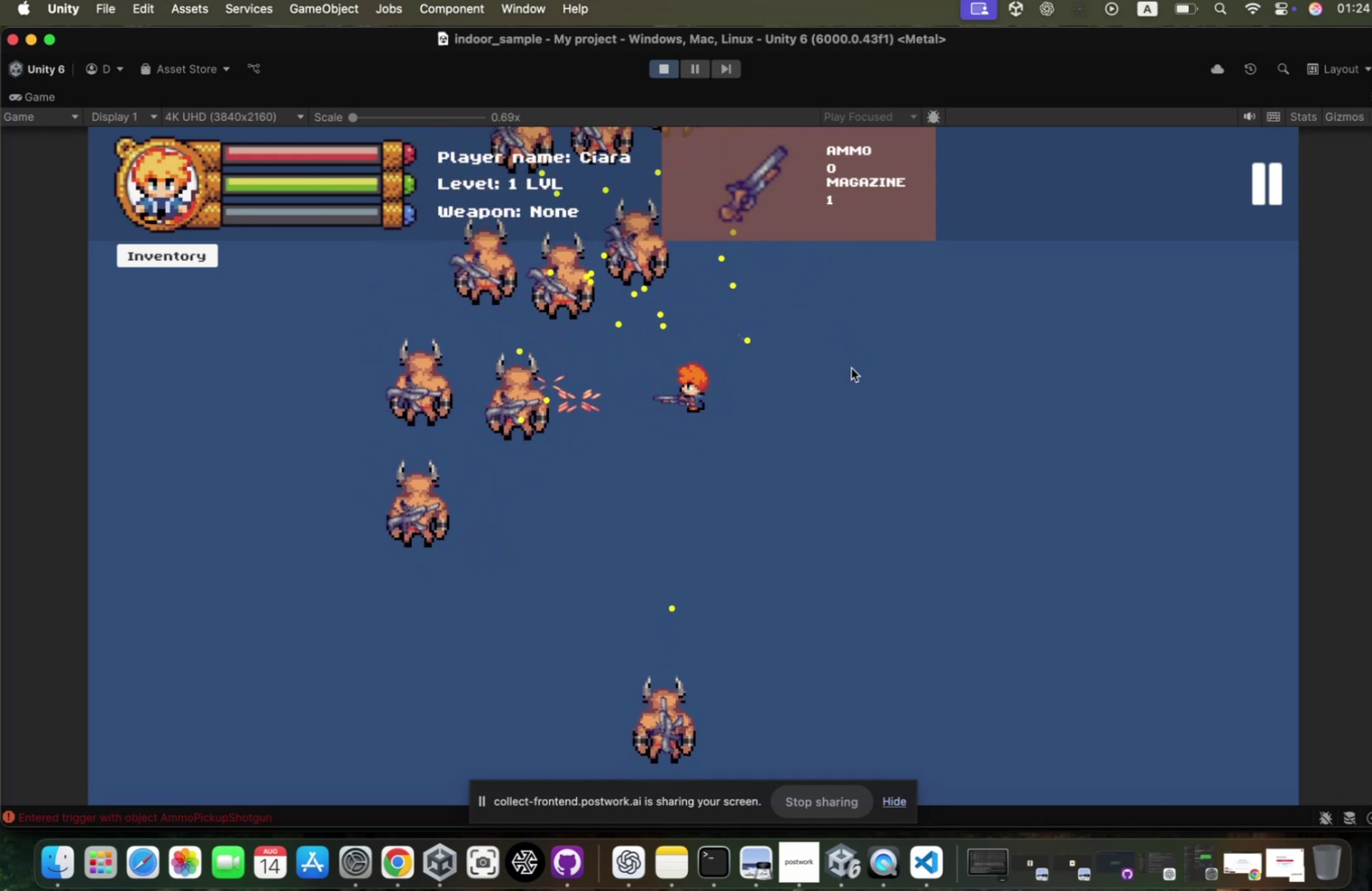 
hold_key(key=S, duration=0.66)
 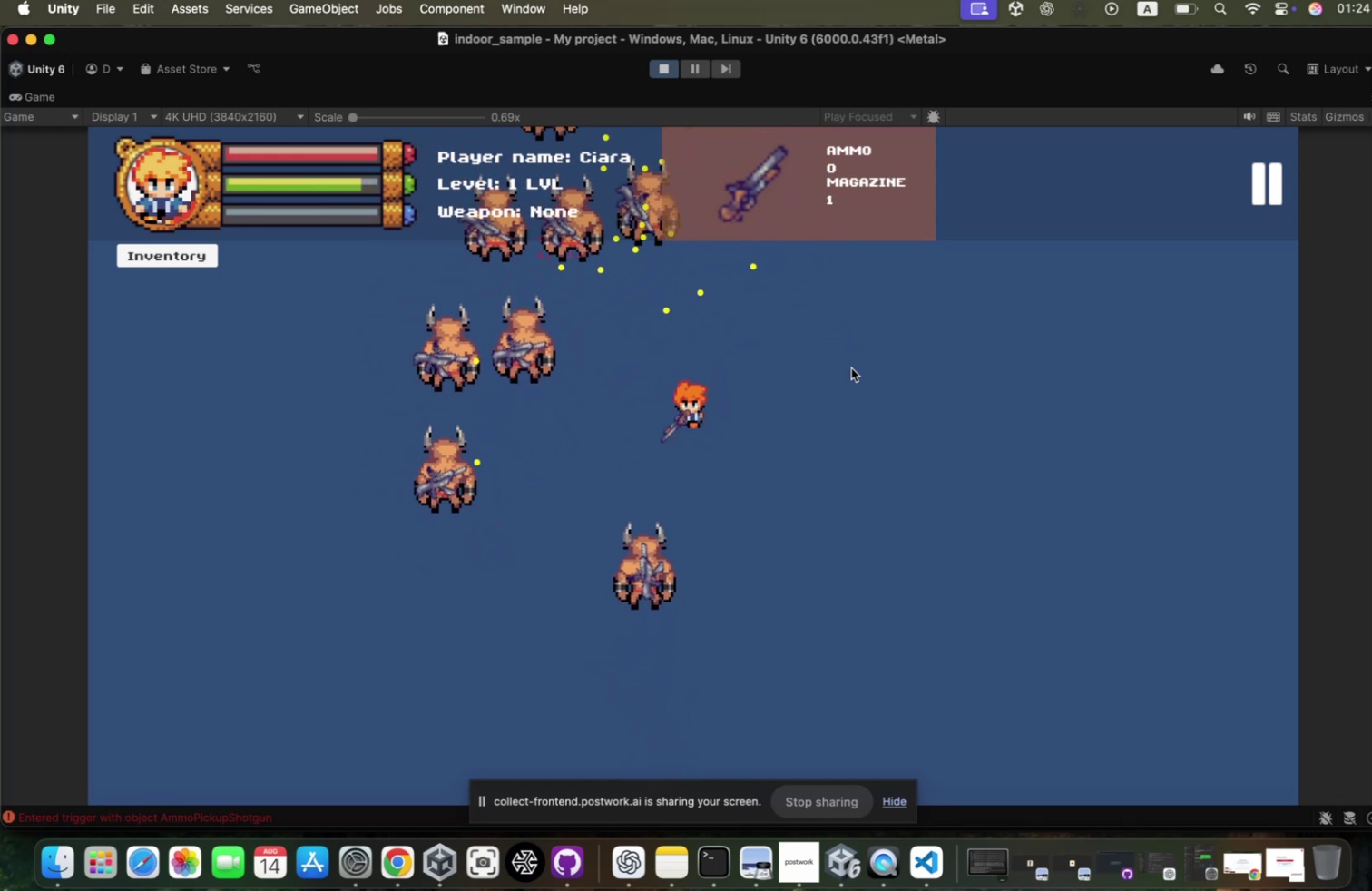 
hold_key(key=D, duration=0.34)
 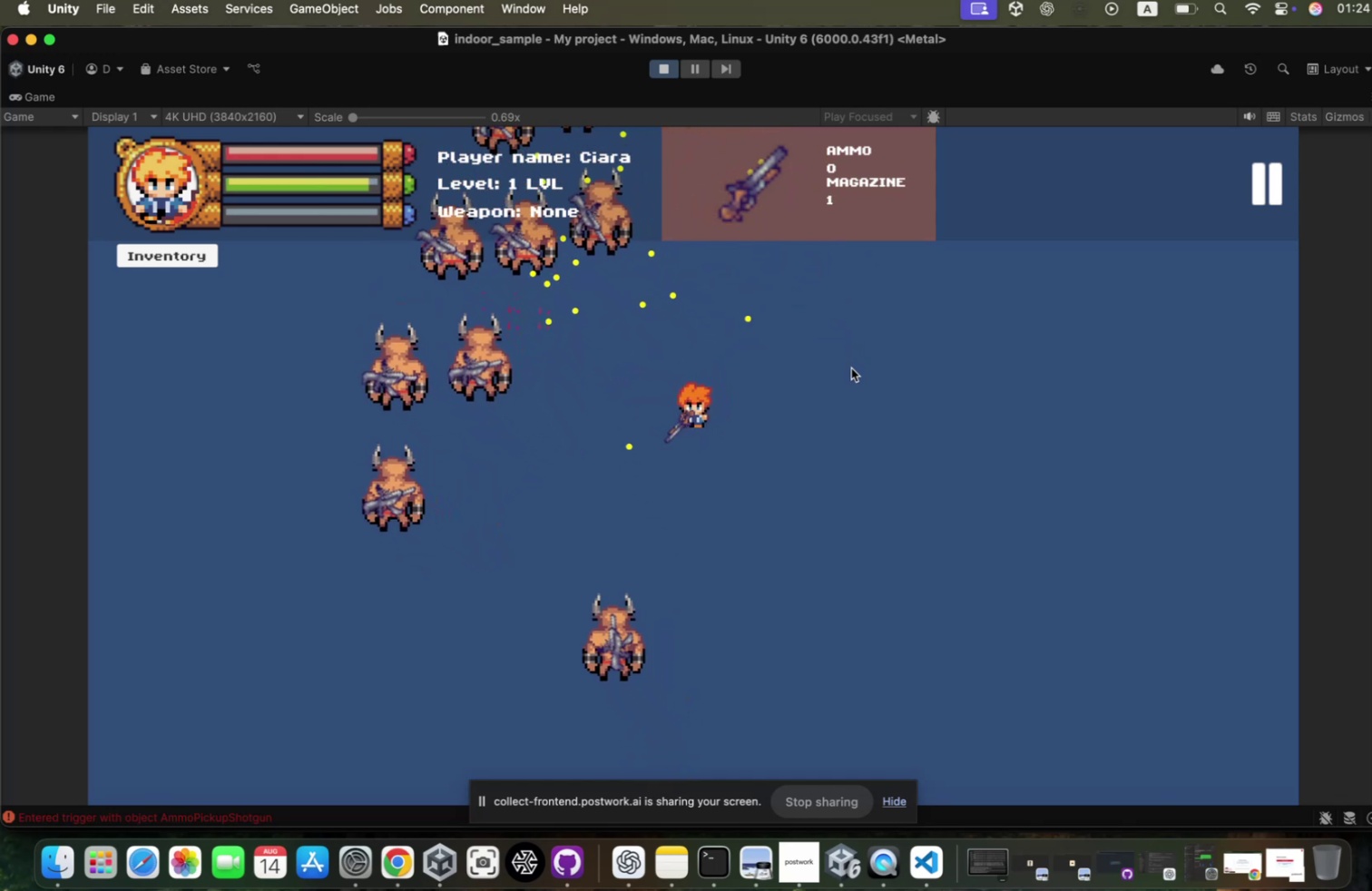 
type(aa)
 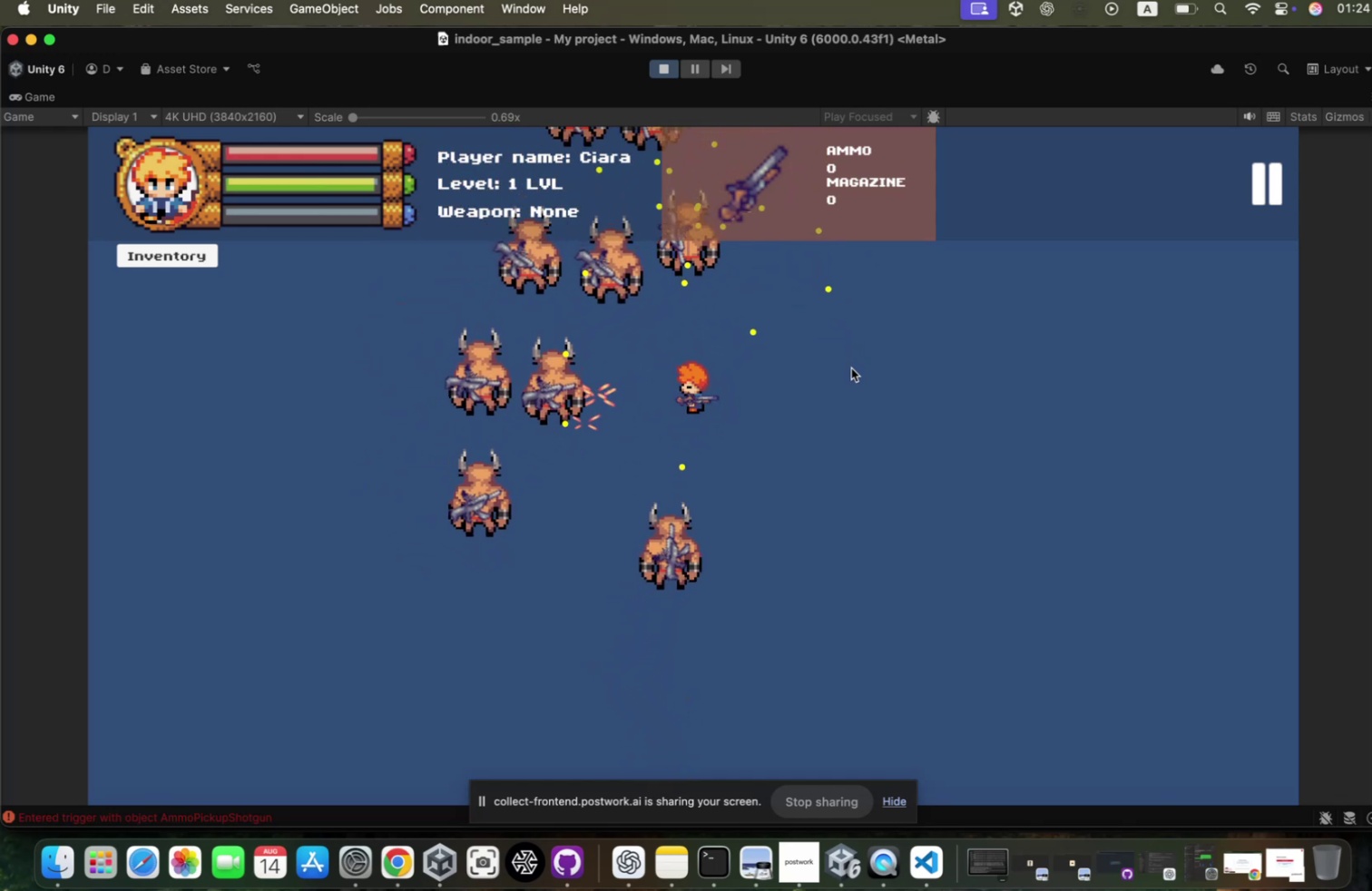 
hold_key(key=S, duration=0.45)
 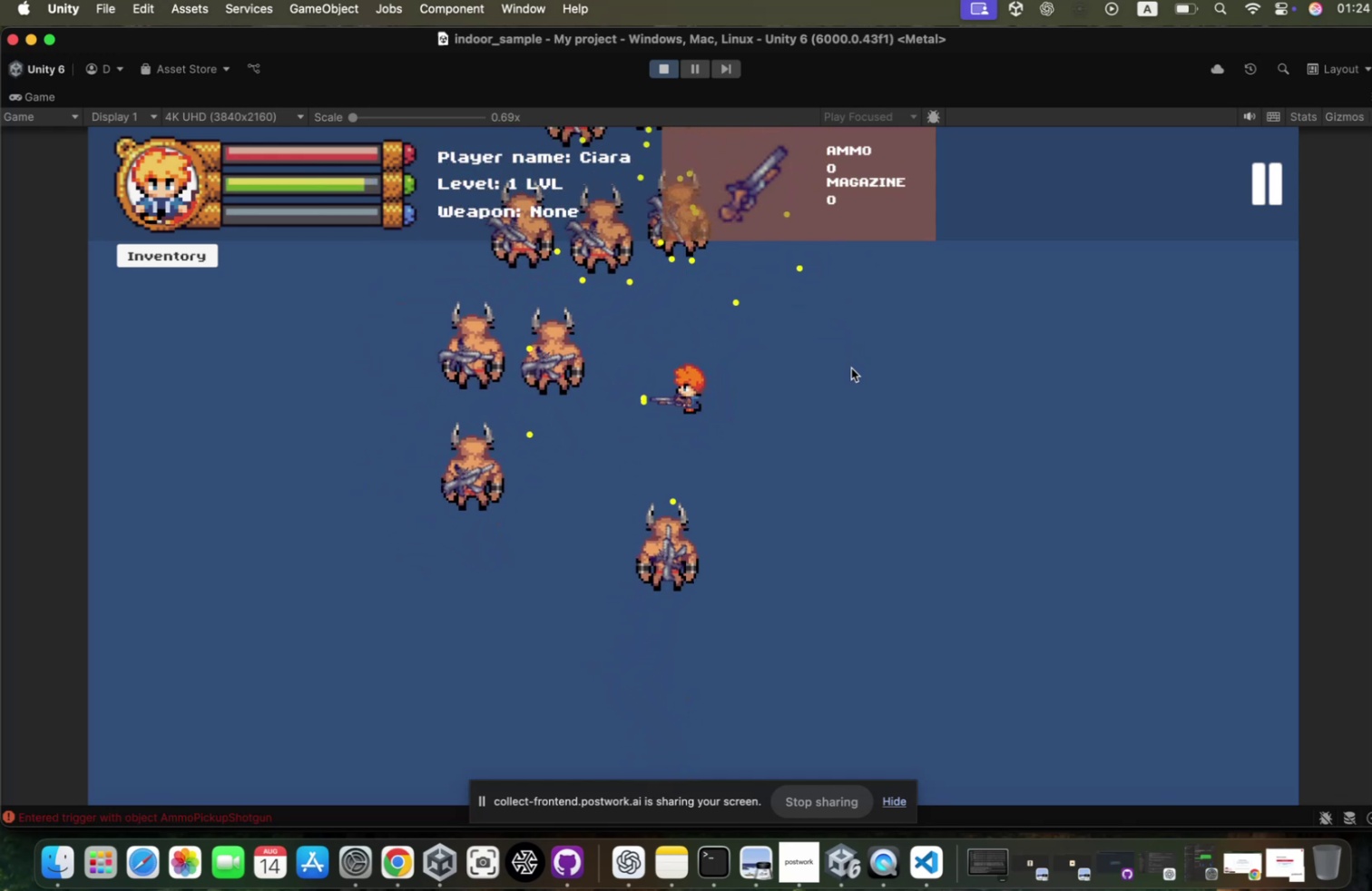 
left_click([843, 372])
 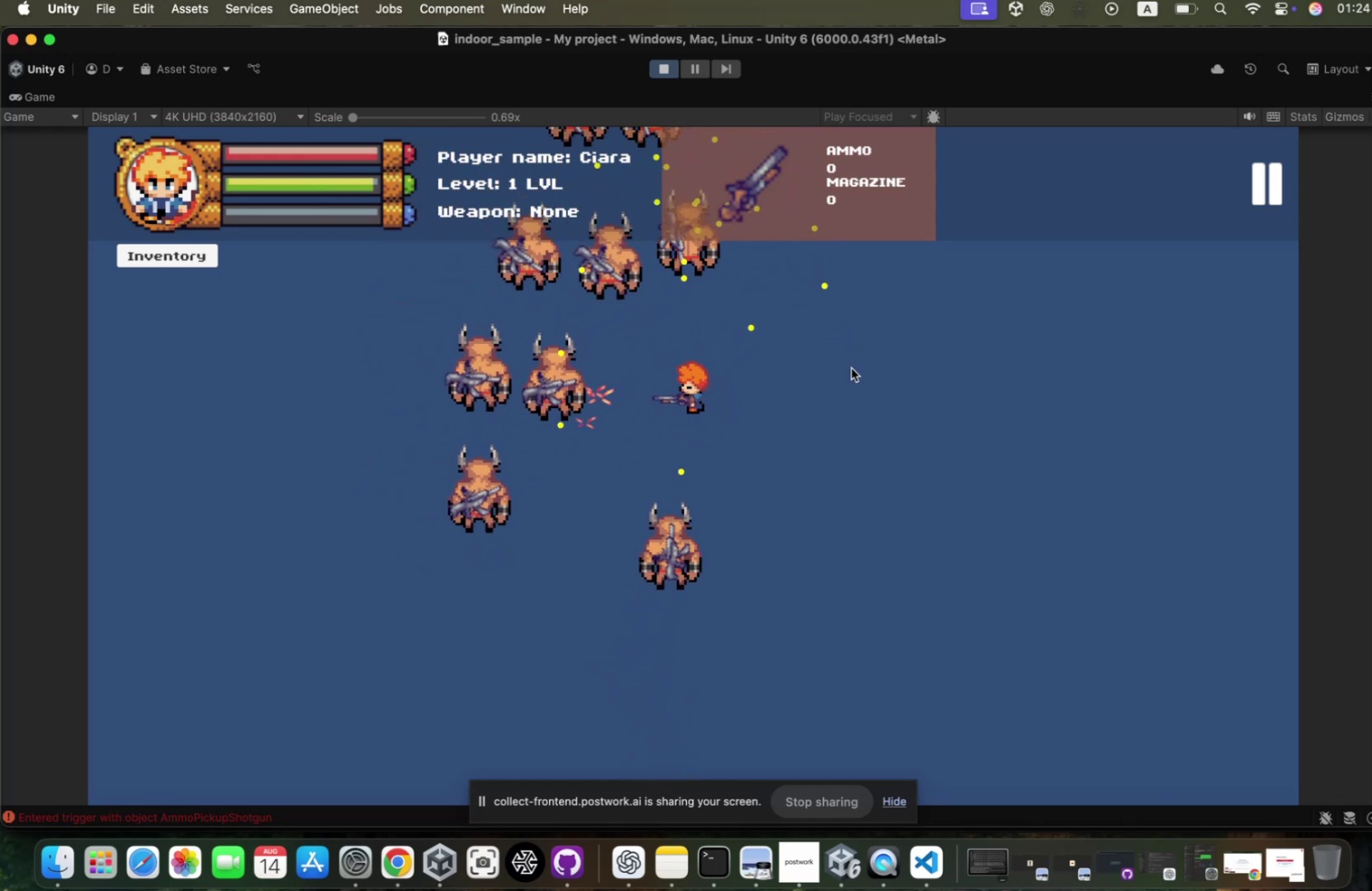 
left_click([843, 372])
 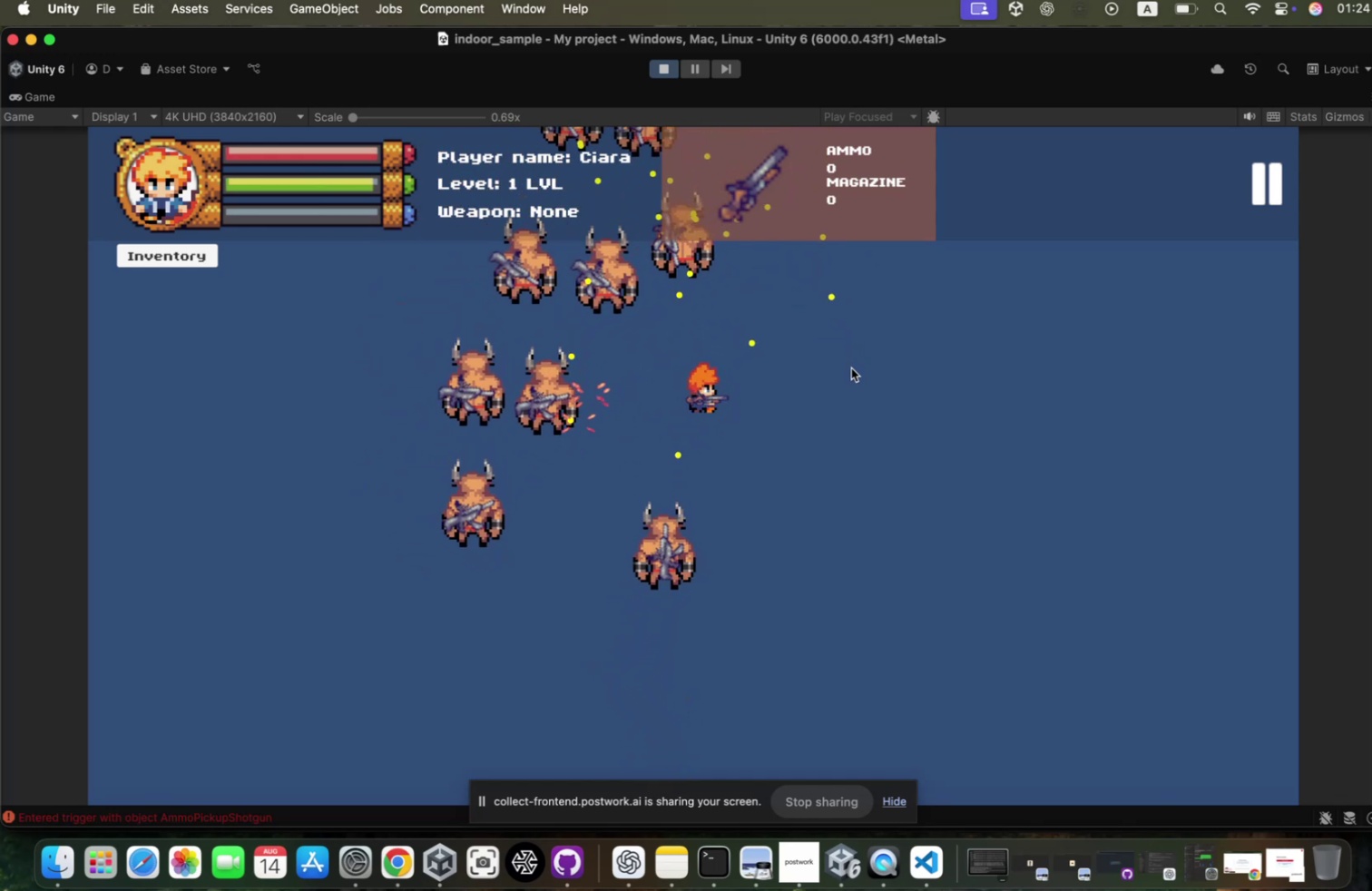 
hold_key(key=D, duration=0.64)
 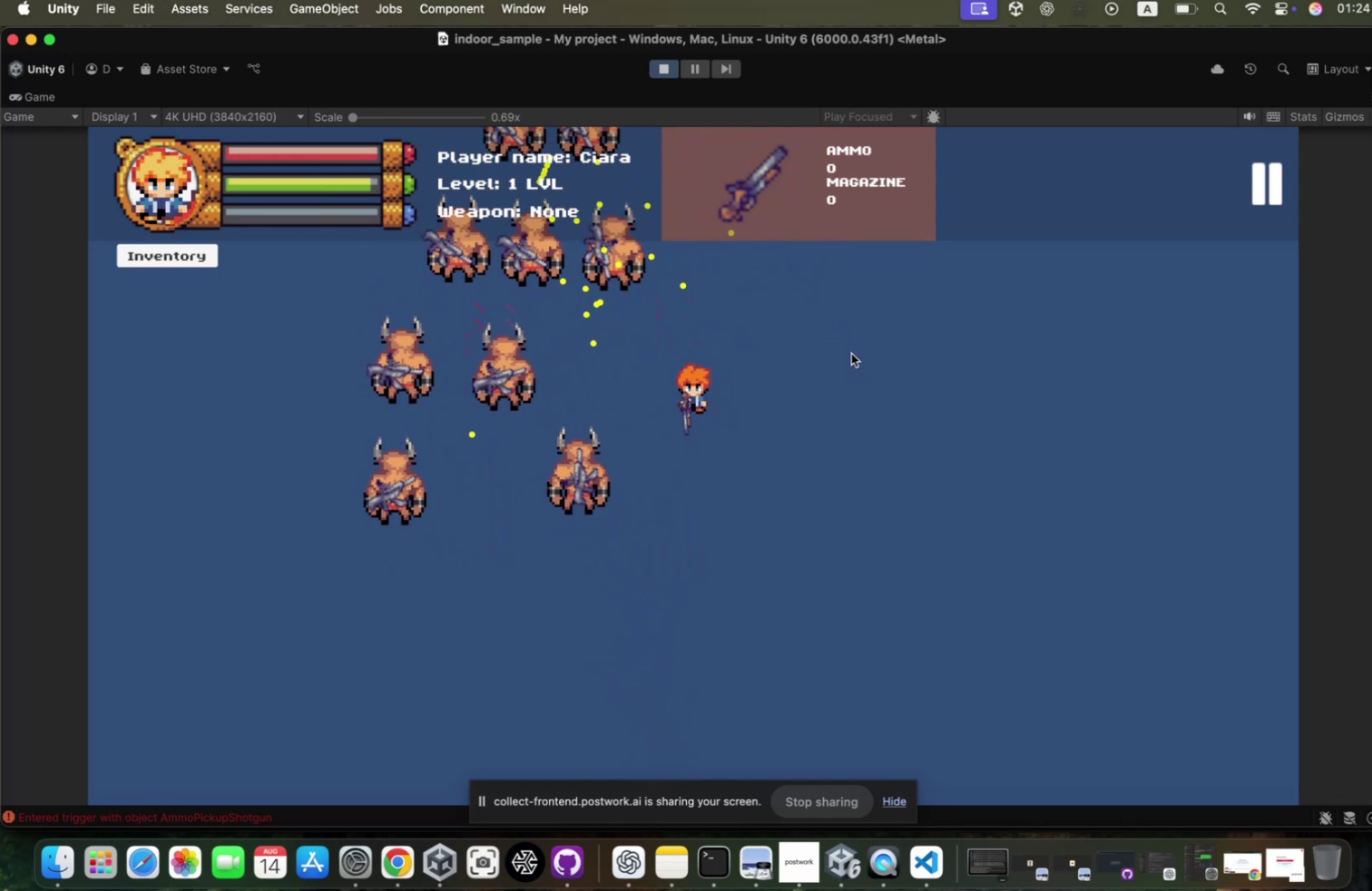 
hold_key(key=S, duration=0.51)
 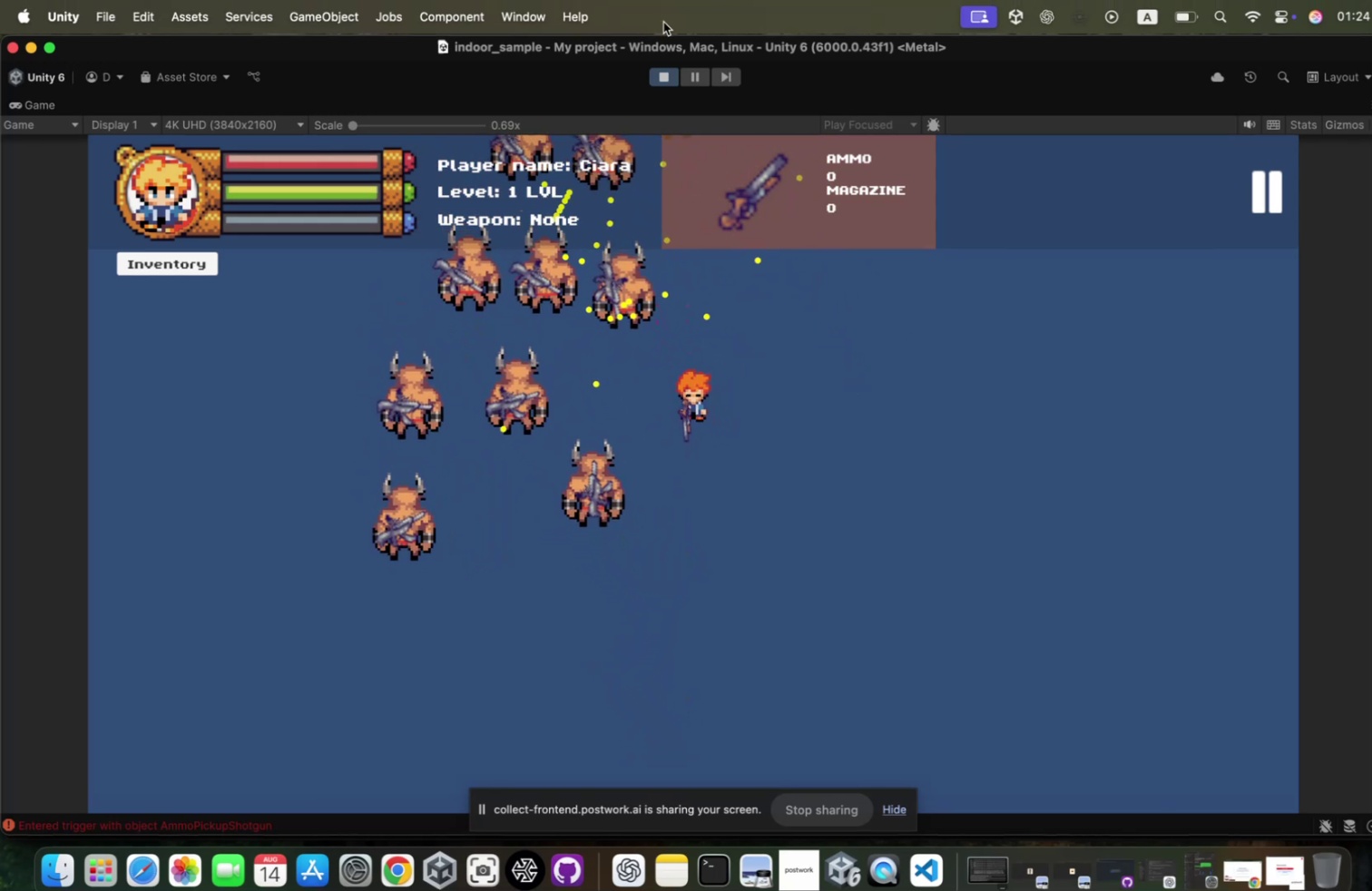 
key(R)
 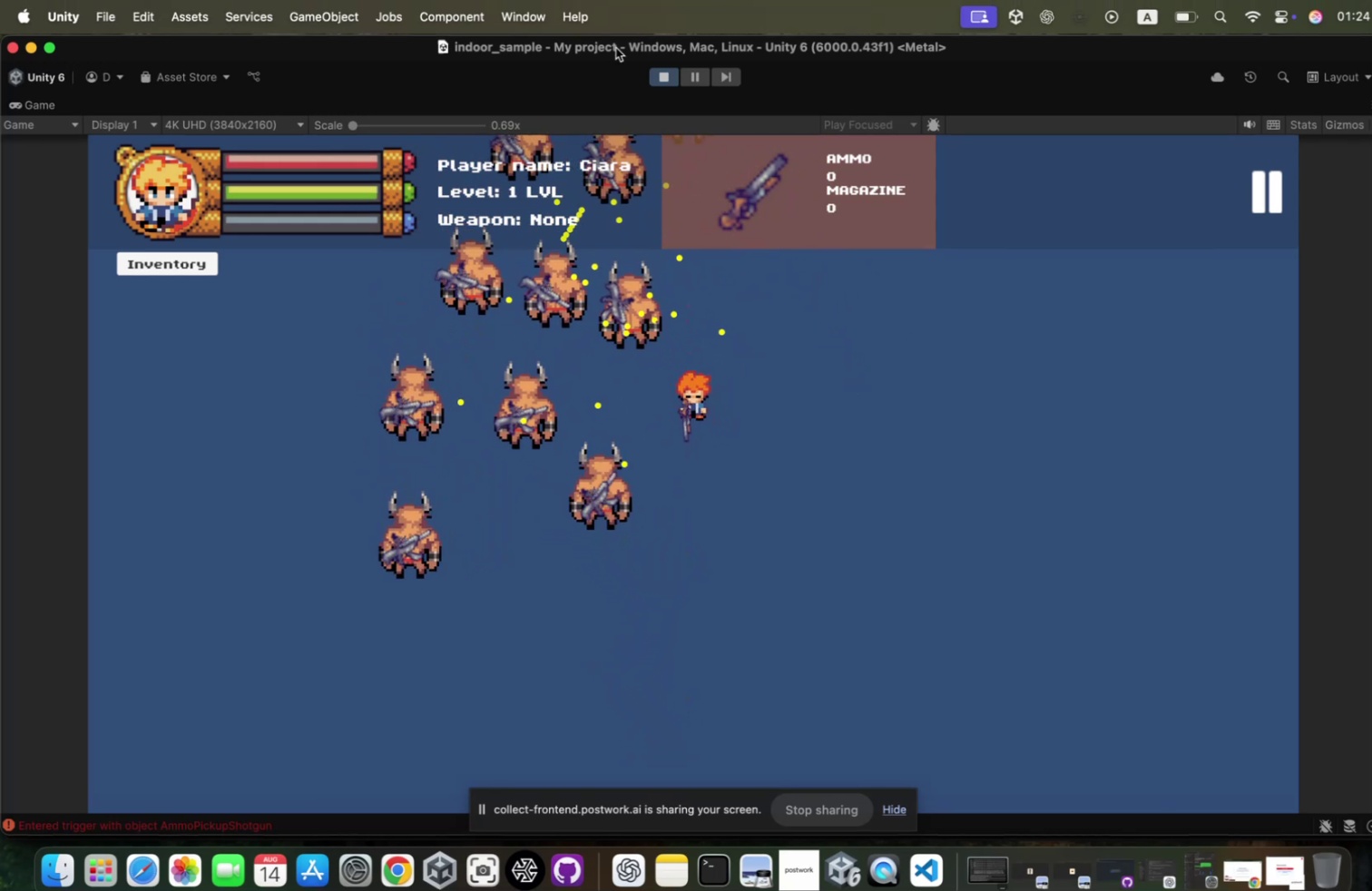 
mouse_move([668, 72])
 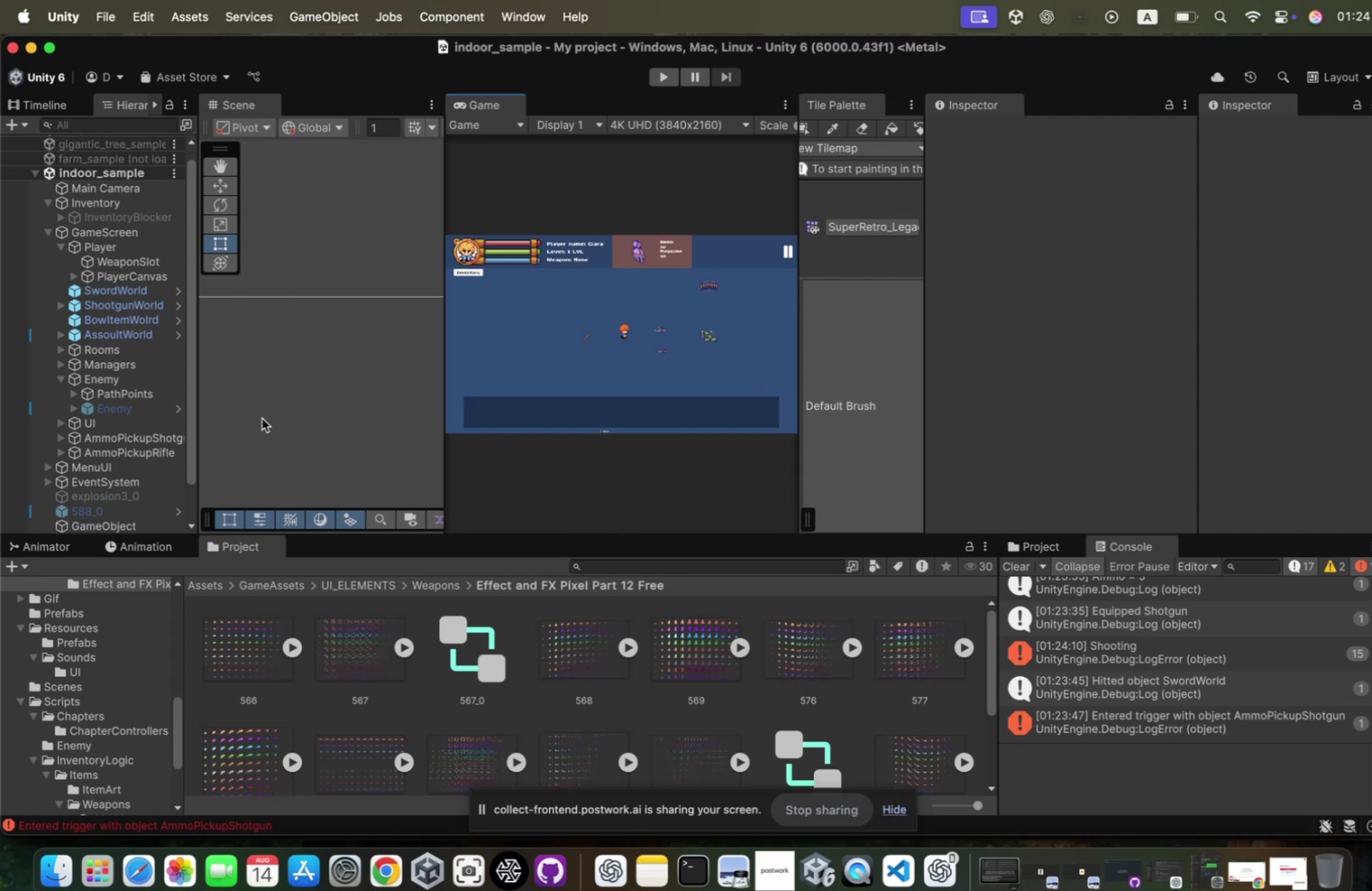 
wait(27.98)
 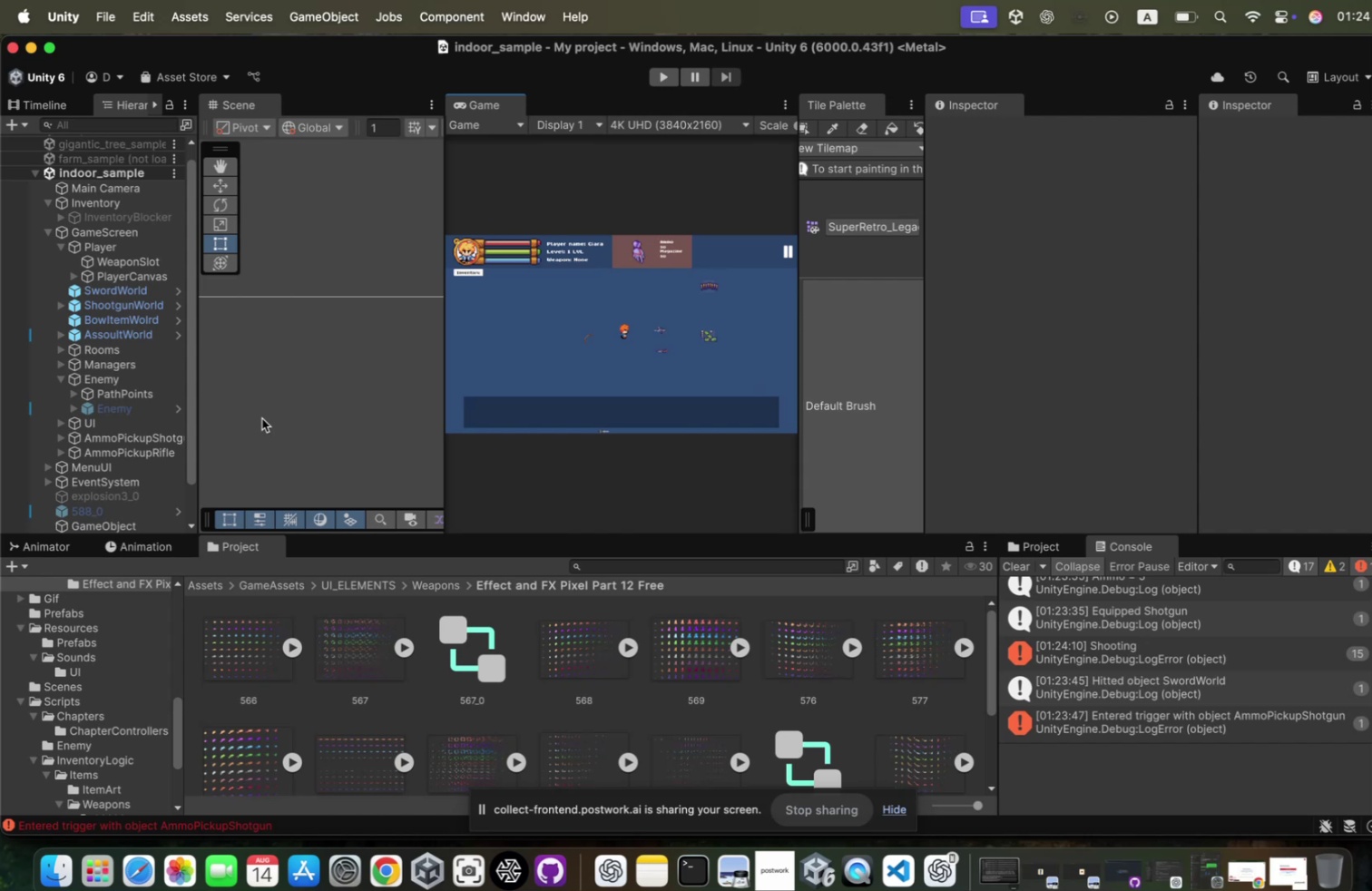 
left_click([282, 636])
 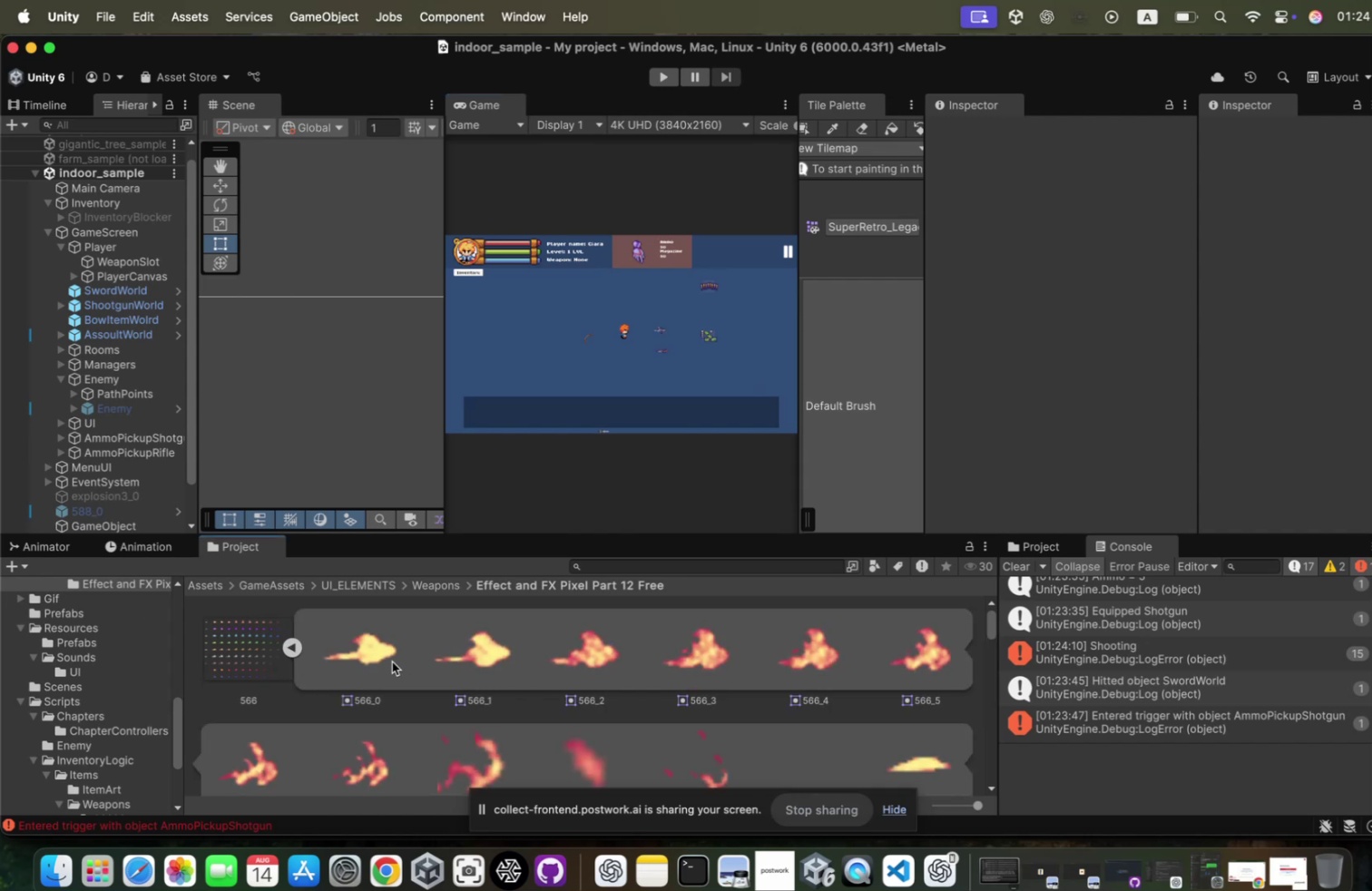 
left_click([358, 657])
 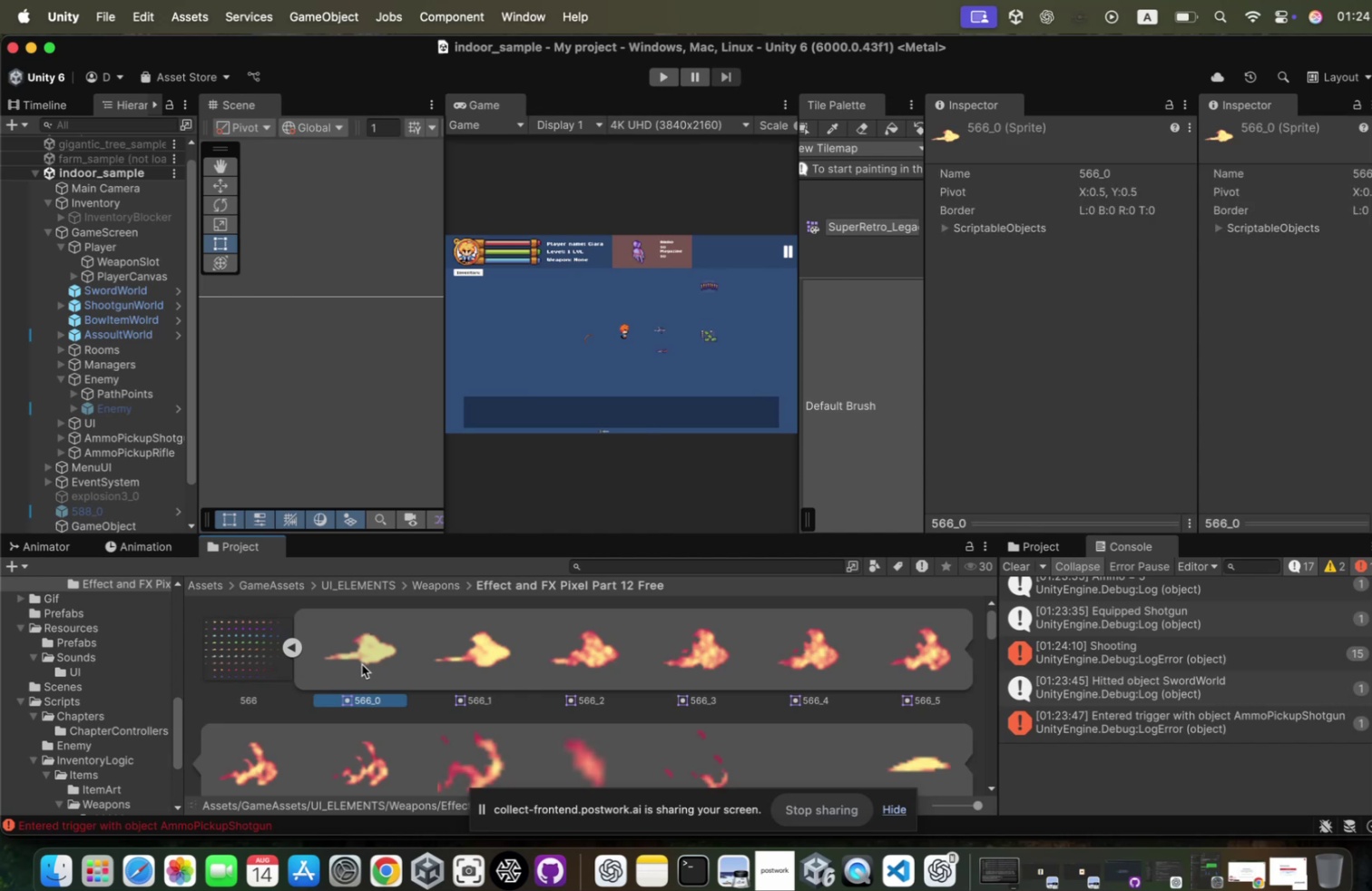 
key(ArrowDown)
 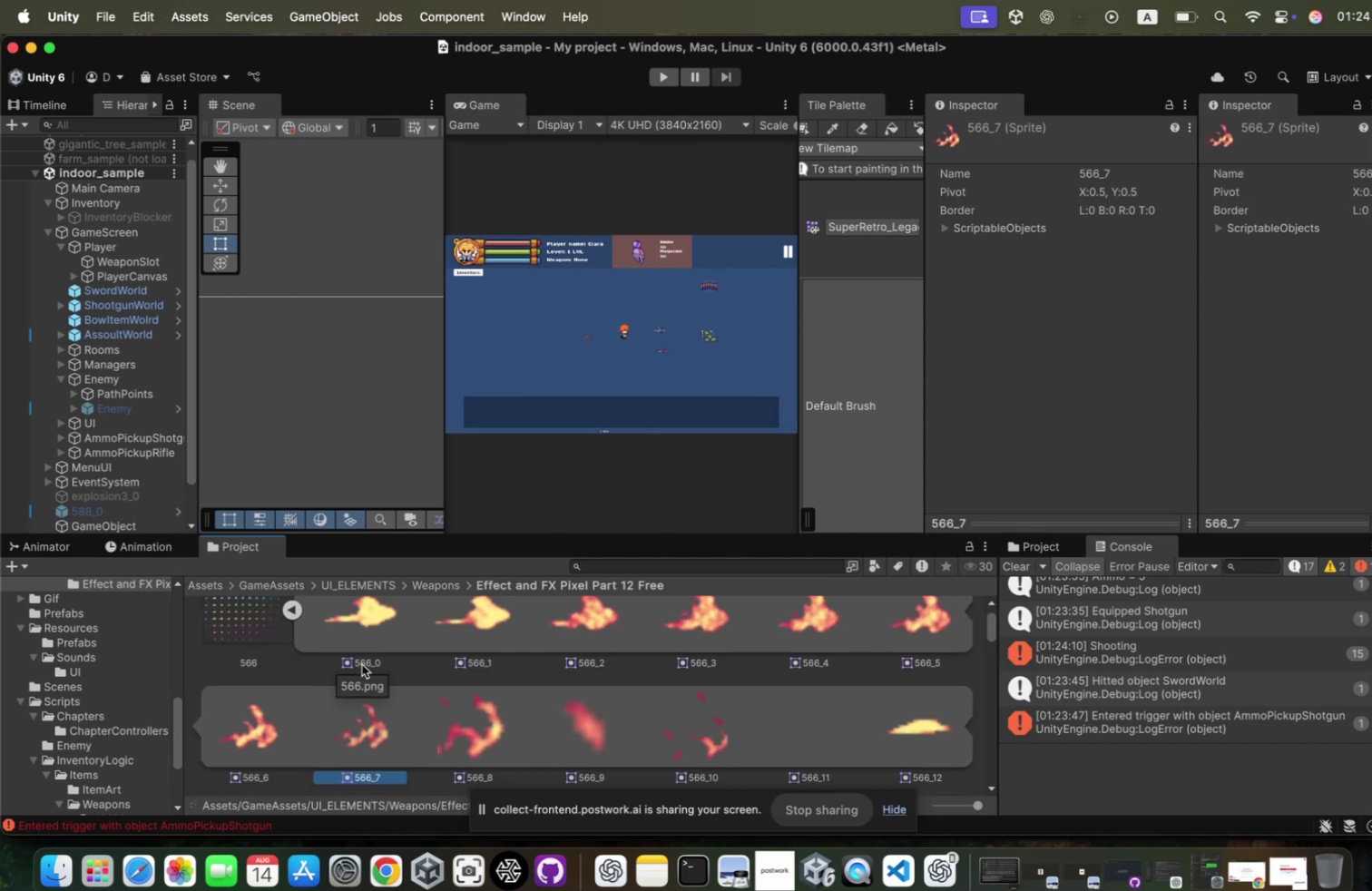 
key(ArrowDown)
 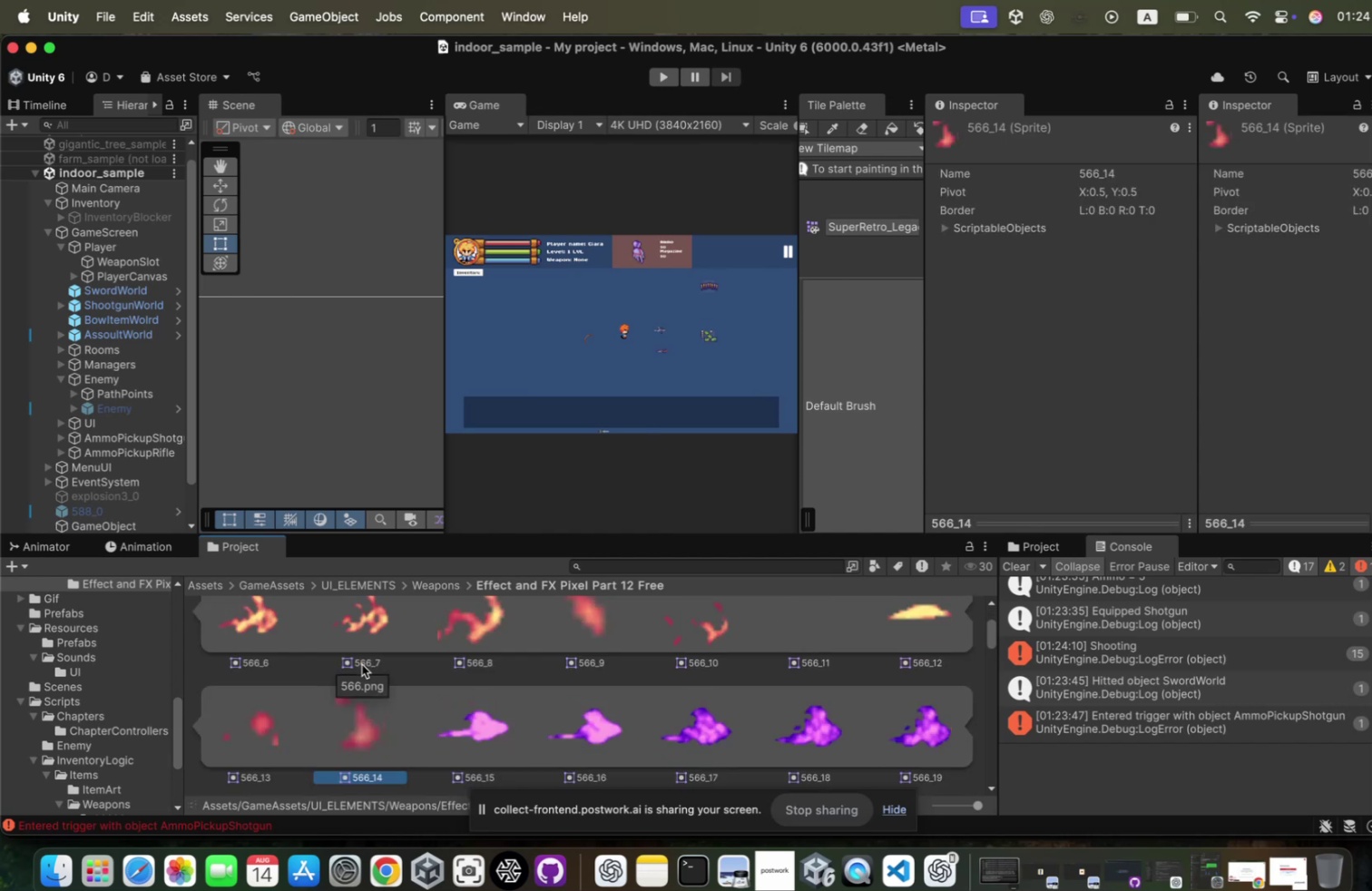 
key(ArrowDown)
 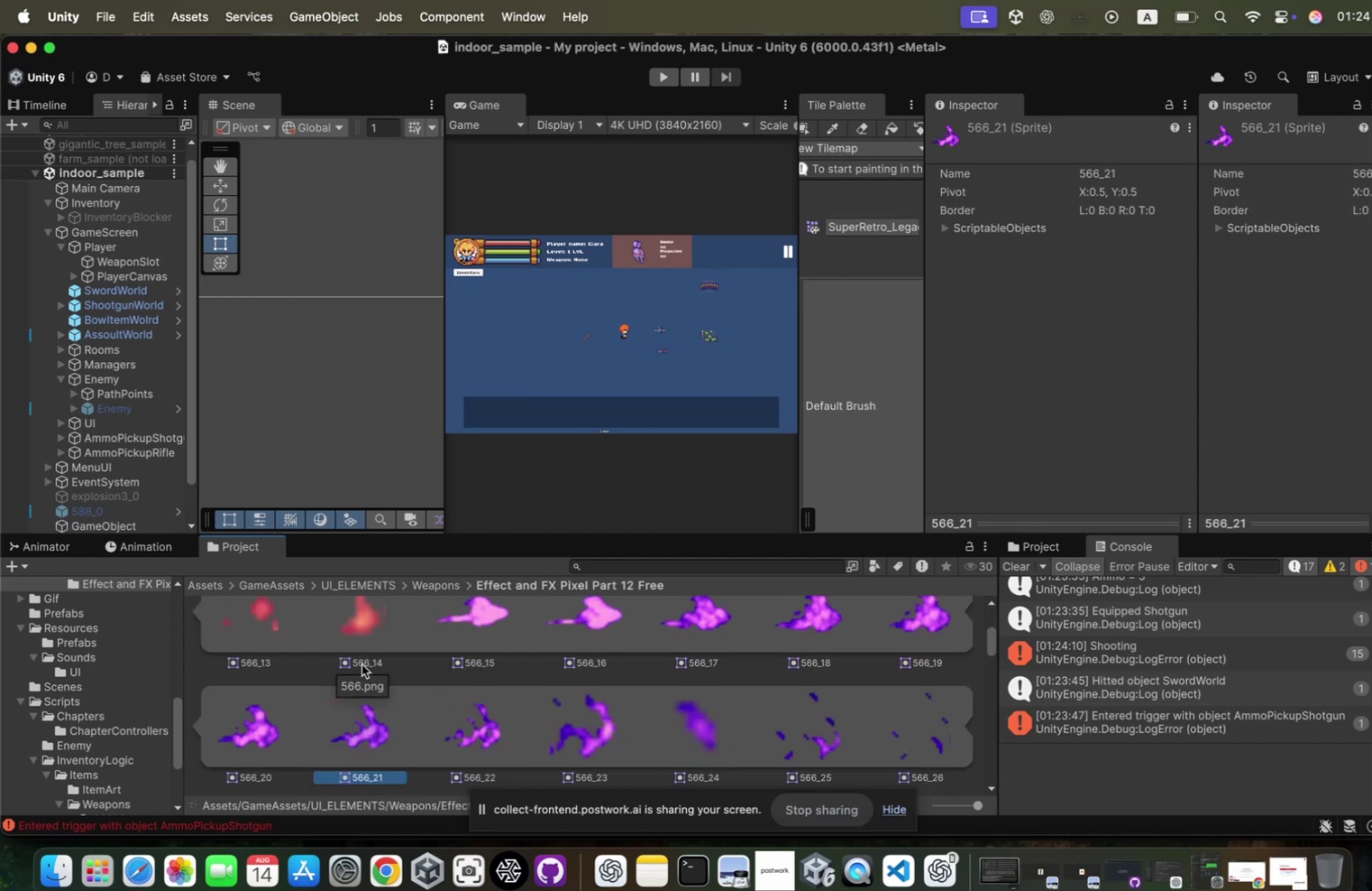 
key(ArrowDown)
 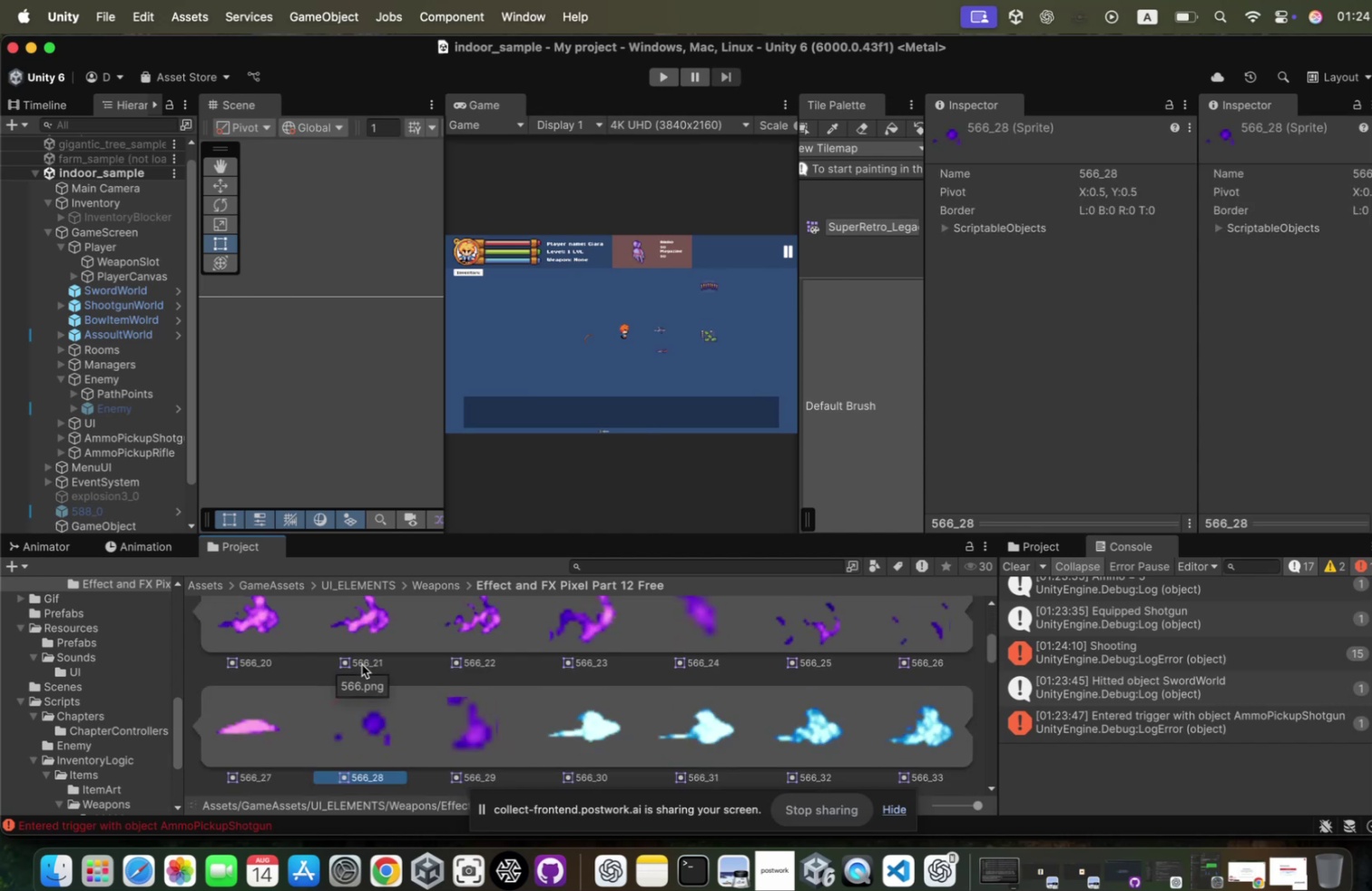 
key(ArrowDown)
 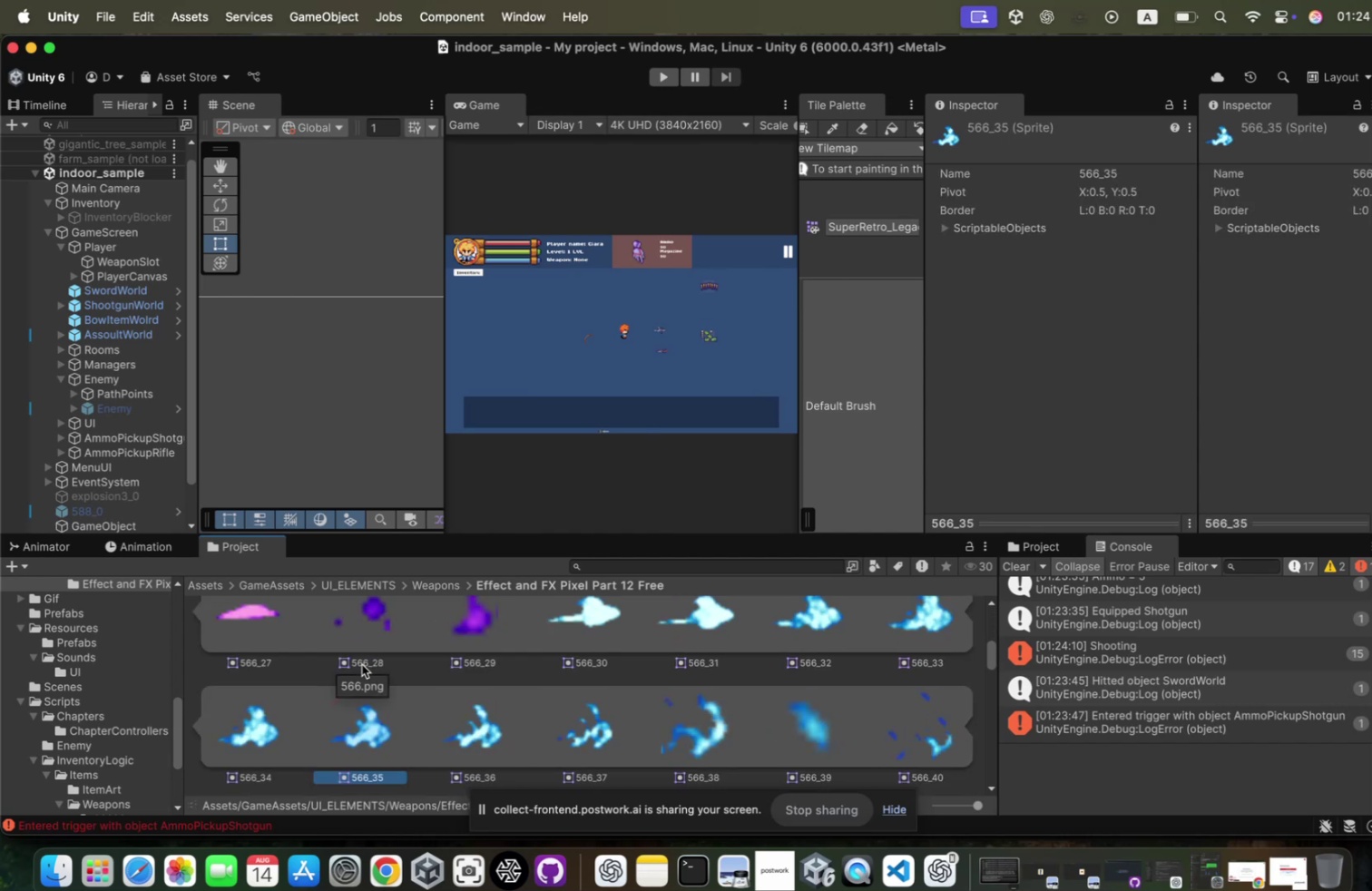 
key(ArrowDown)
 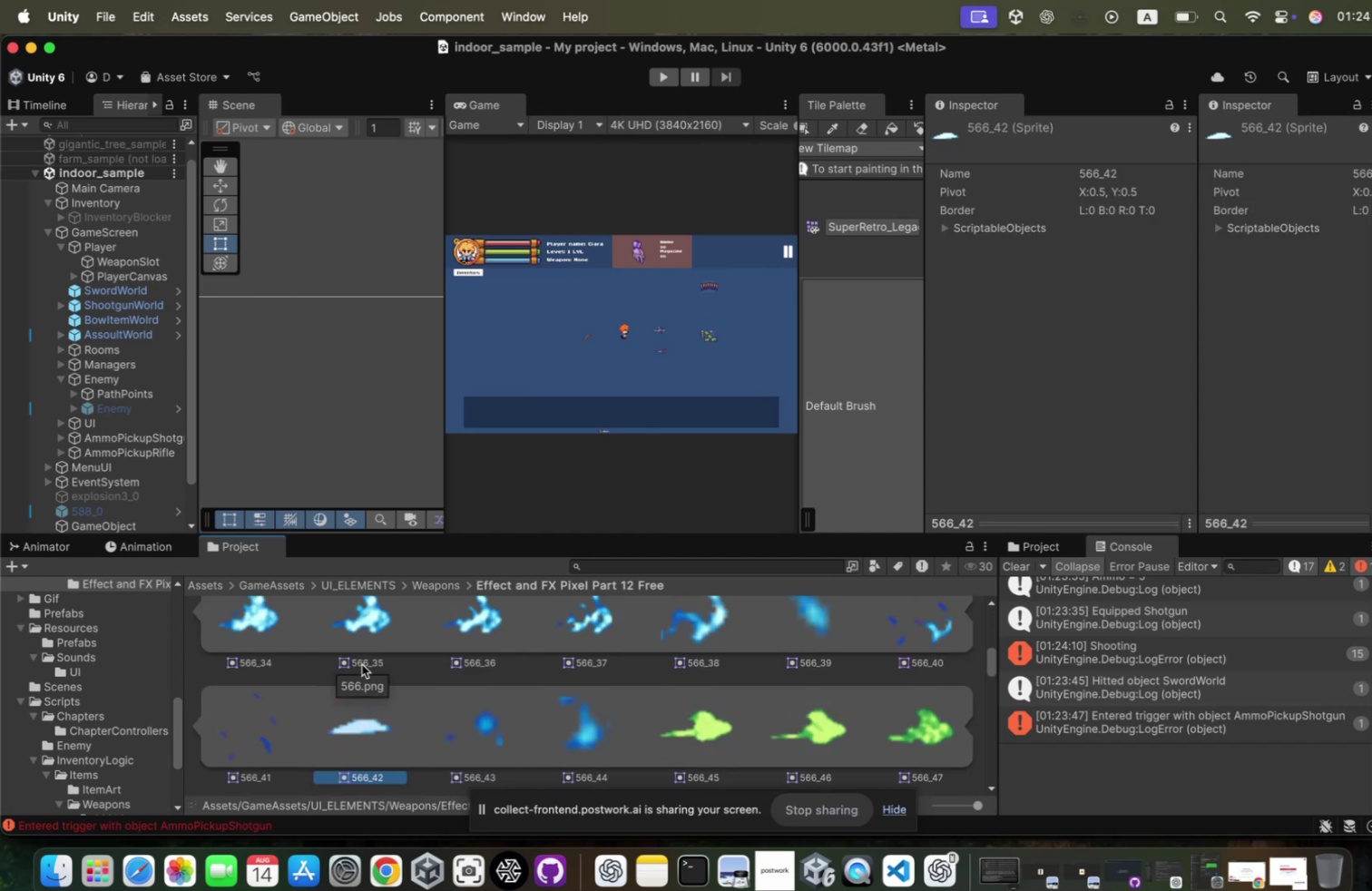 
key(ArrowDown)
 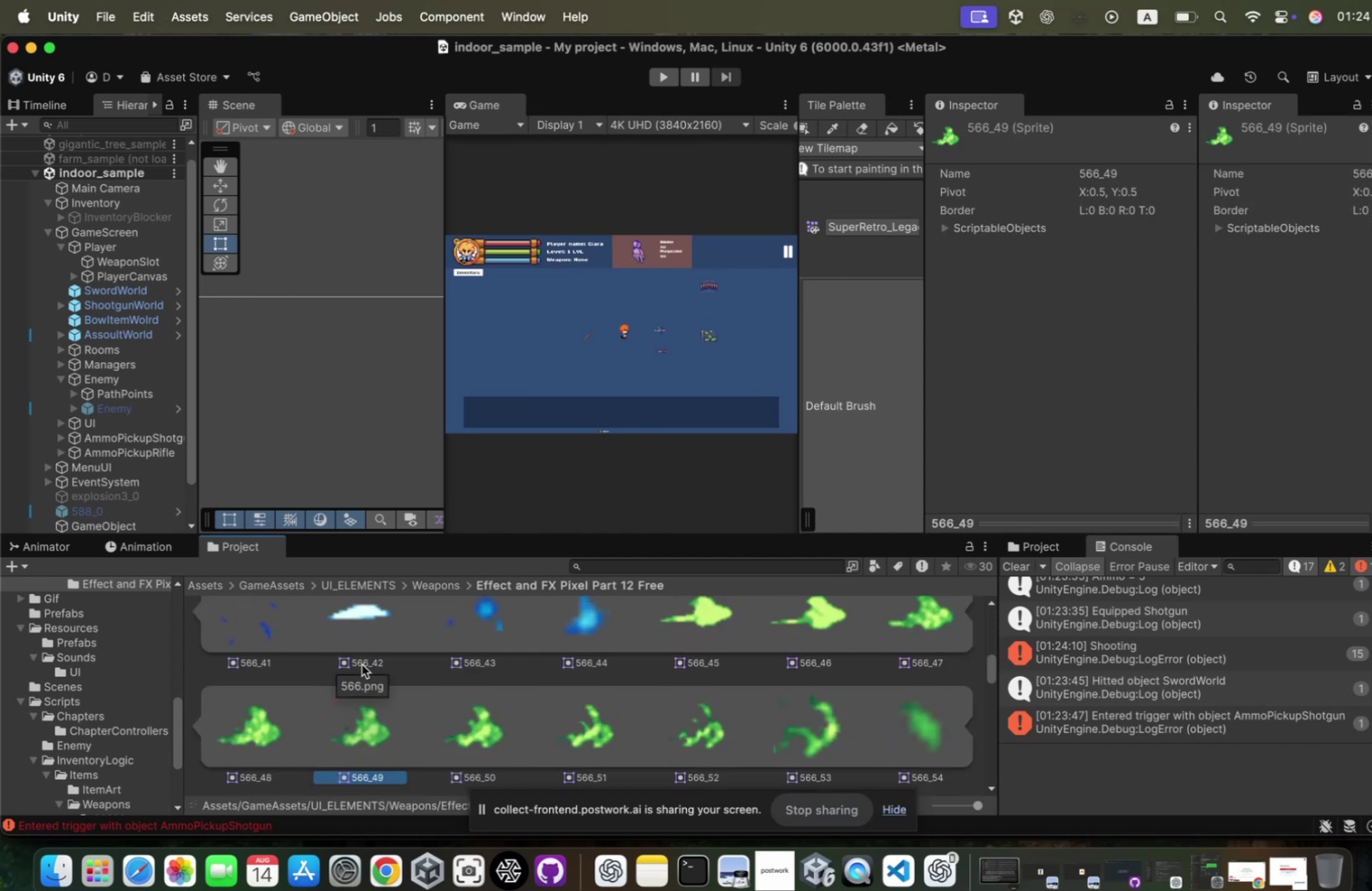 
key(ArrowDown)
 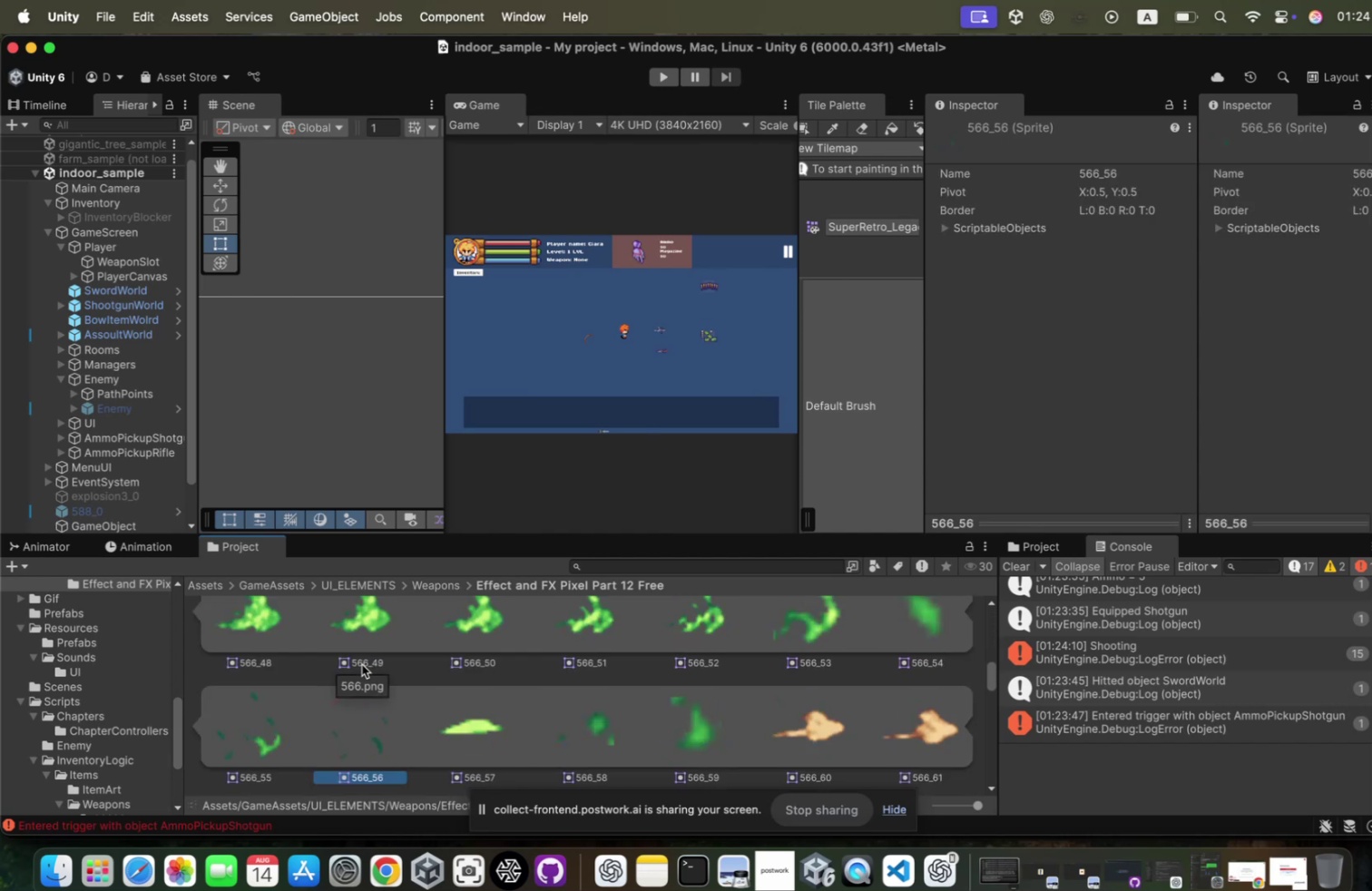 
key(ArrowDown)
 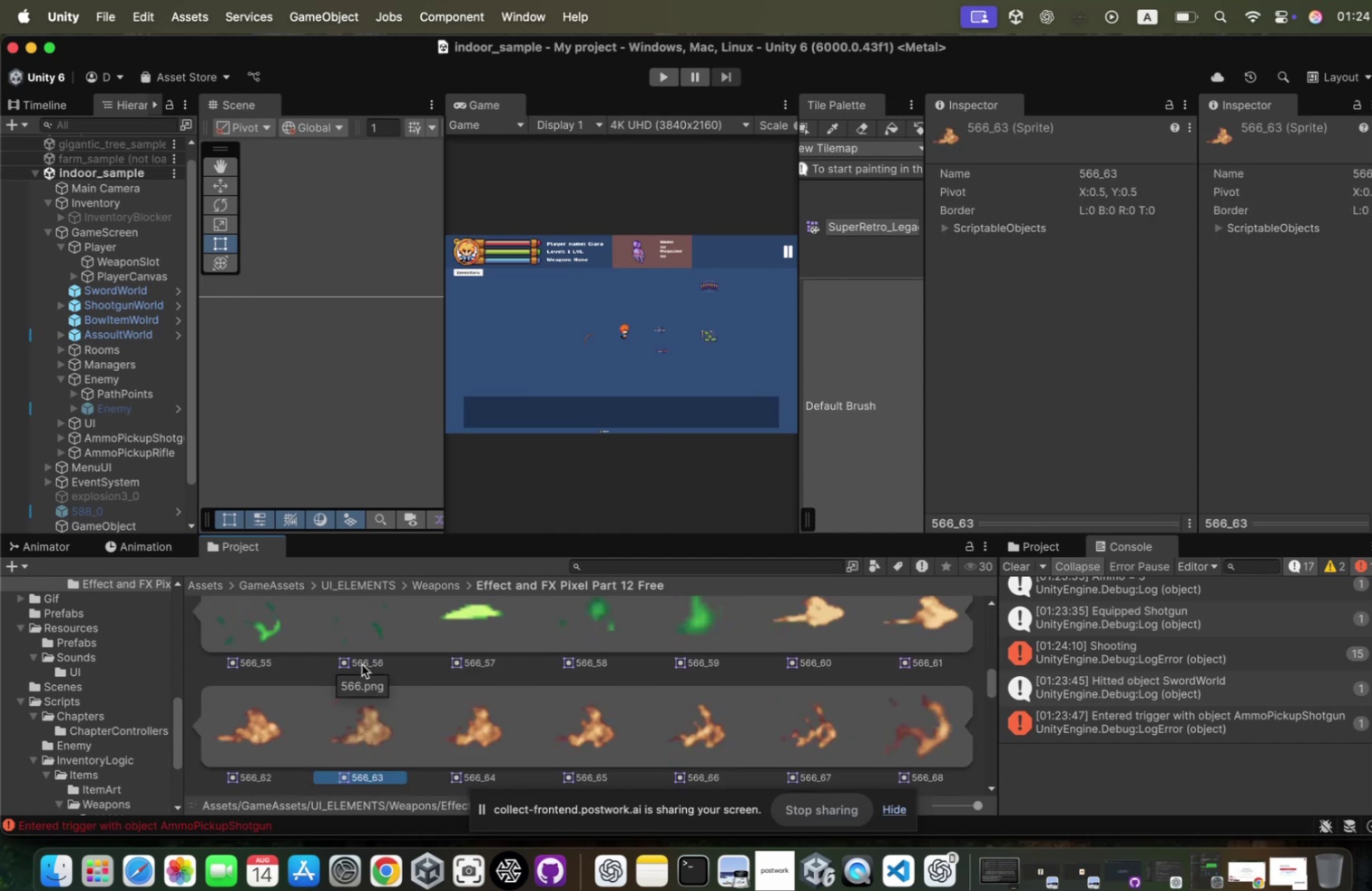 
key(ArrowUp)
 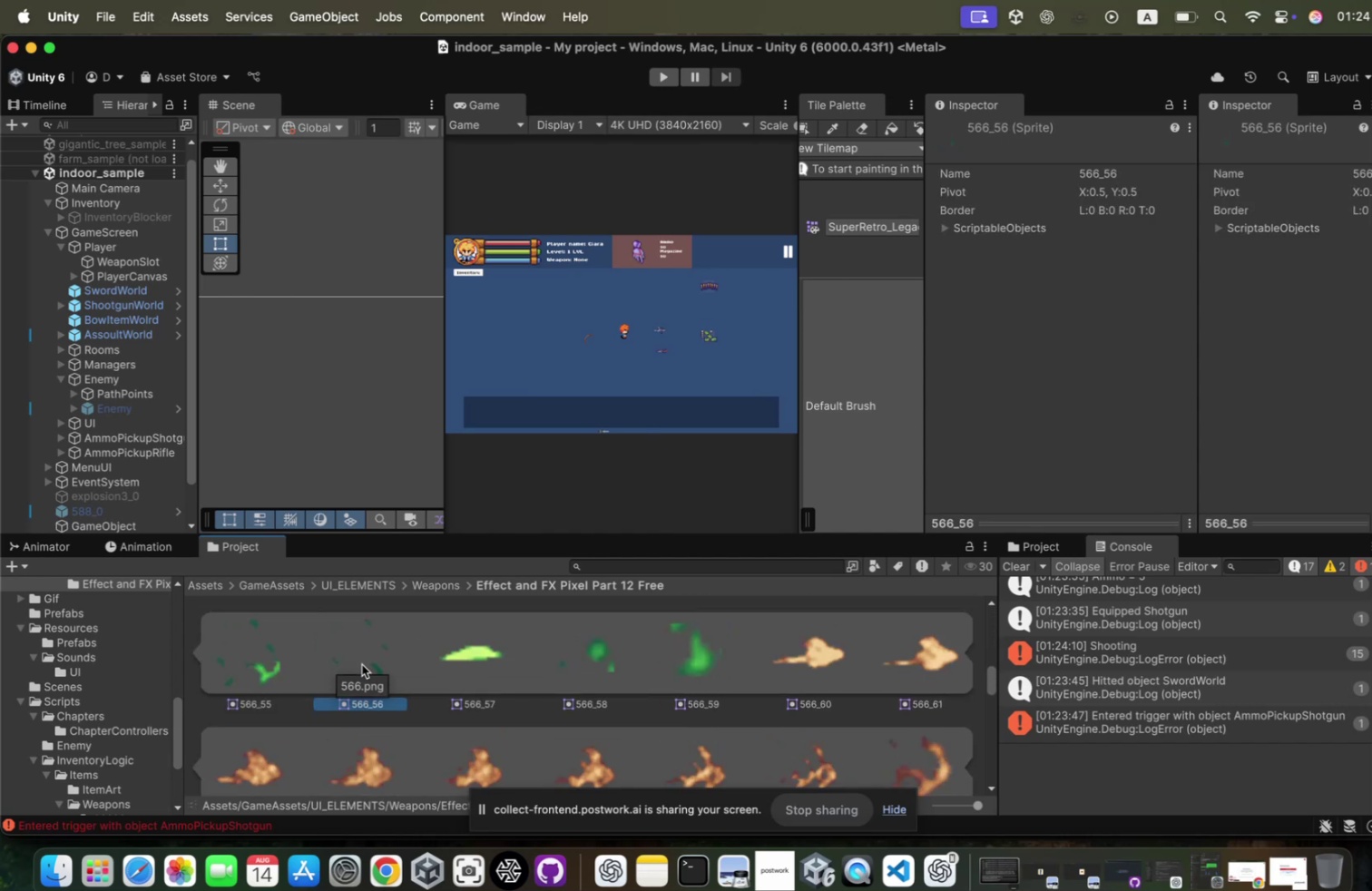 
key(ArrowUp)
 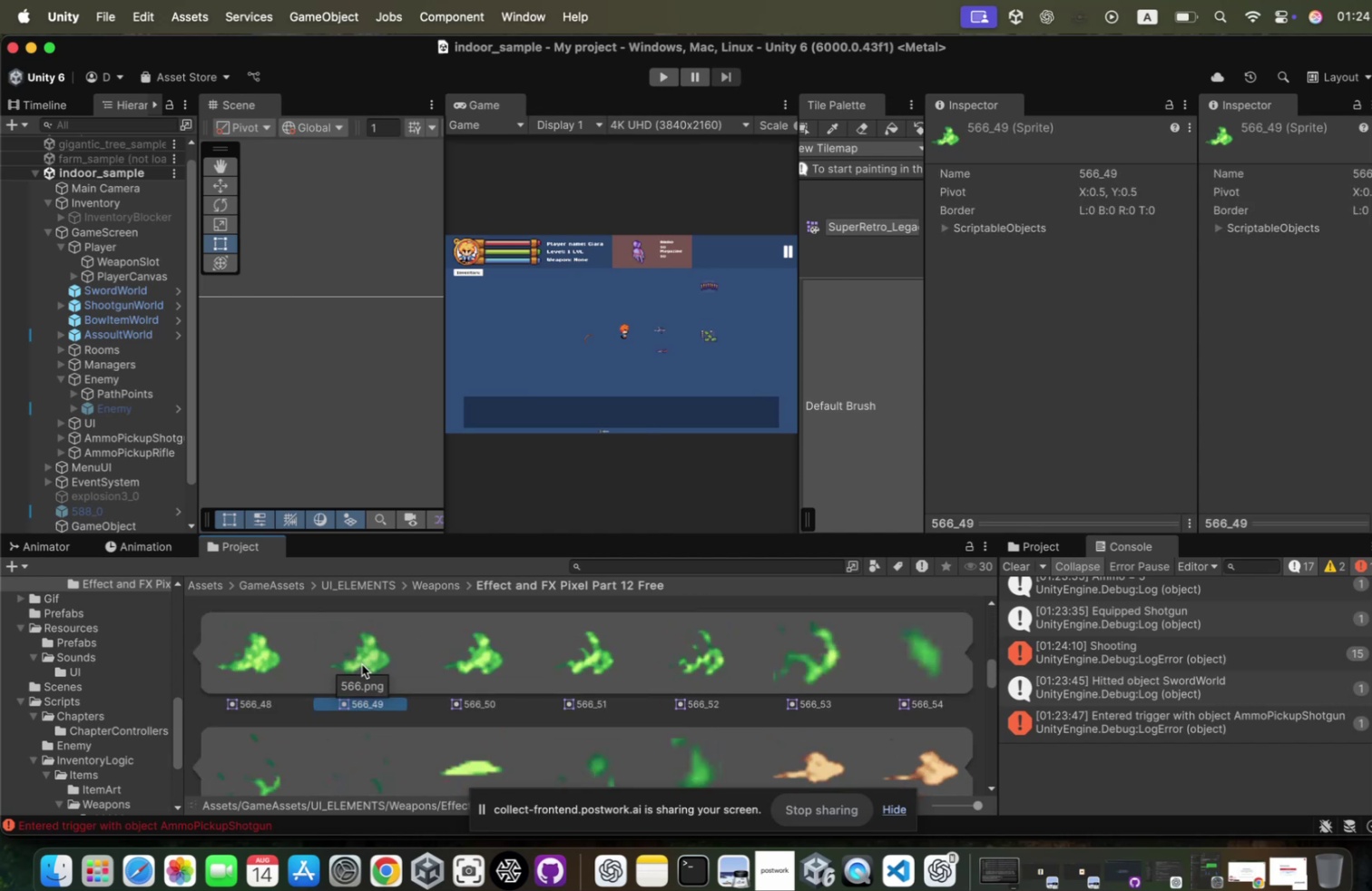 
key(ArrowUp)
 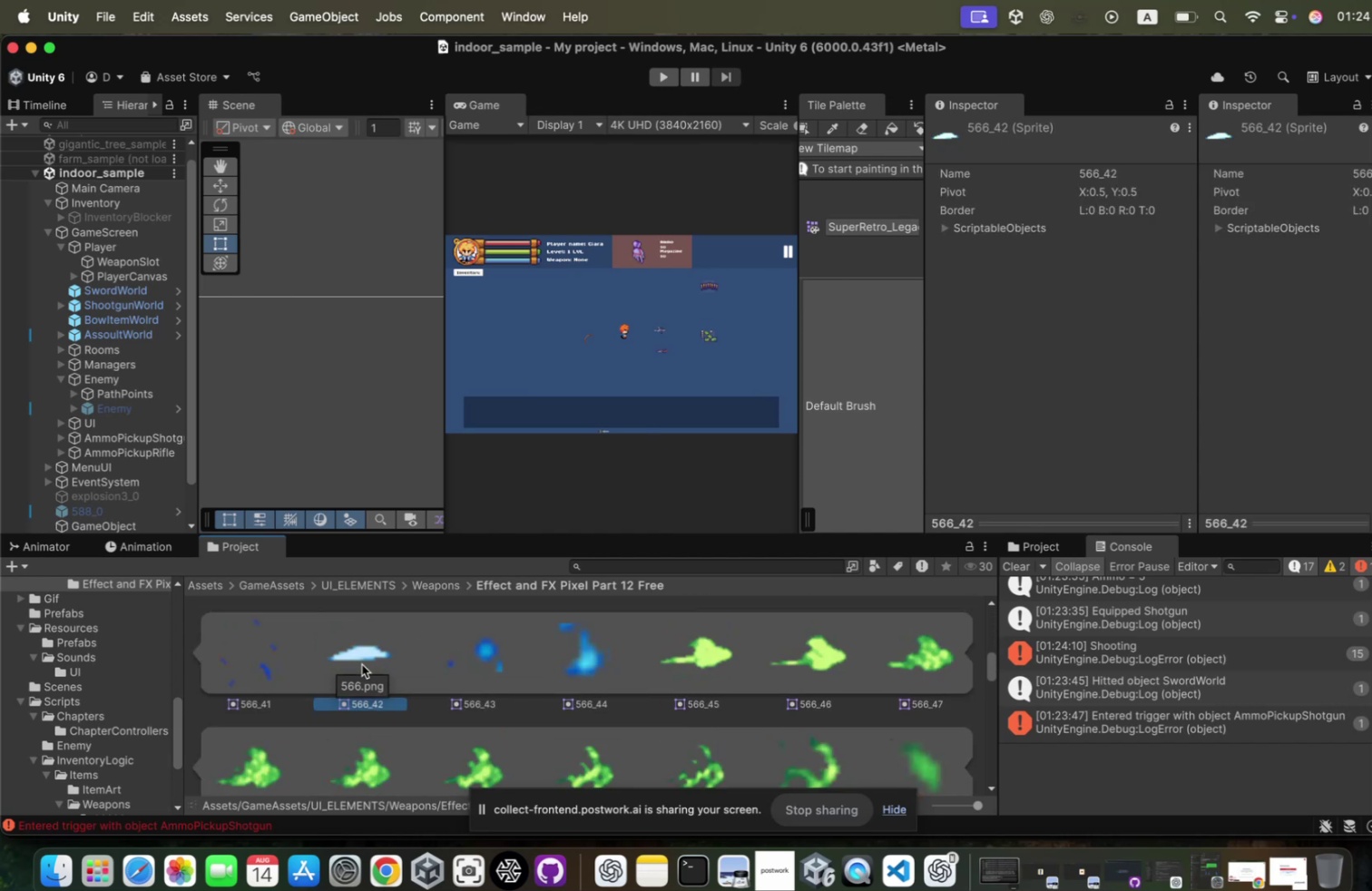 
key(ArrowUp)
 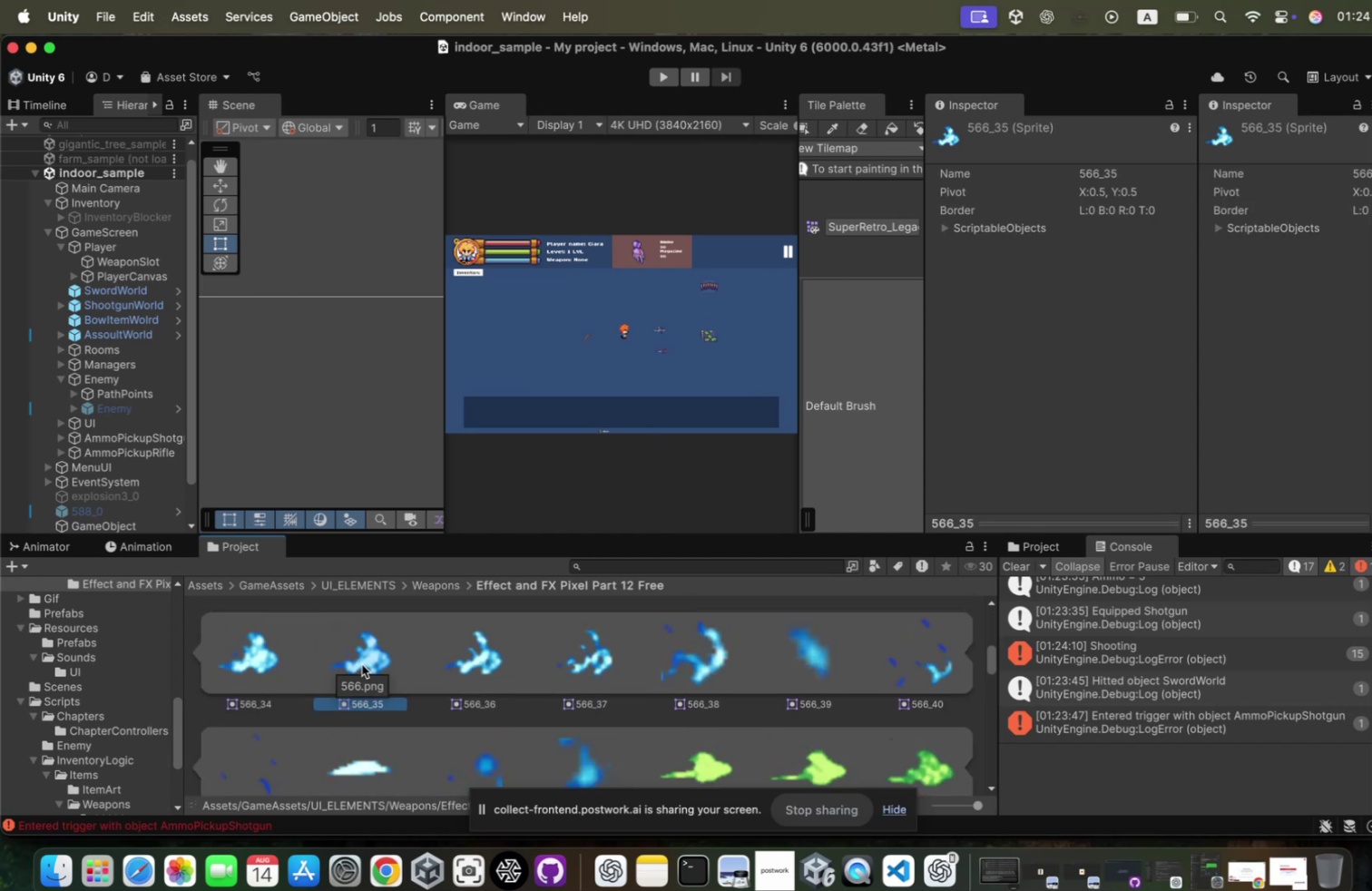 
key(ArrowUp)
 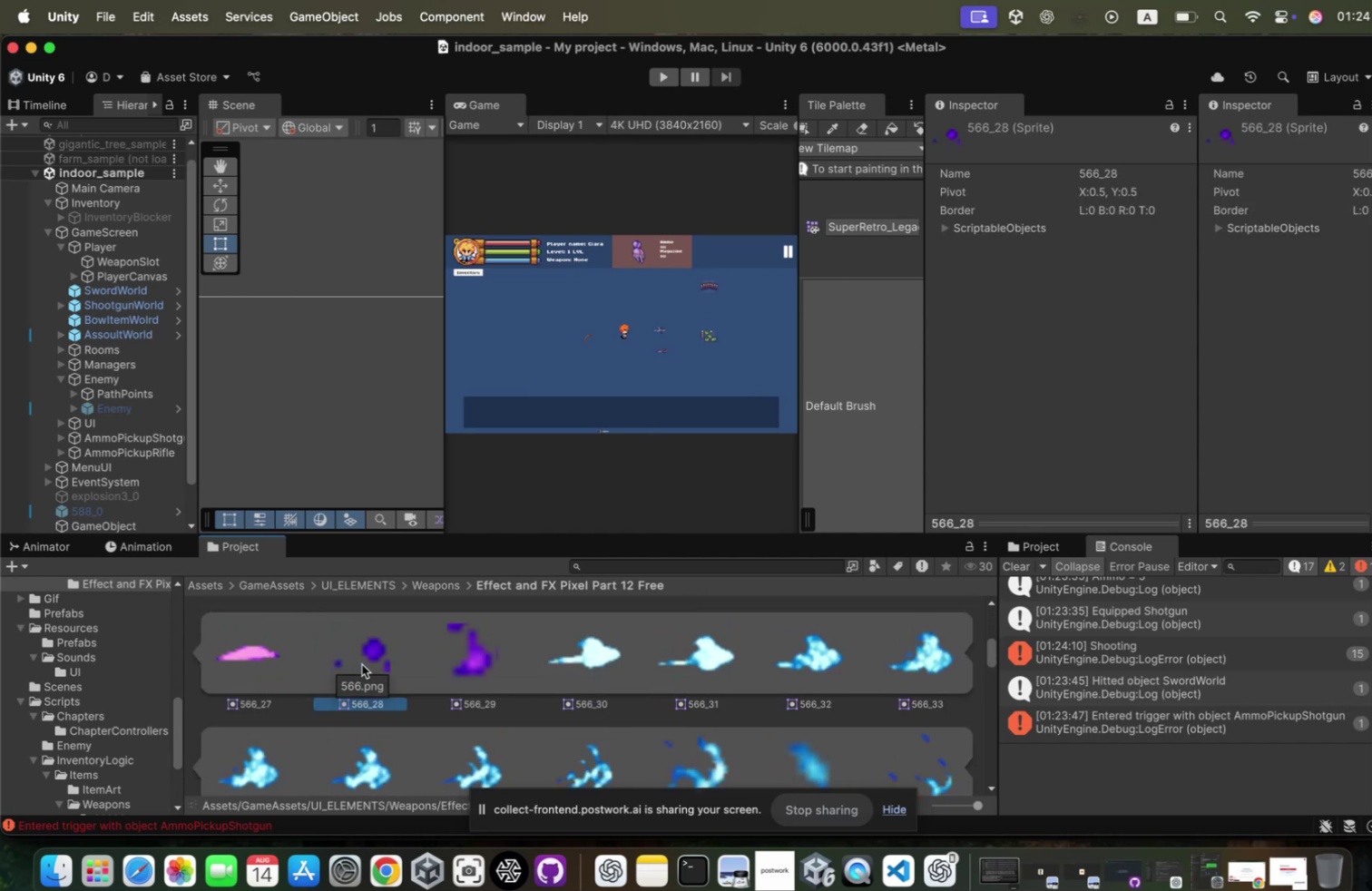 
key(ArrowUp)
 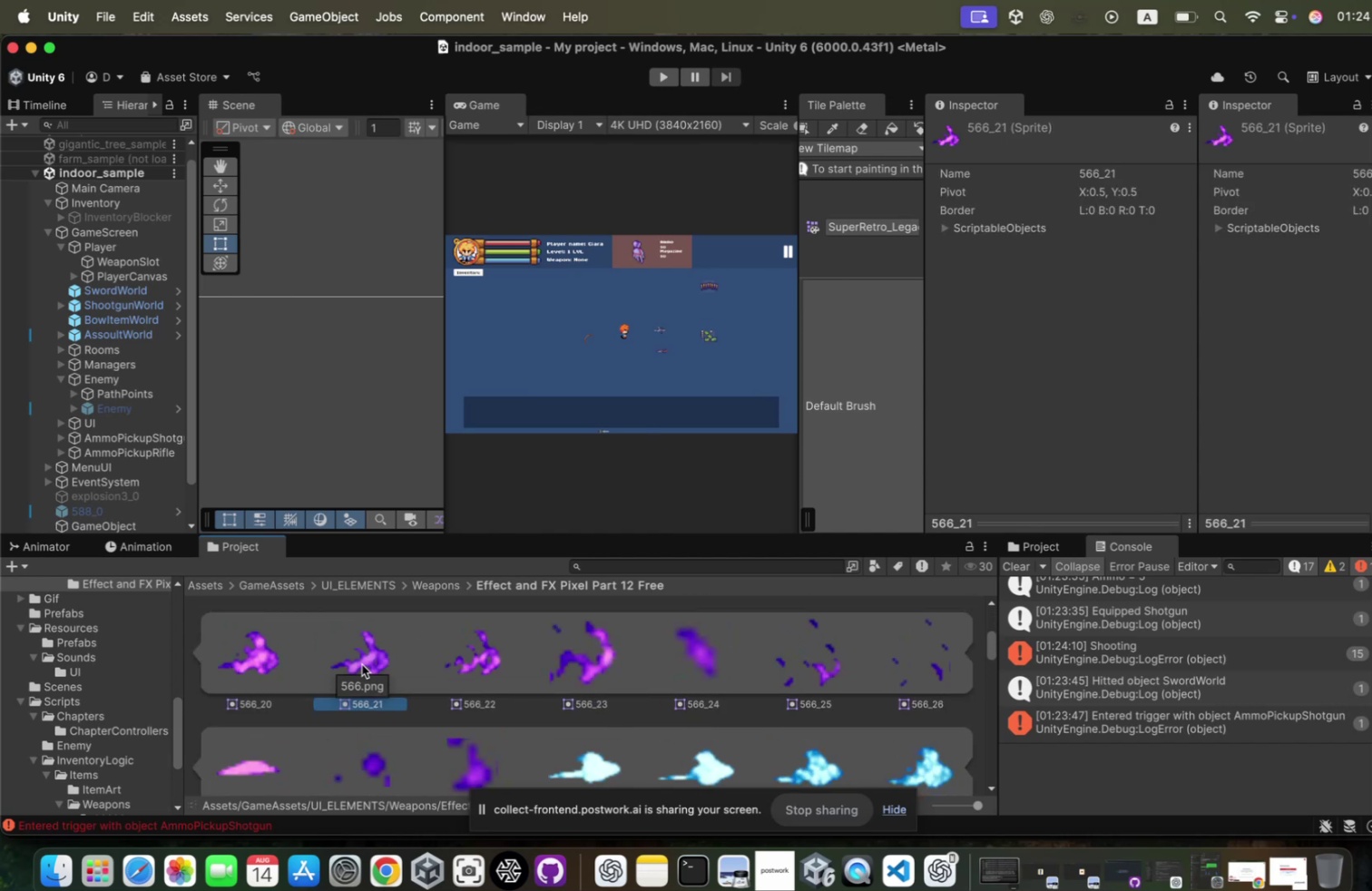 
key(ArrowUp)
 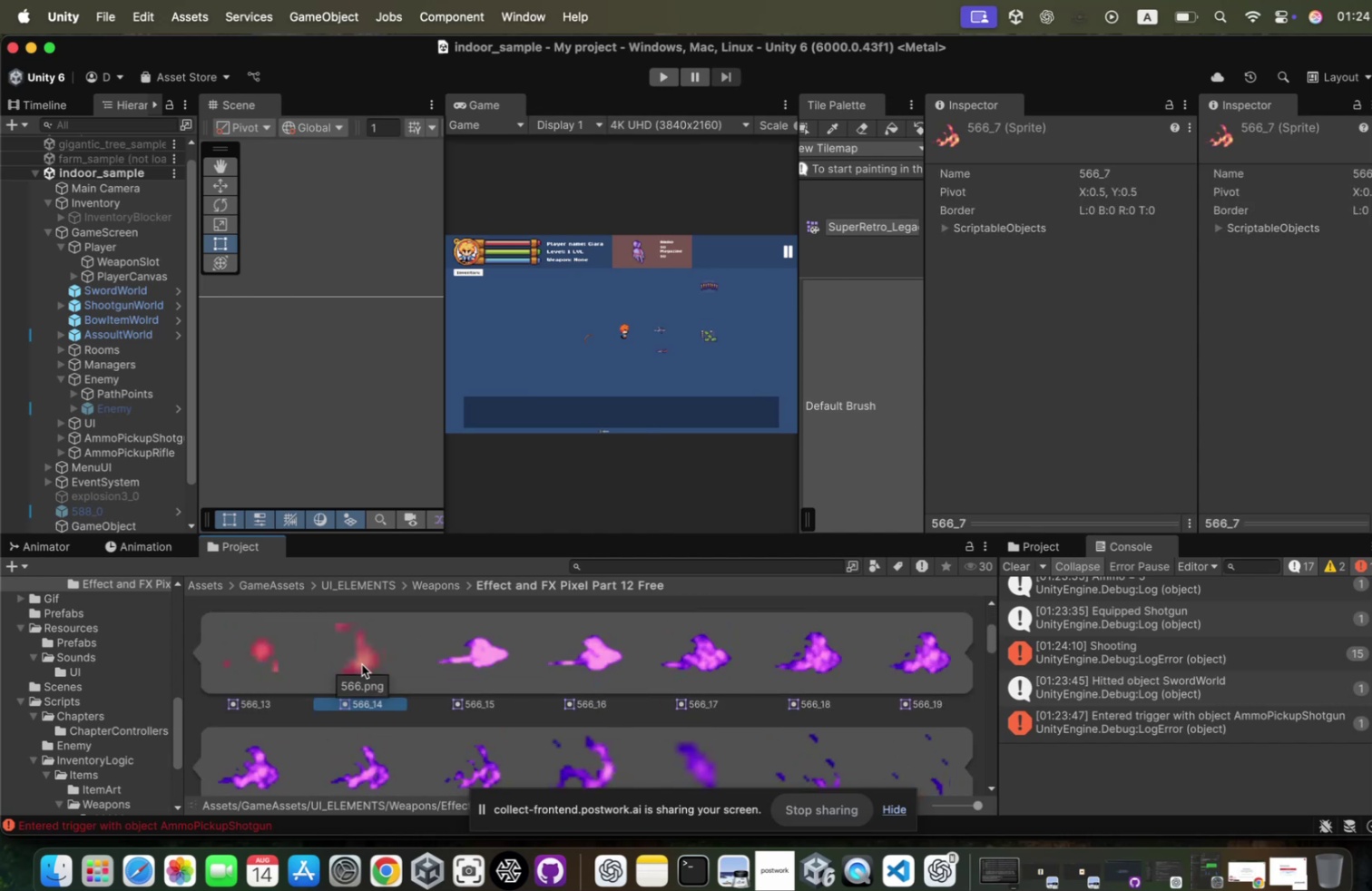 
key(ArrowUp)
 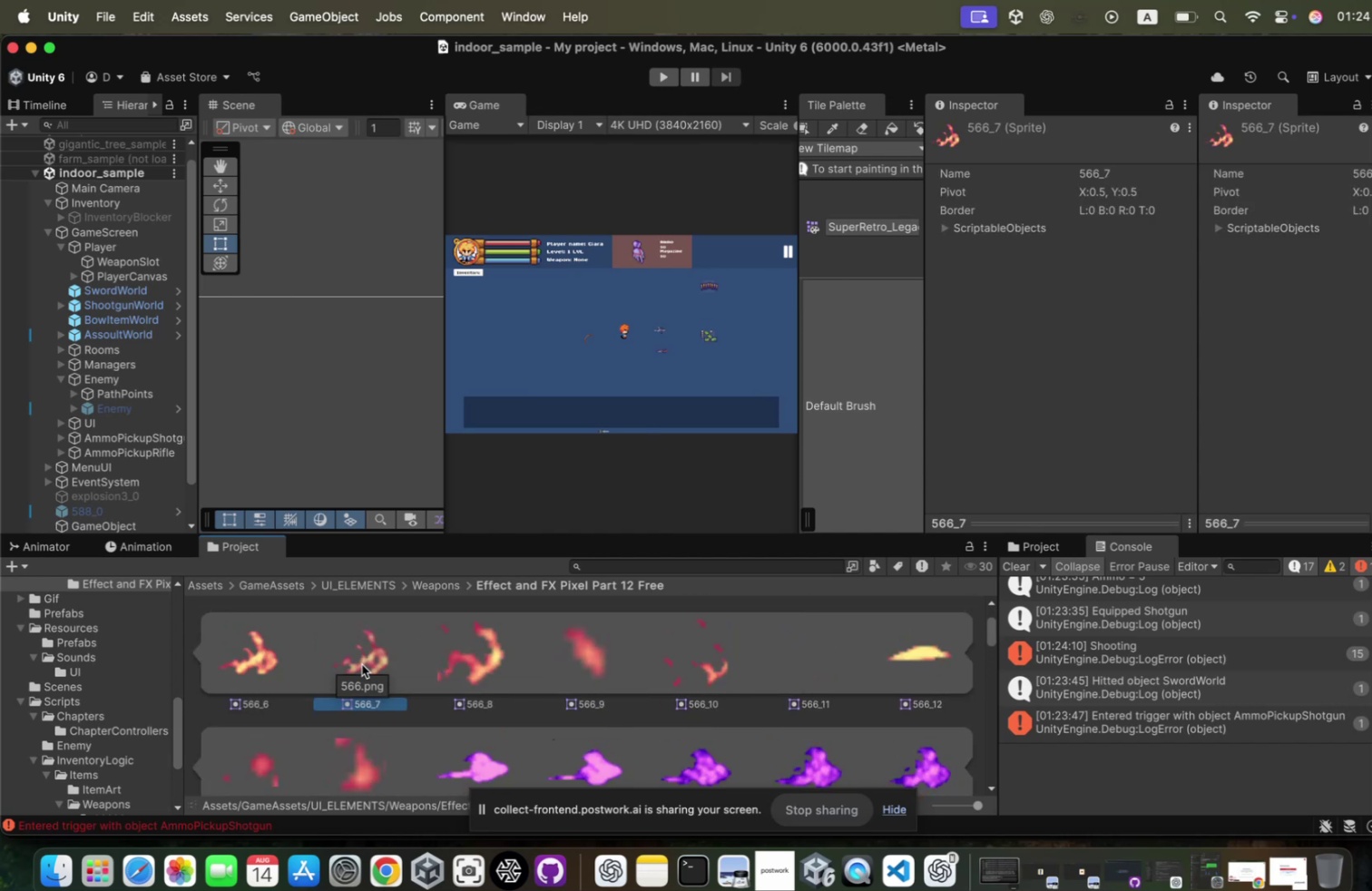 
key(ArrowUp)
 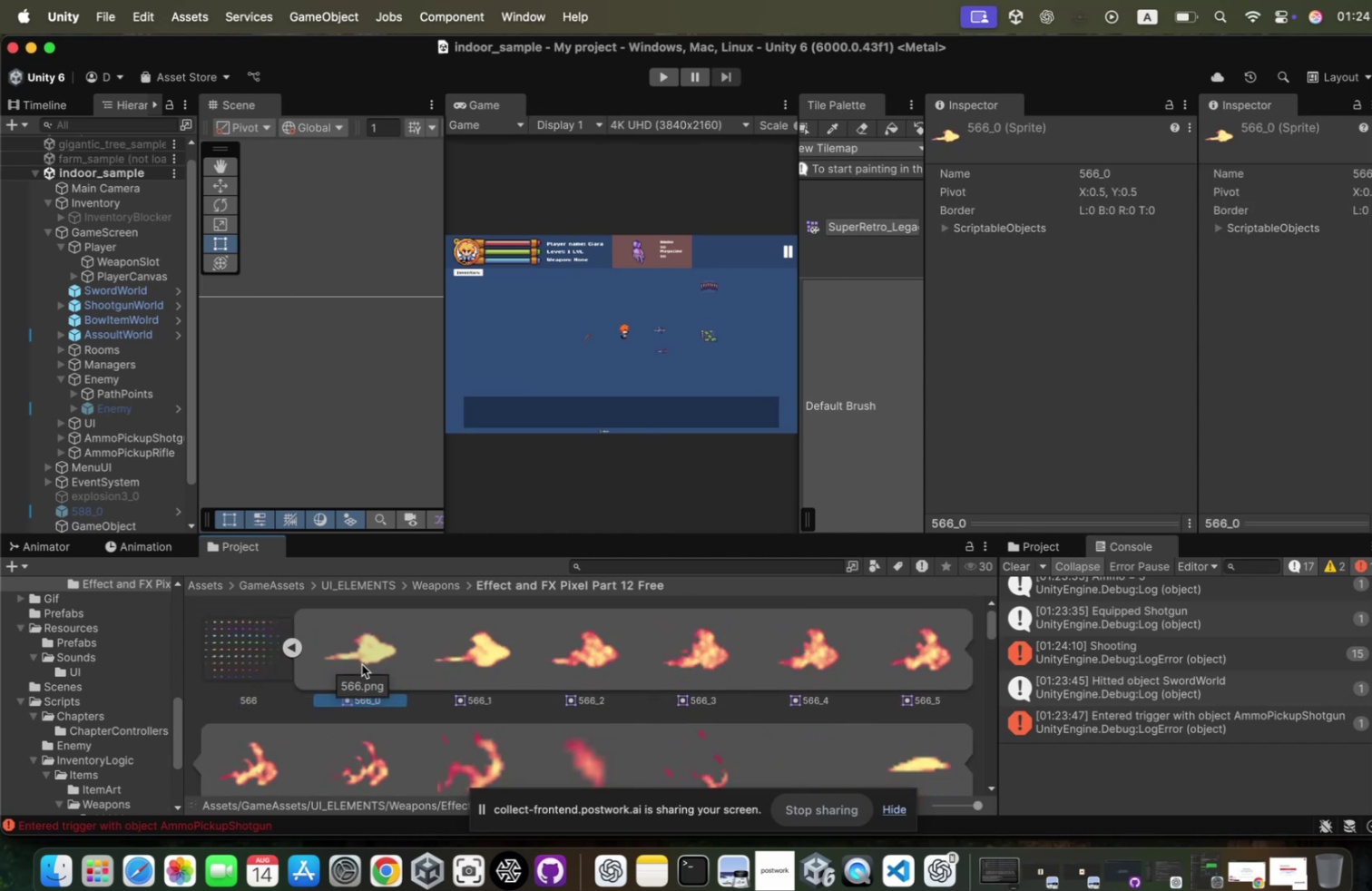 
key(ArrowUp)
 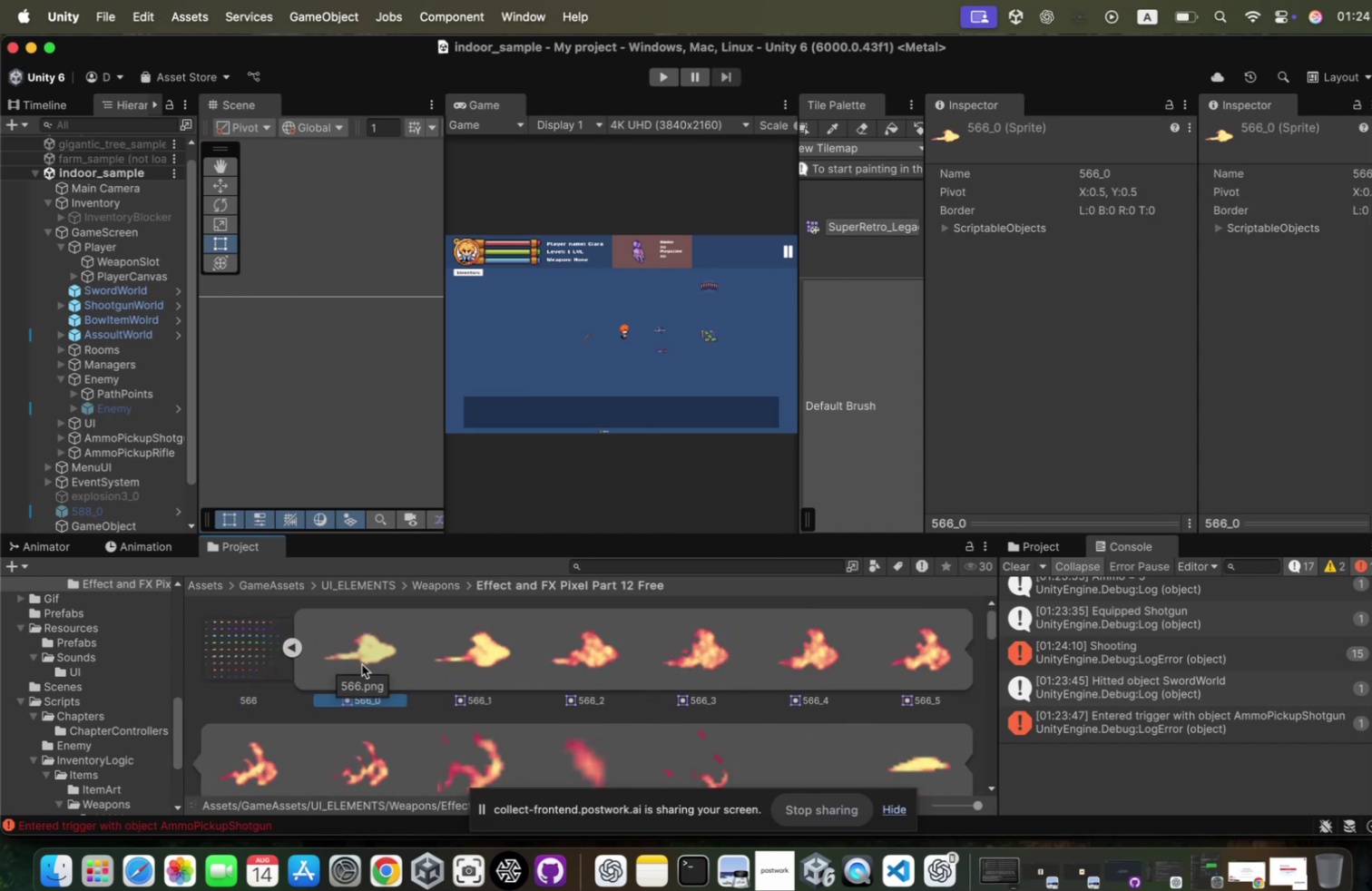 
key(ArrowUp)
 